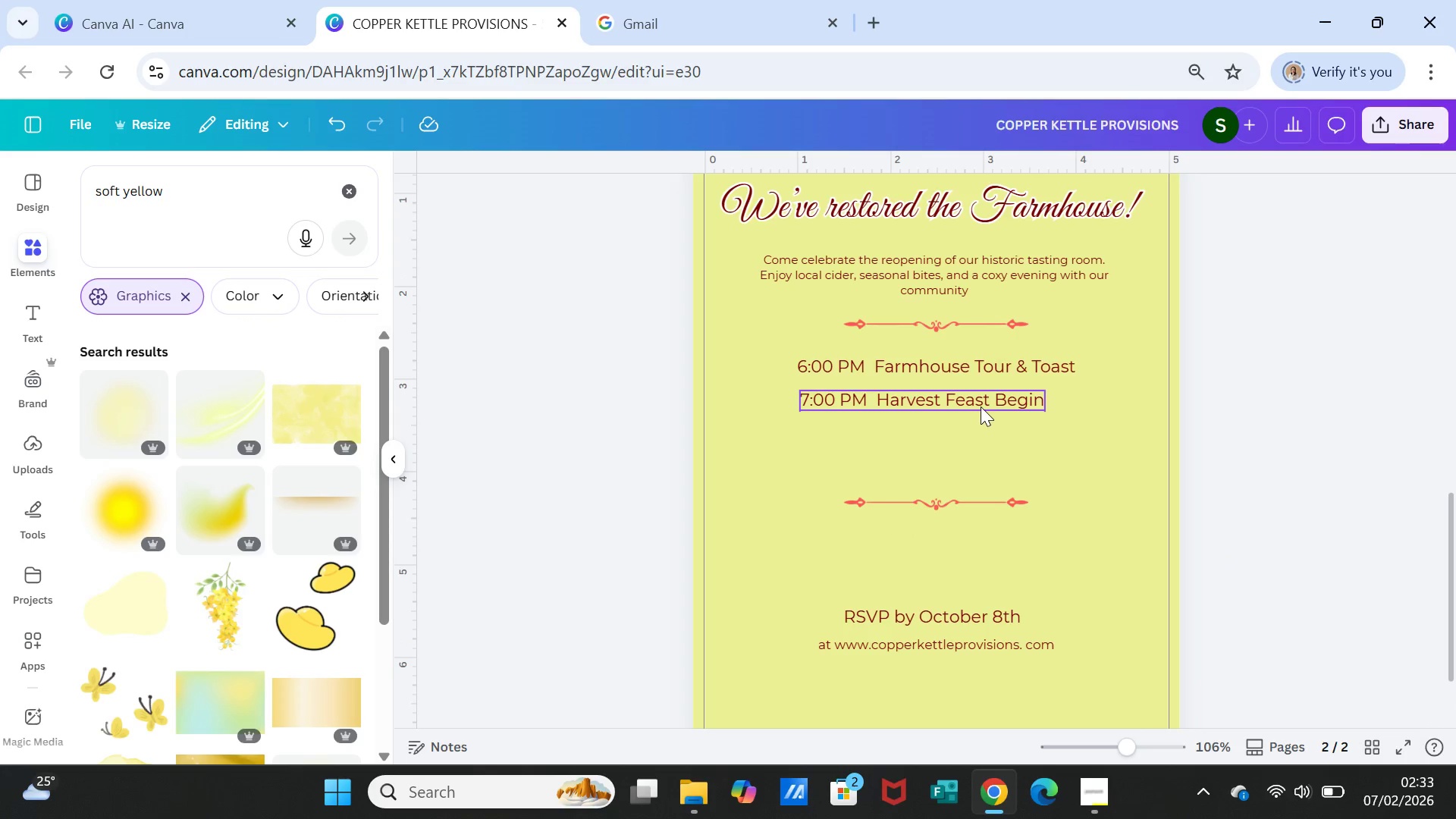 
left_click_drag(start_coordinate=[981, 406], to_coordinate=[986, 448])
 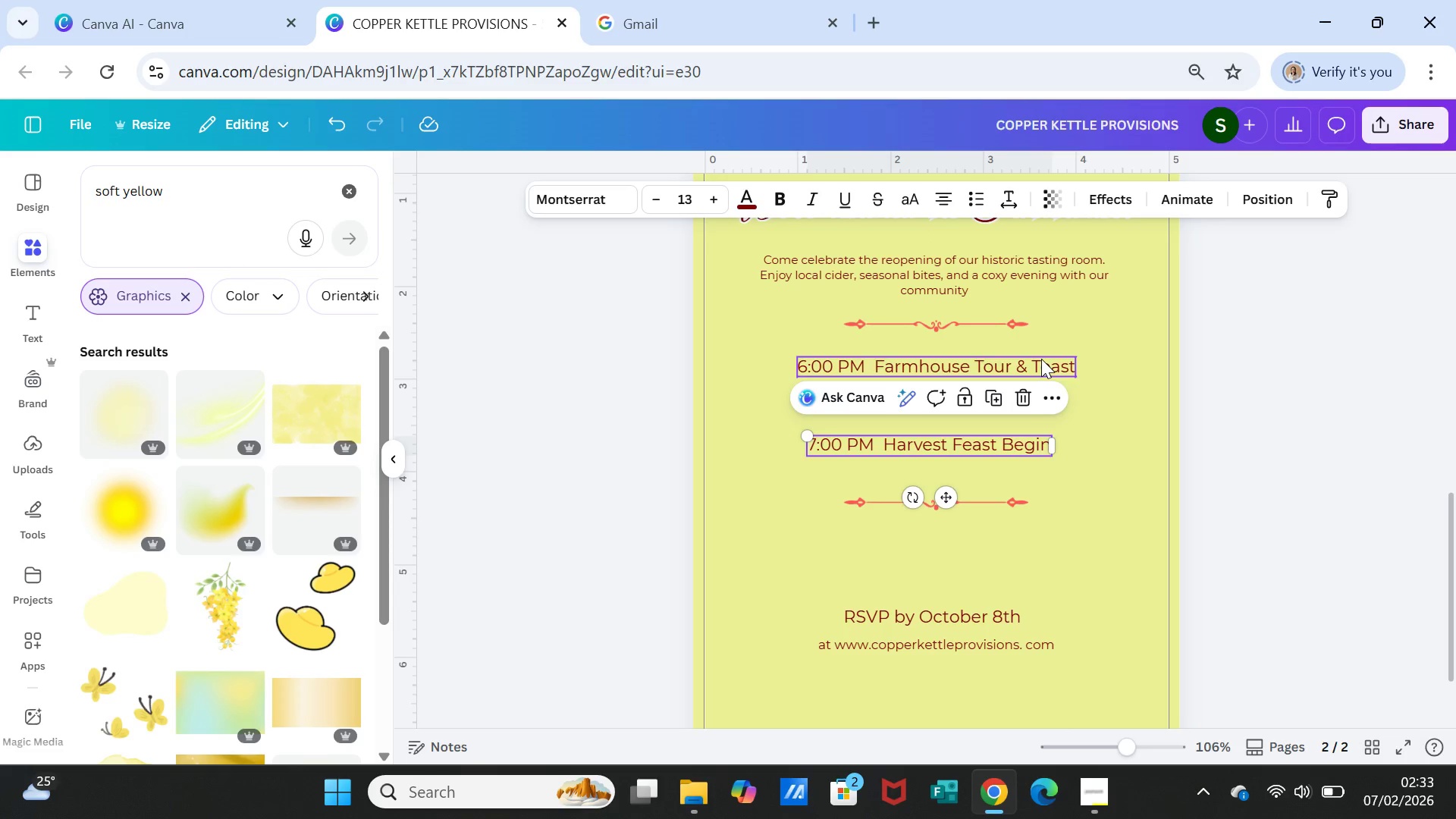 
left_click_drag(start_coordinate=[1041, 359], to_coordinate=[1043, 388])
 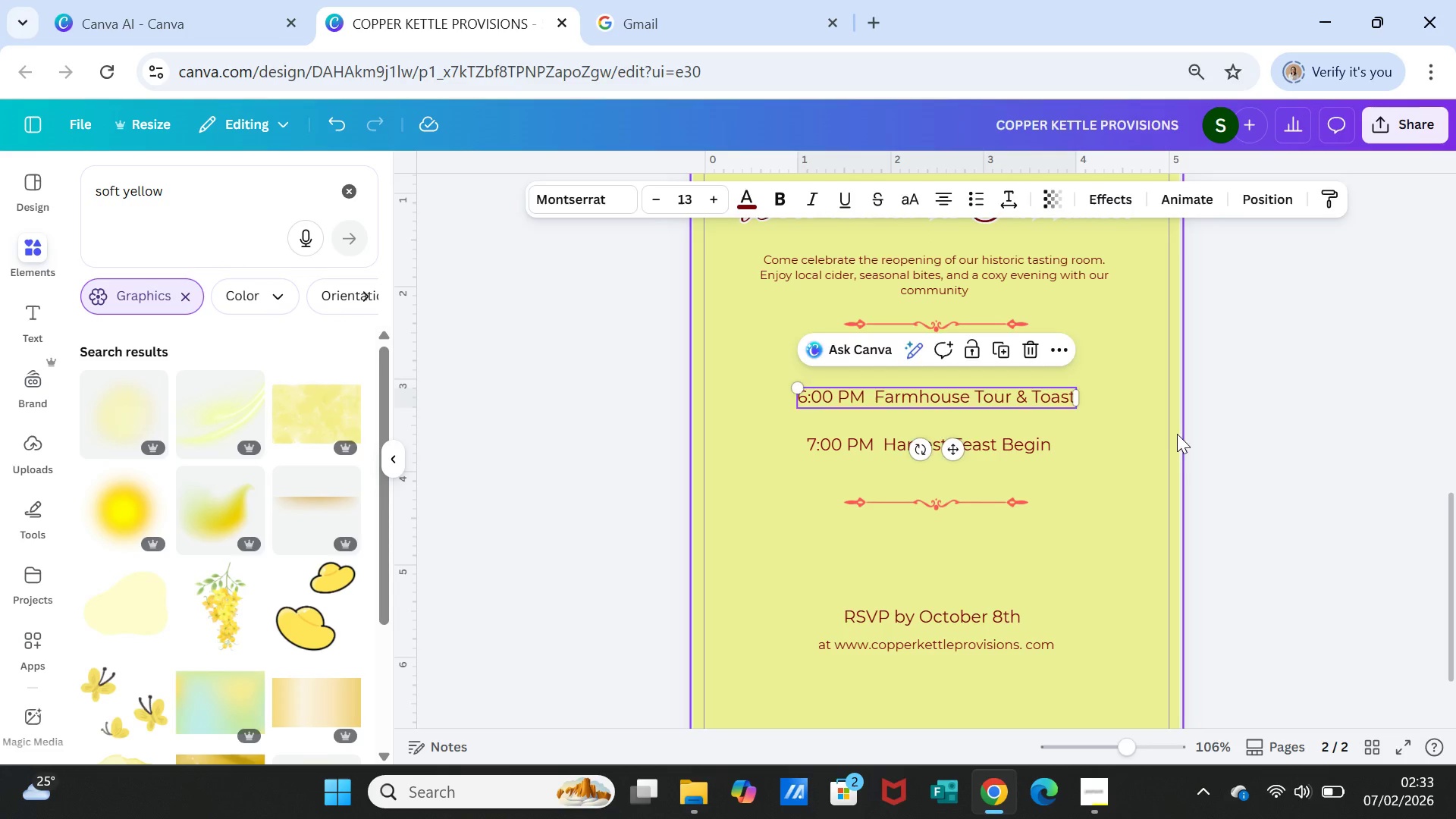 
left_click([1177, 434])
 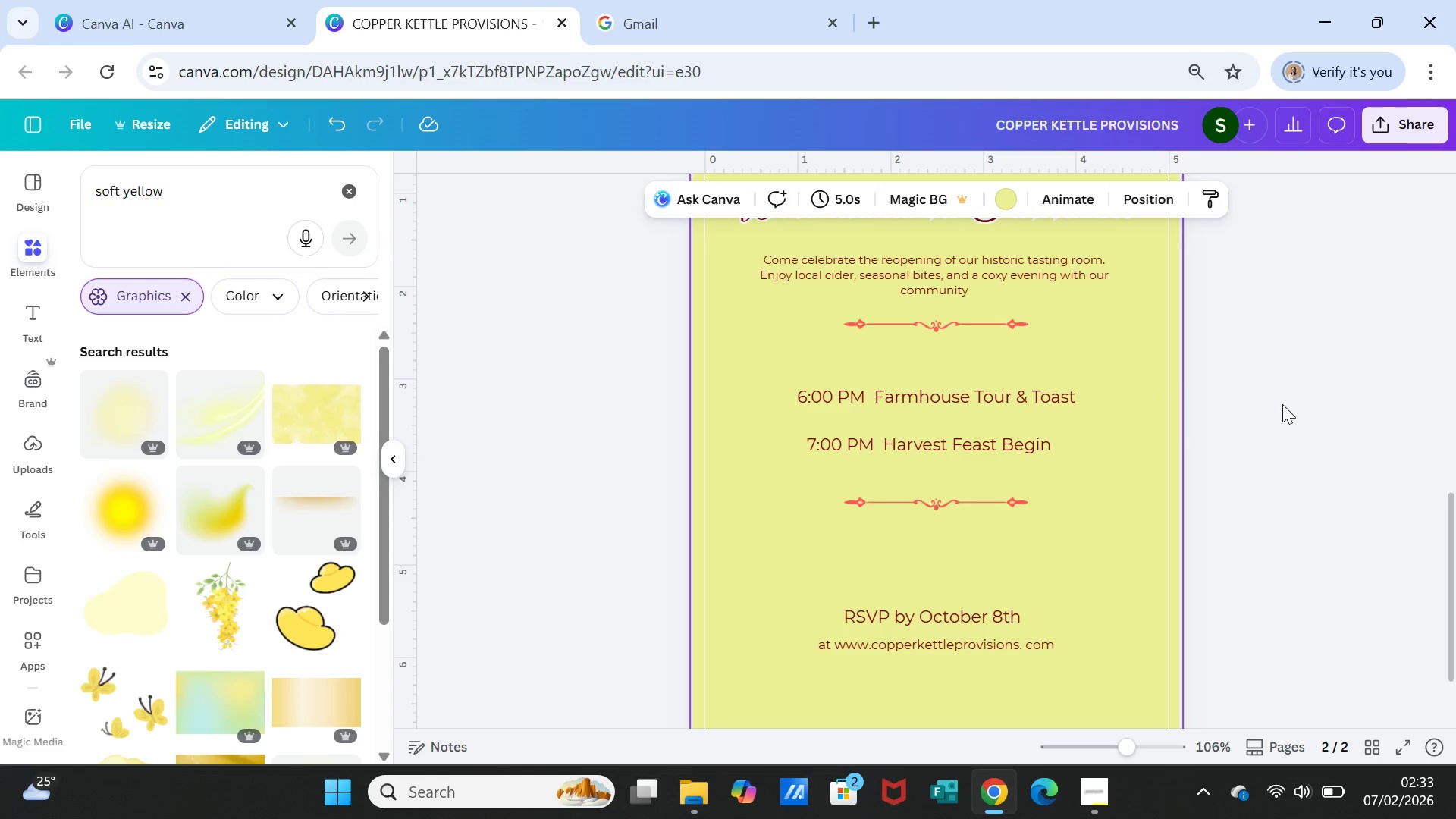 
left_click([1283, 405])
 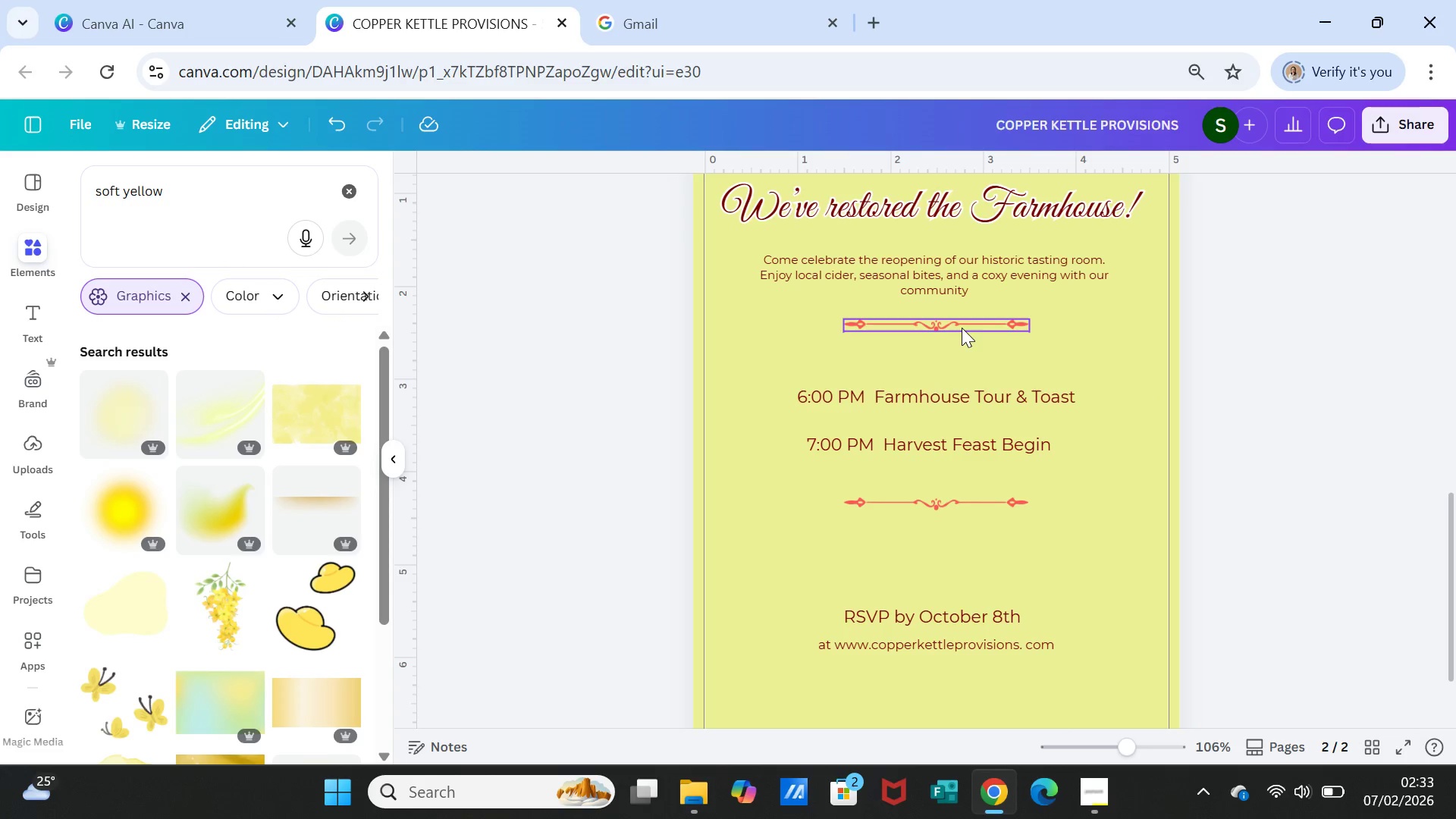 
left_click_drag(start_coordinate=[962, 324], to_coordinate=[962, 338])
 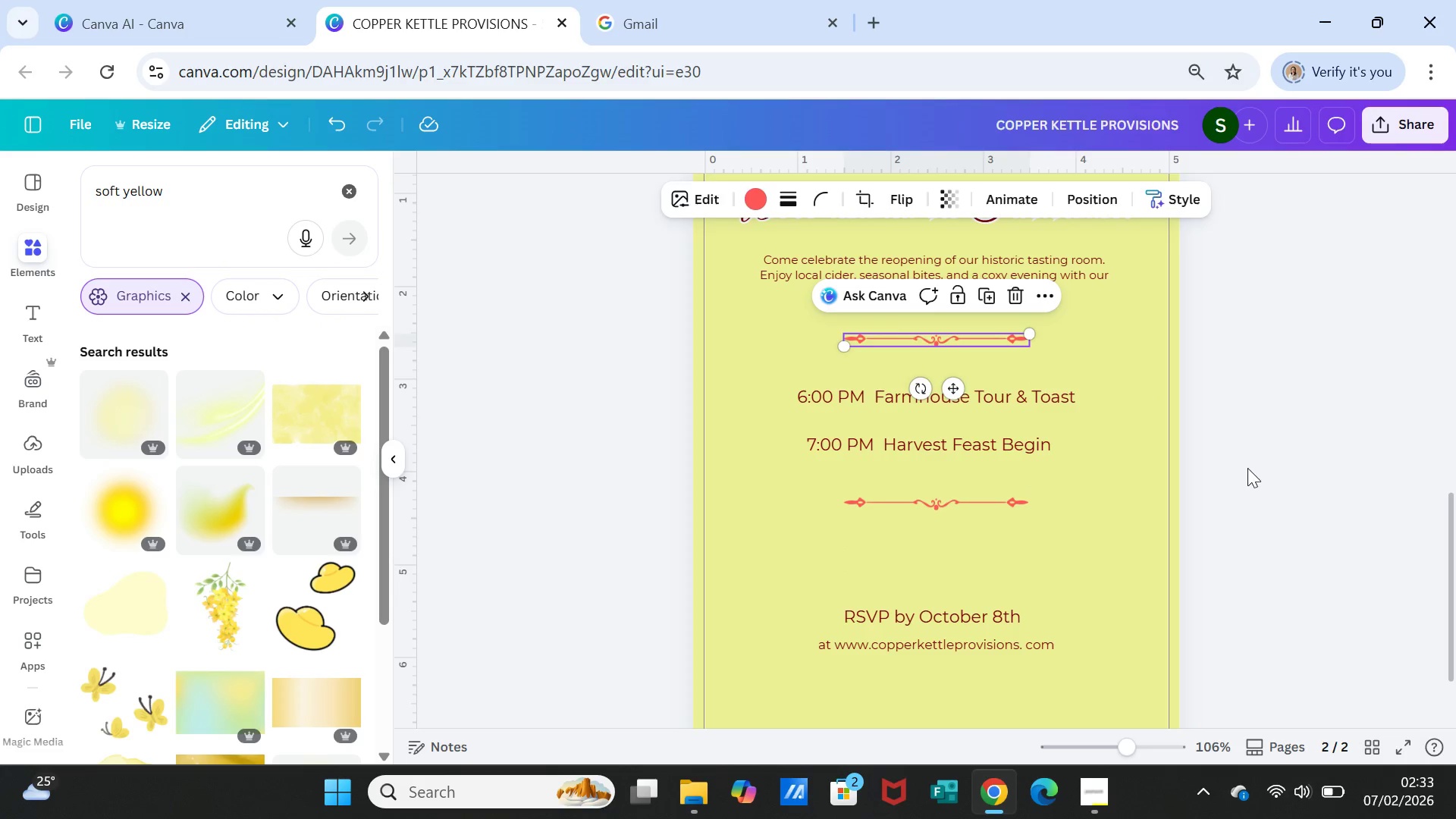 
left_click([1249, 470])
 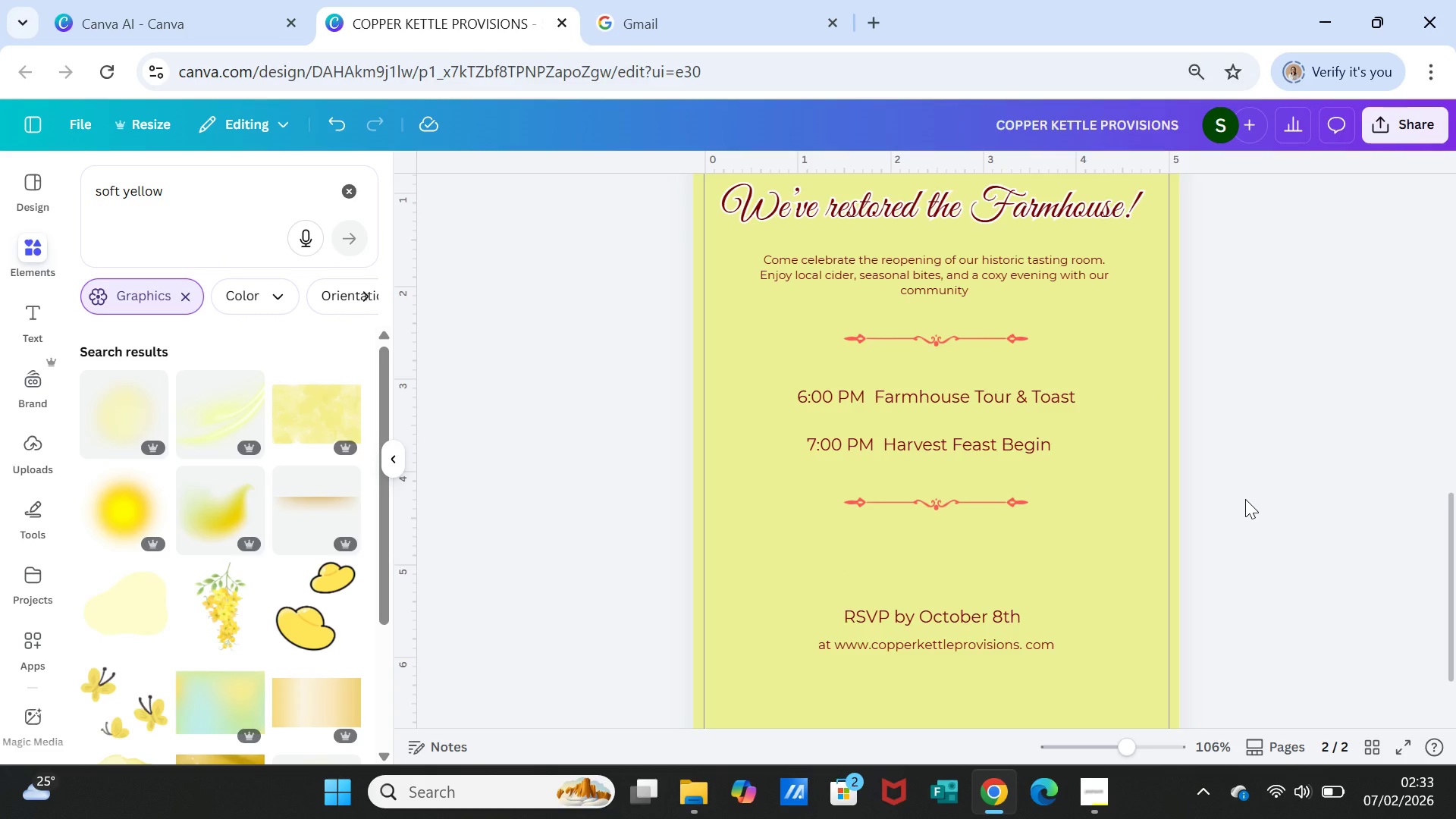 
scroll: coordinate [1245, 499], scroll_direction: up, amount: 1.0
 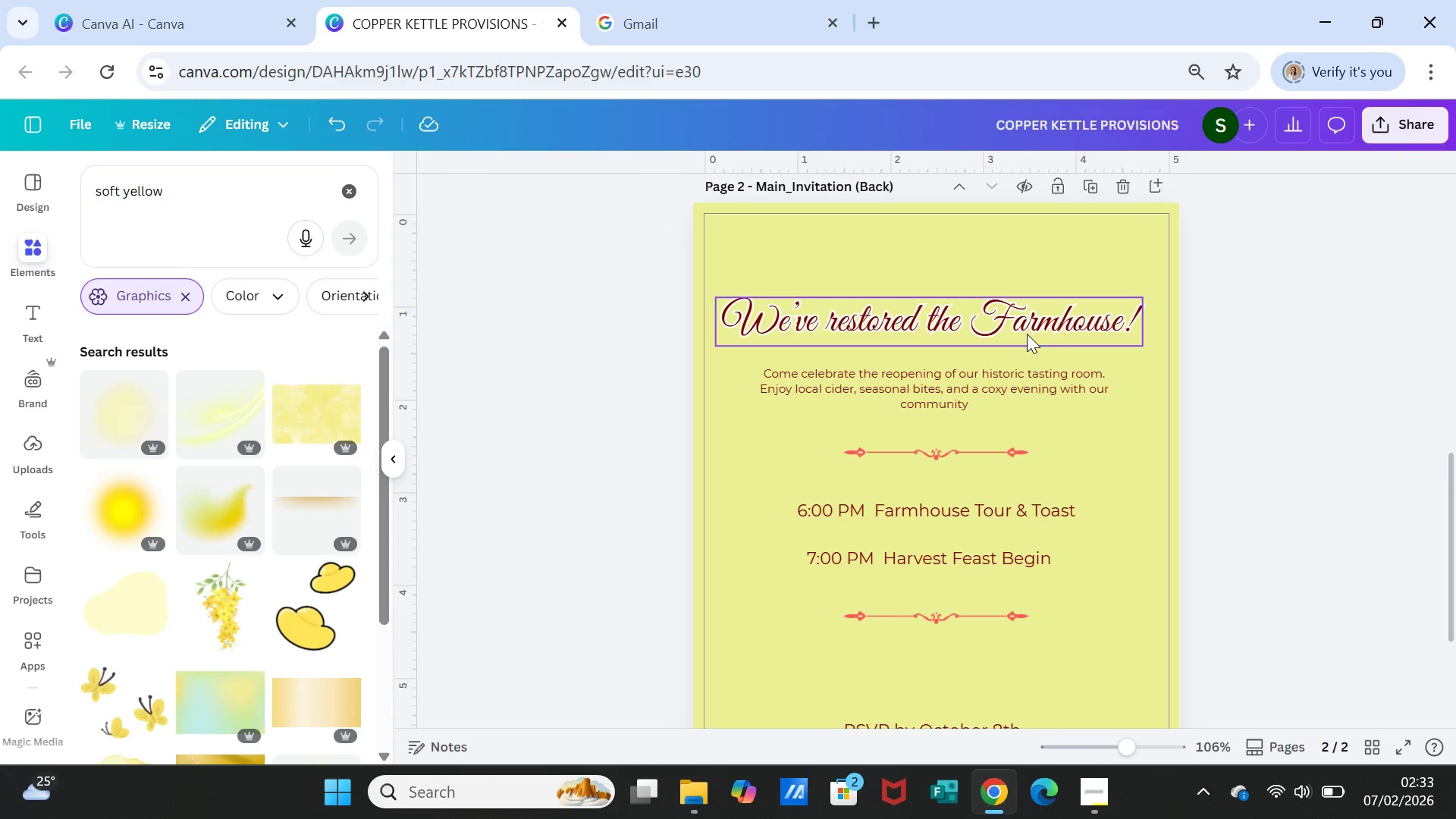 
left_click_drag(start_coordinate=[1021, 324], to_coordinate=[1028, 284])
 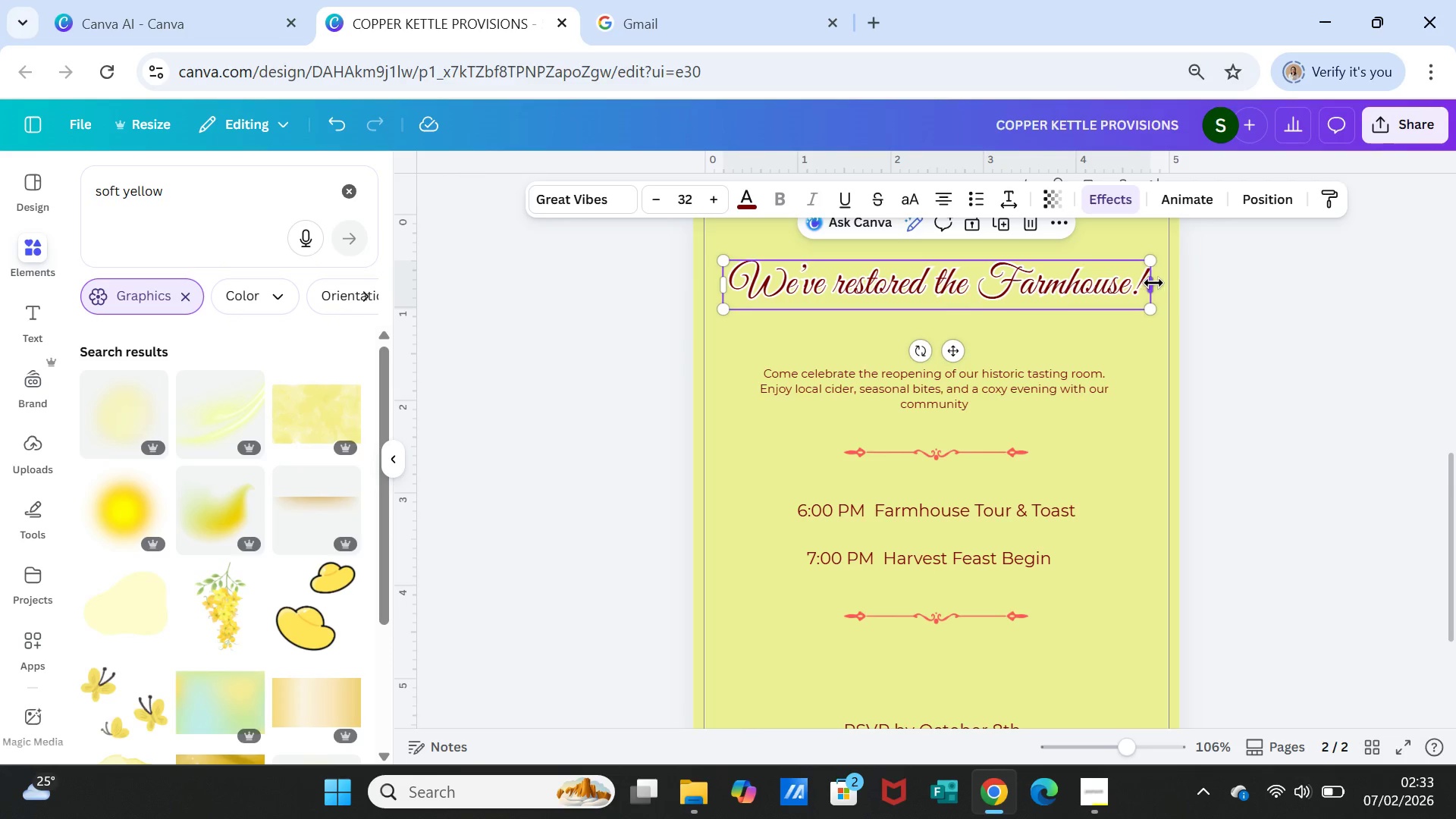 
left_click_drag(start_coordinate=[1153, 283], to_coordinate=[1131, 286])
 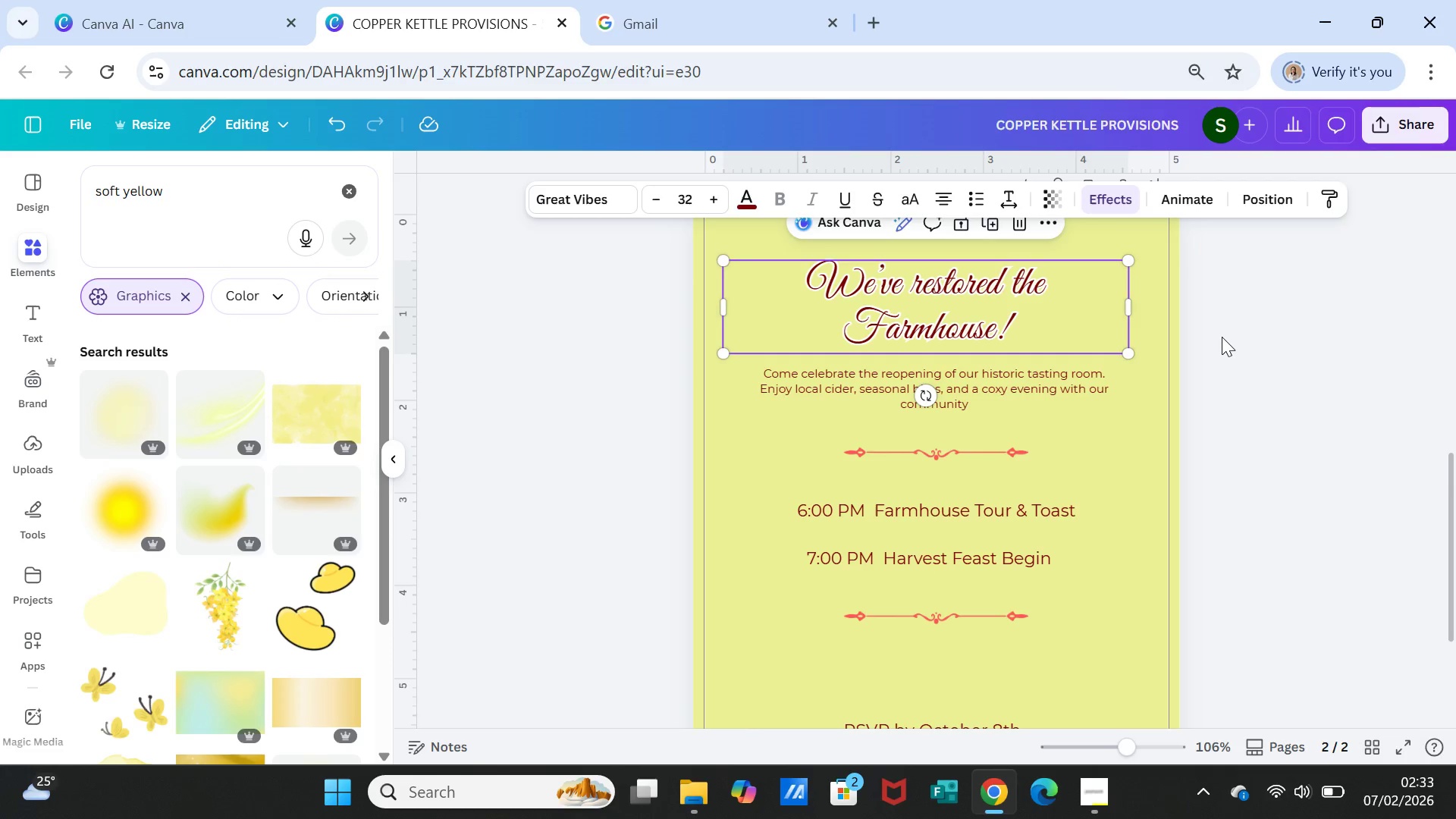 
left_click([1222, 337])
 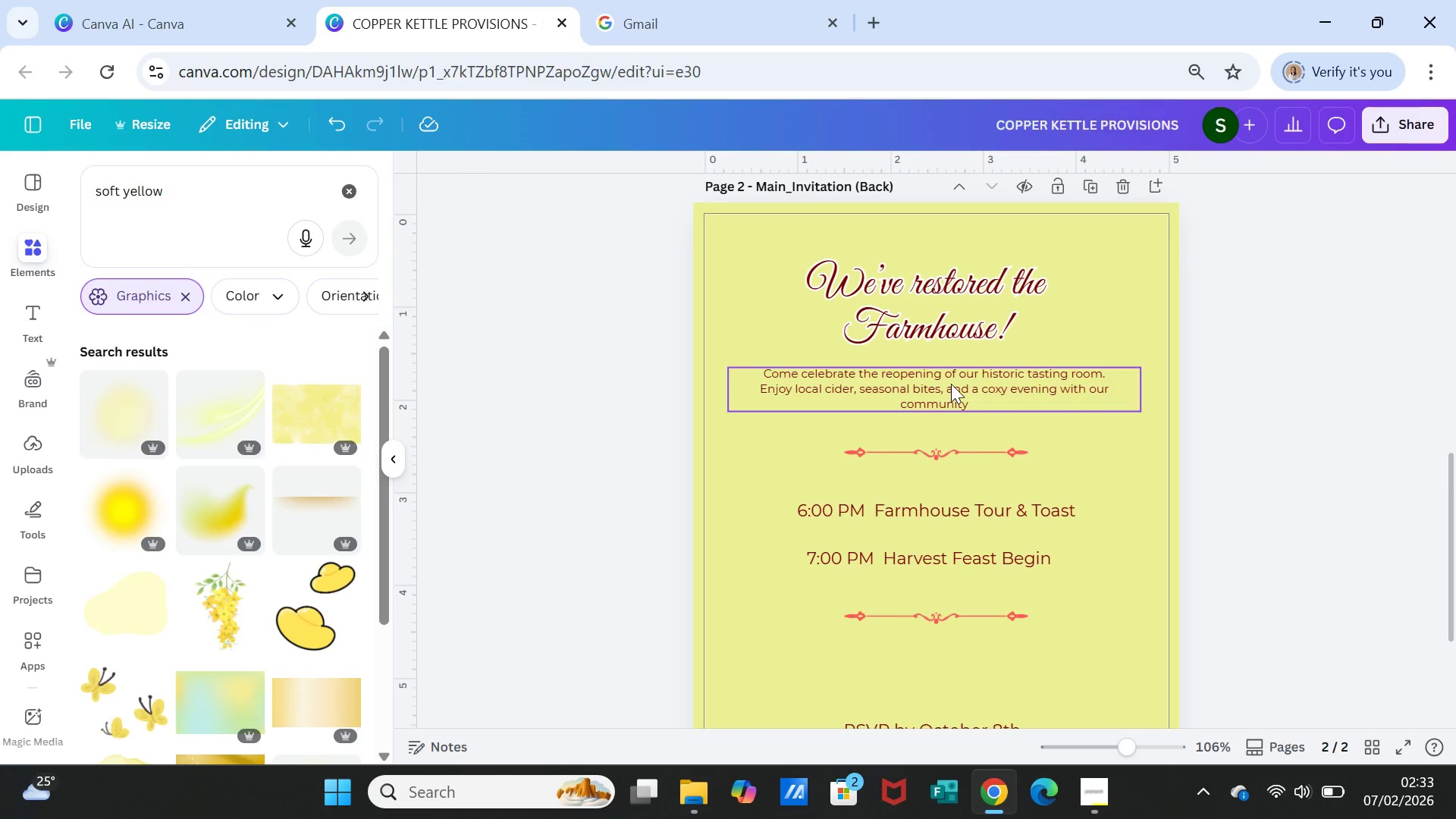 
left_click([951, 384])
 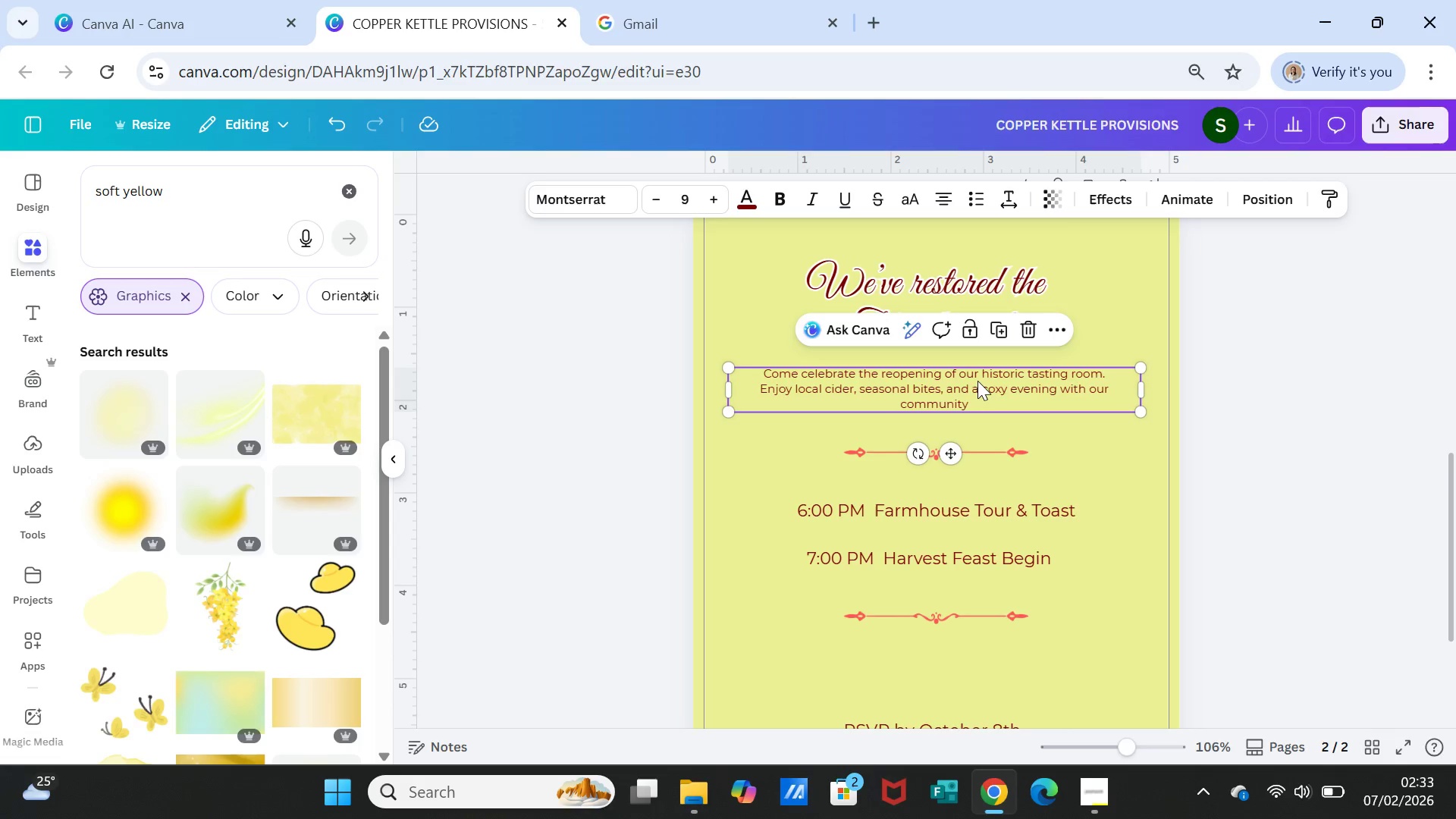 
left_click([1242, 413])
 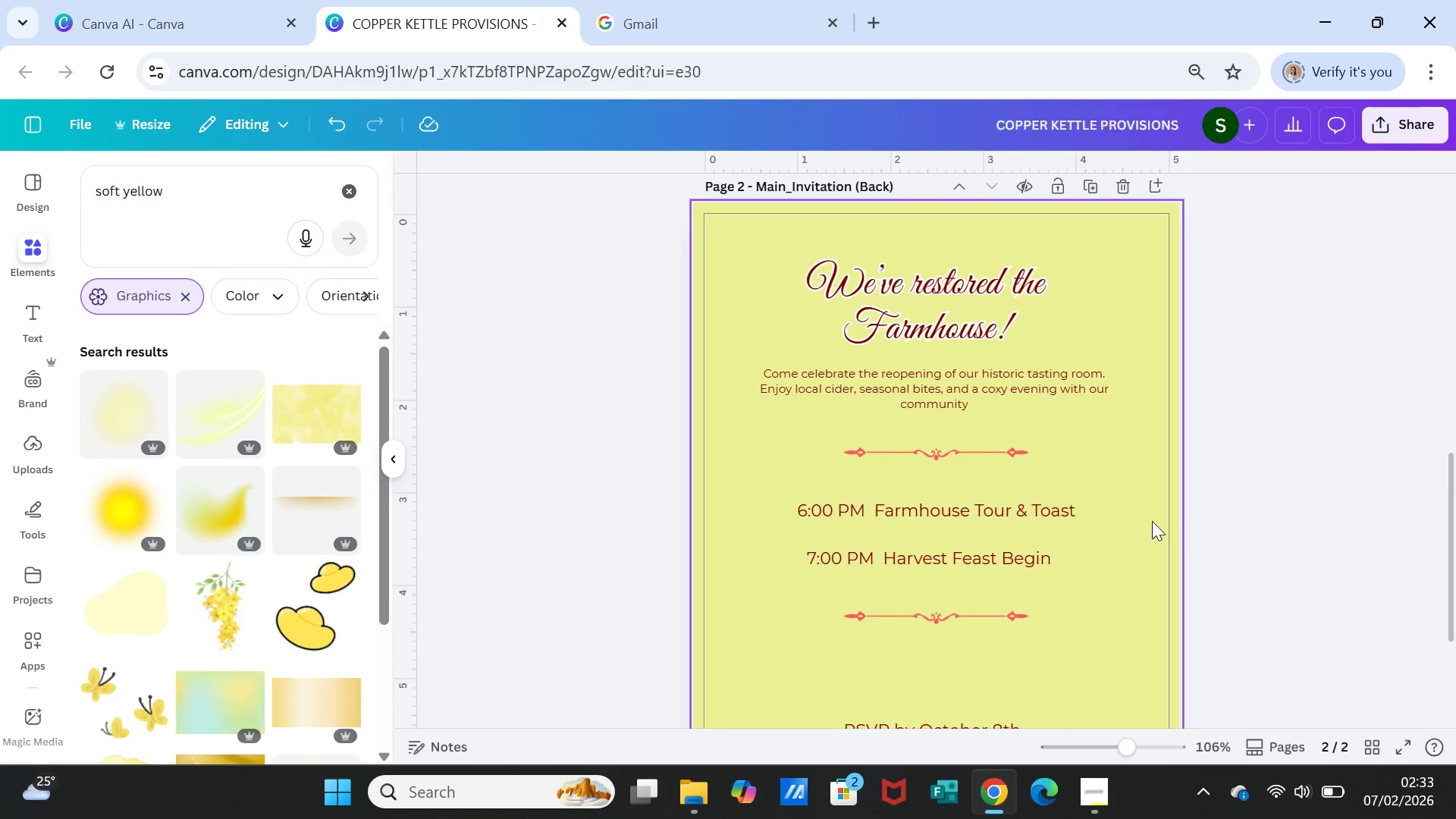 
scroll: coordinate [1151, 528], scroll_direction: down, amount: 2.0
 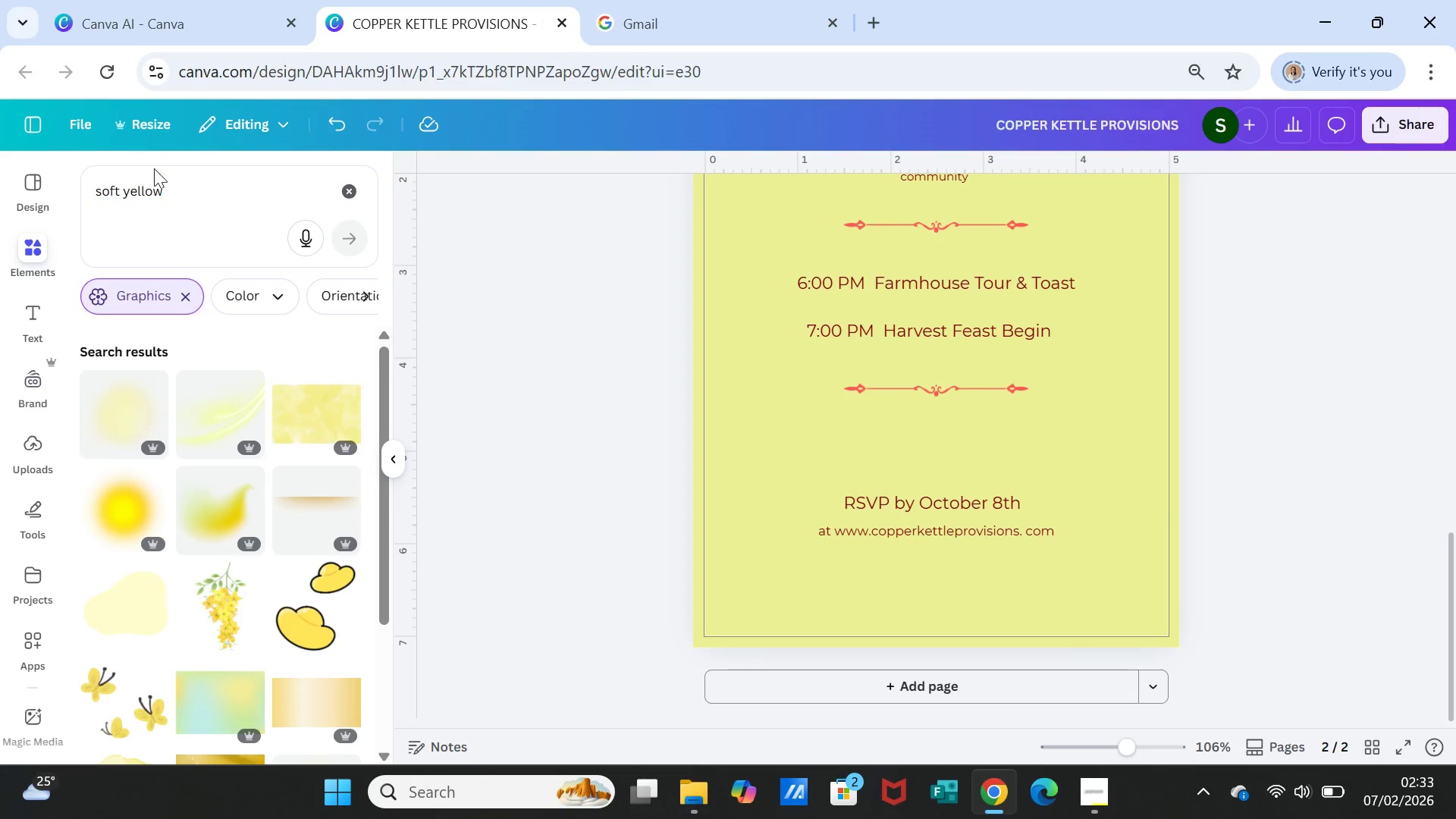 
left_click_drag(start_coordinate=[196, 189], to_coordinate=[51, 184])
 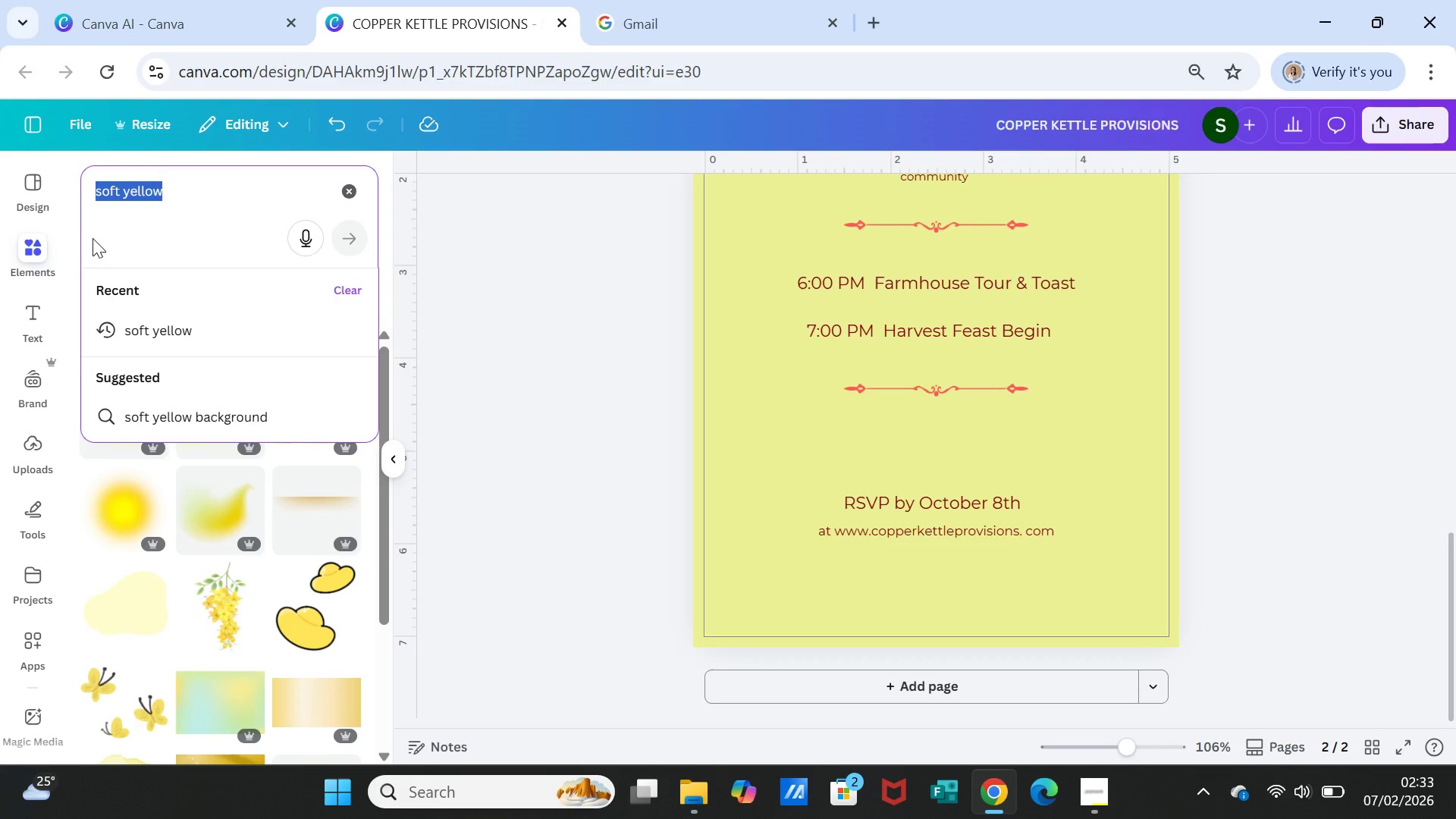 
type(mapple leaves)
 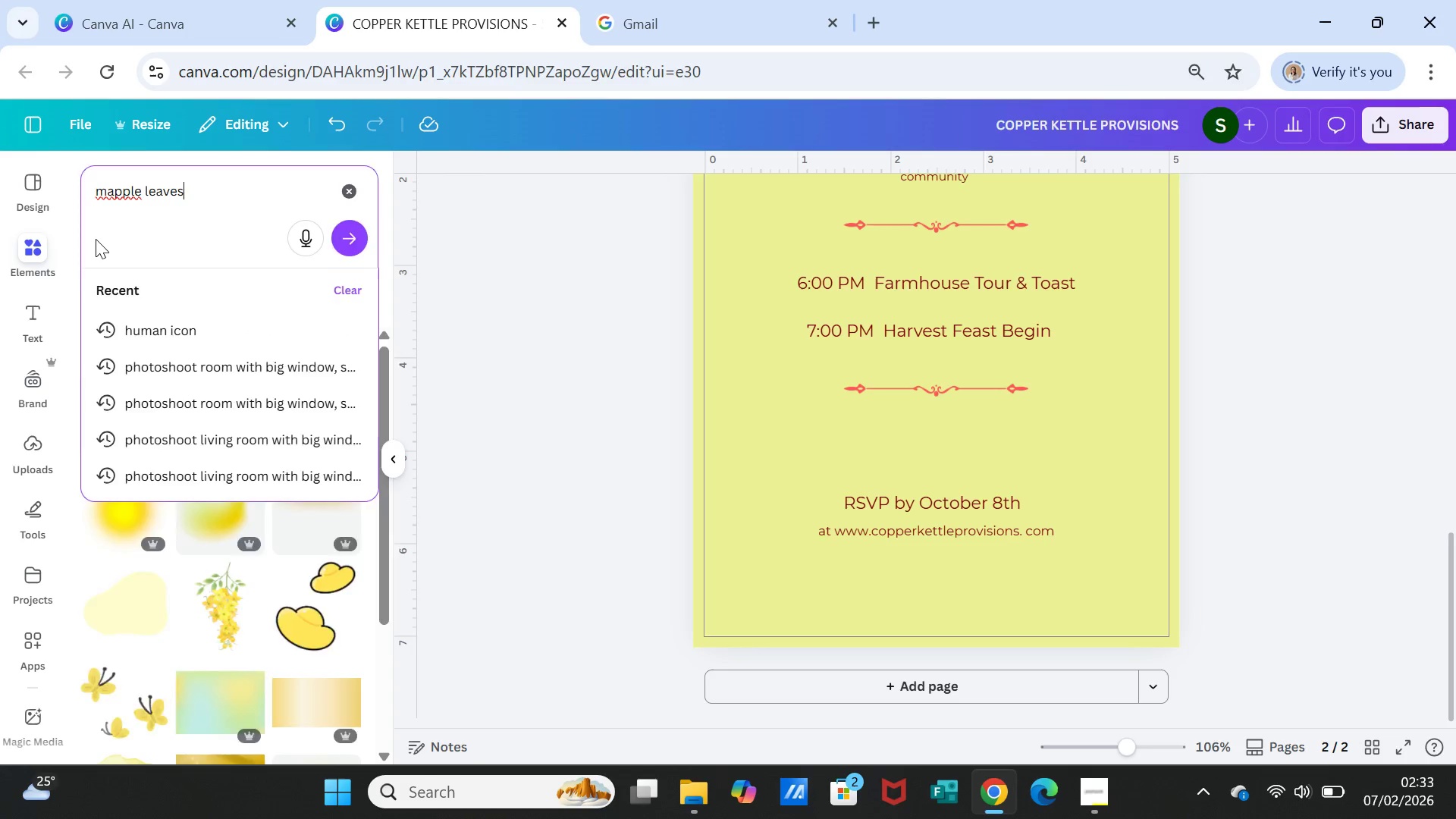 
key(Enter)
 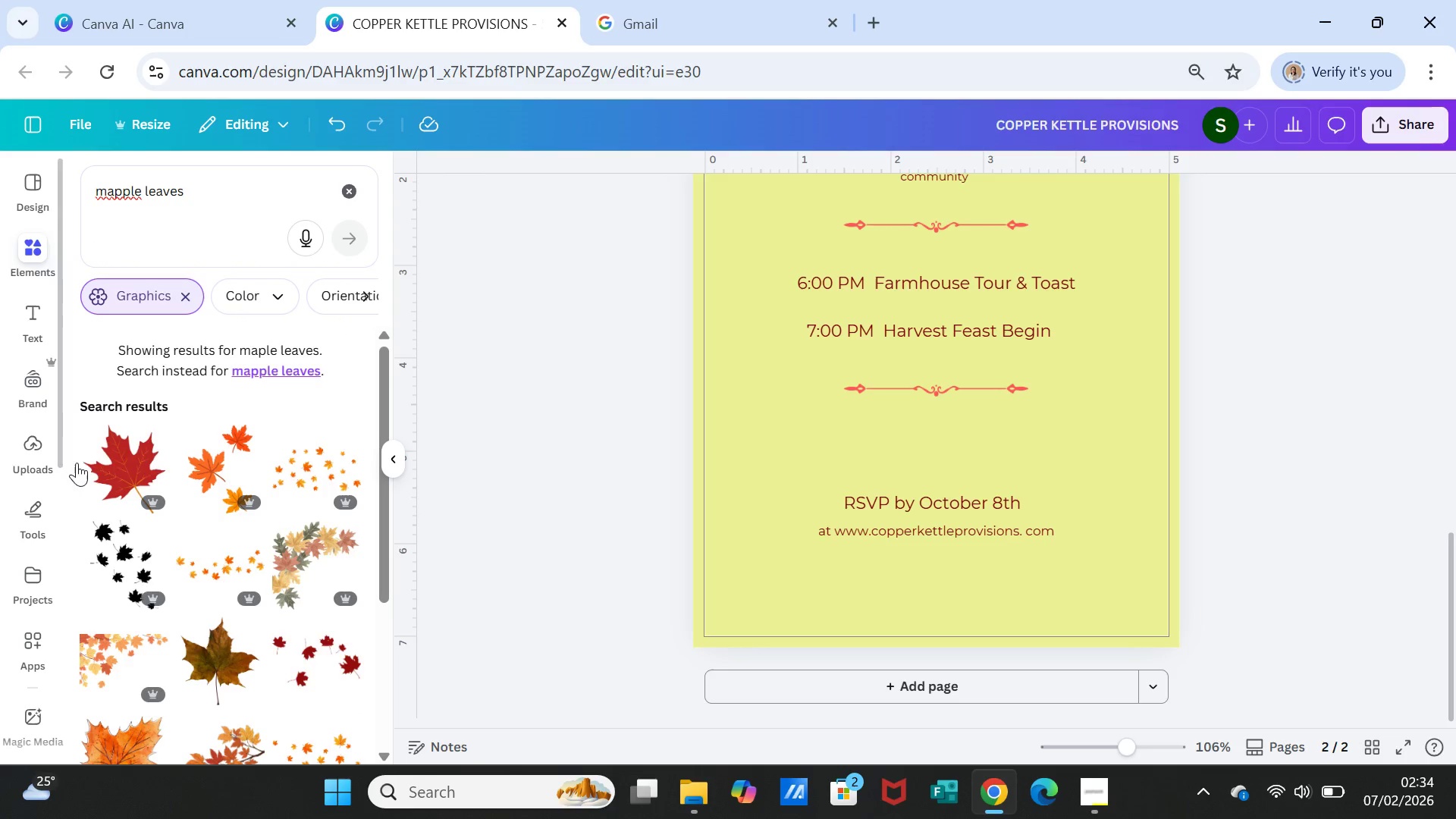 
left_click([309, 468])
 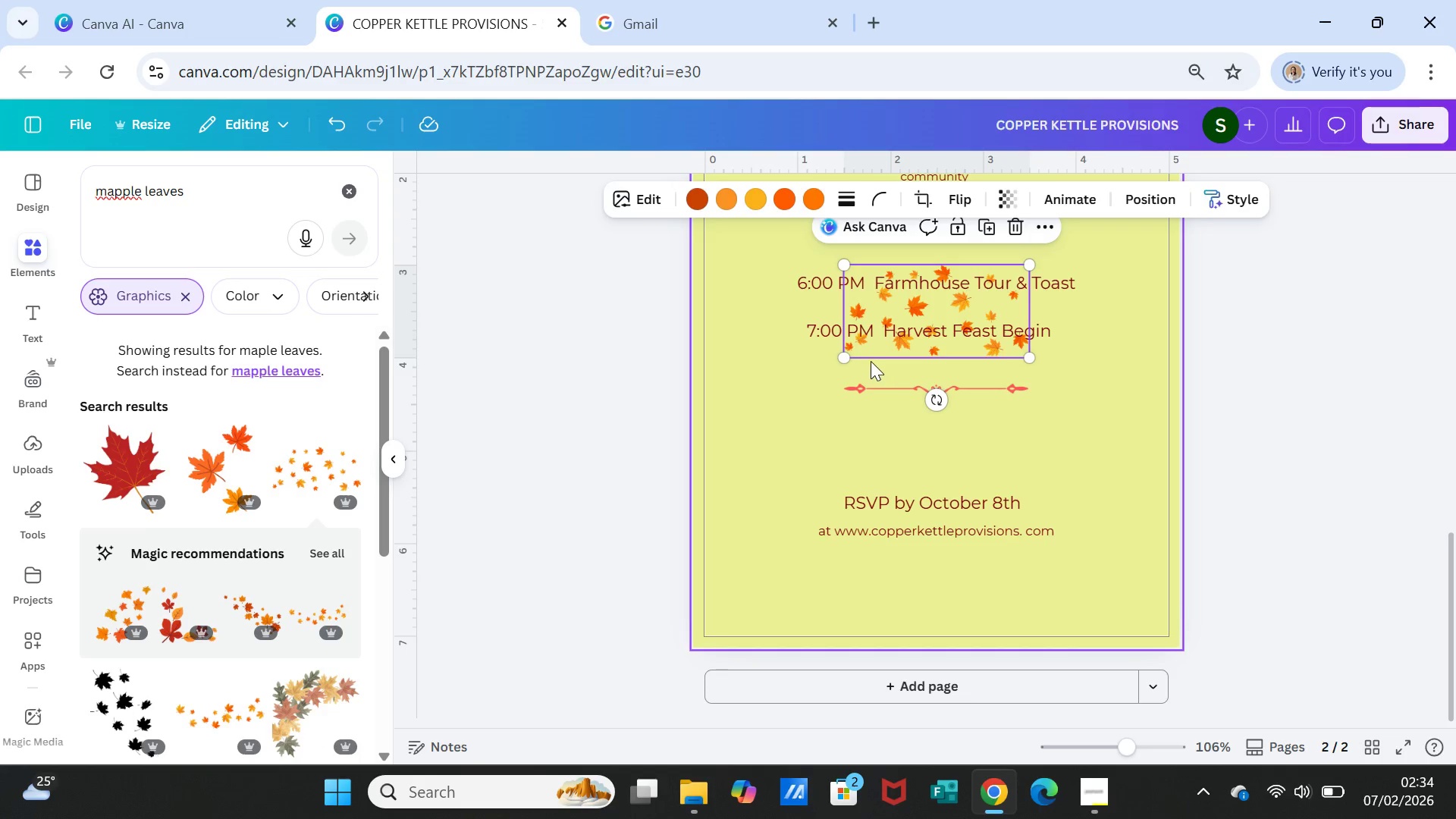 
left_click_drag(start_coordinate=[844, 360], to_coordinate=[789, 469])
 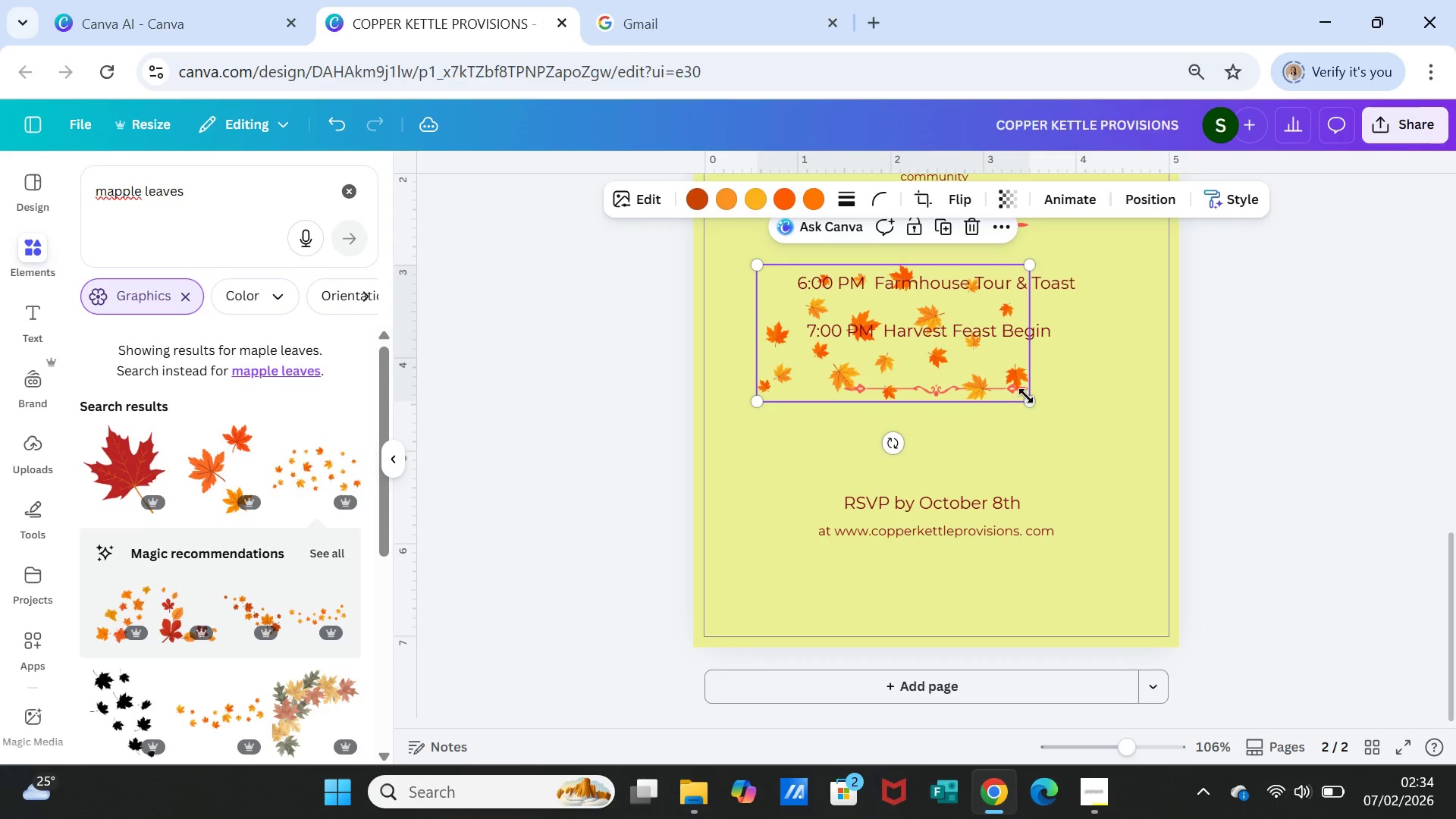 
left_click_drag(start_coordinate=[1028, 397], to_coordinate=[1122, 497])
 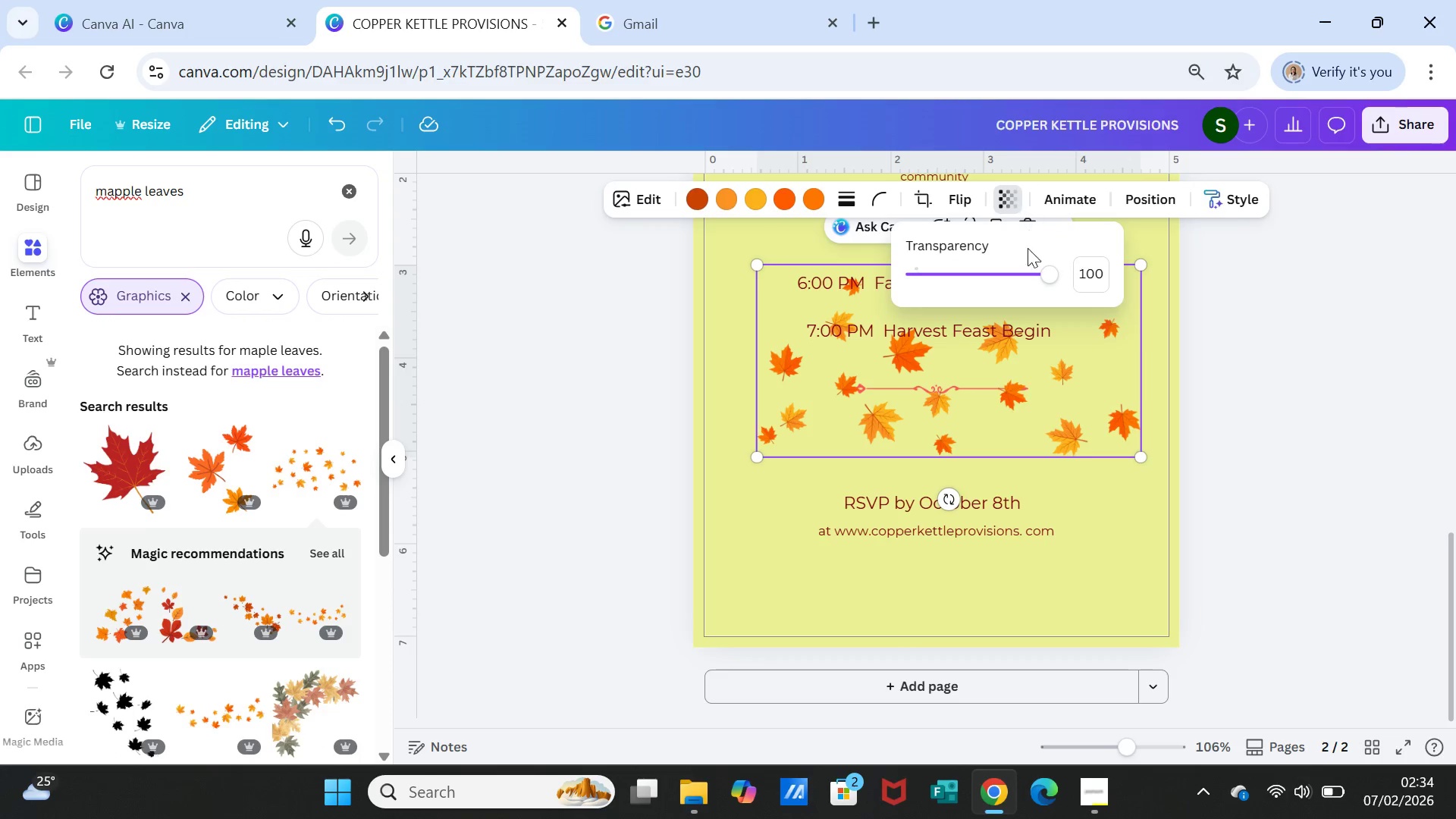 
left_click_drag(start_coordinate=[1048, 275], to_coordinate=[947, 276])
 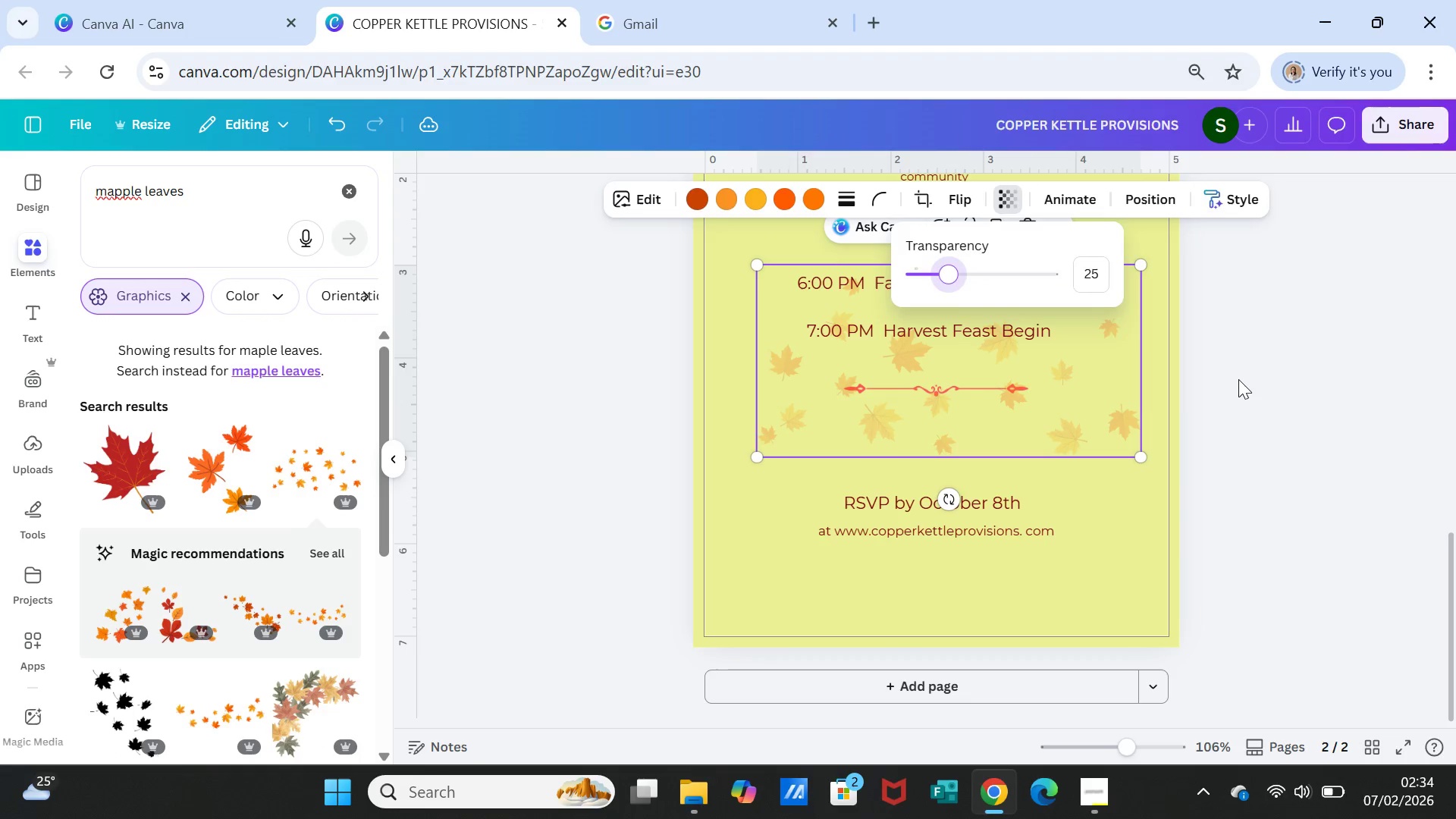 
left_click([1240, 381])
 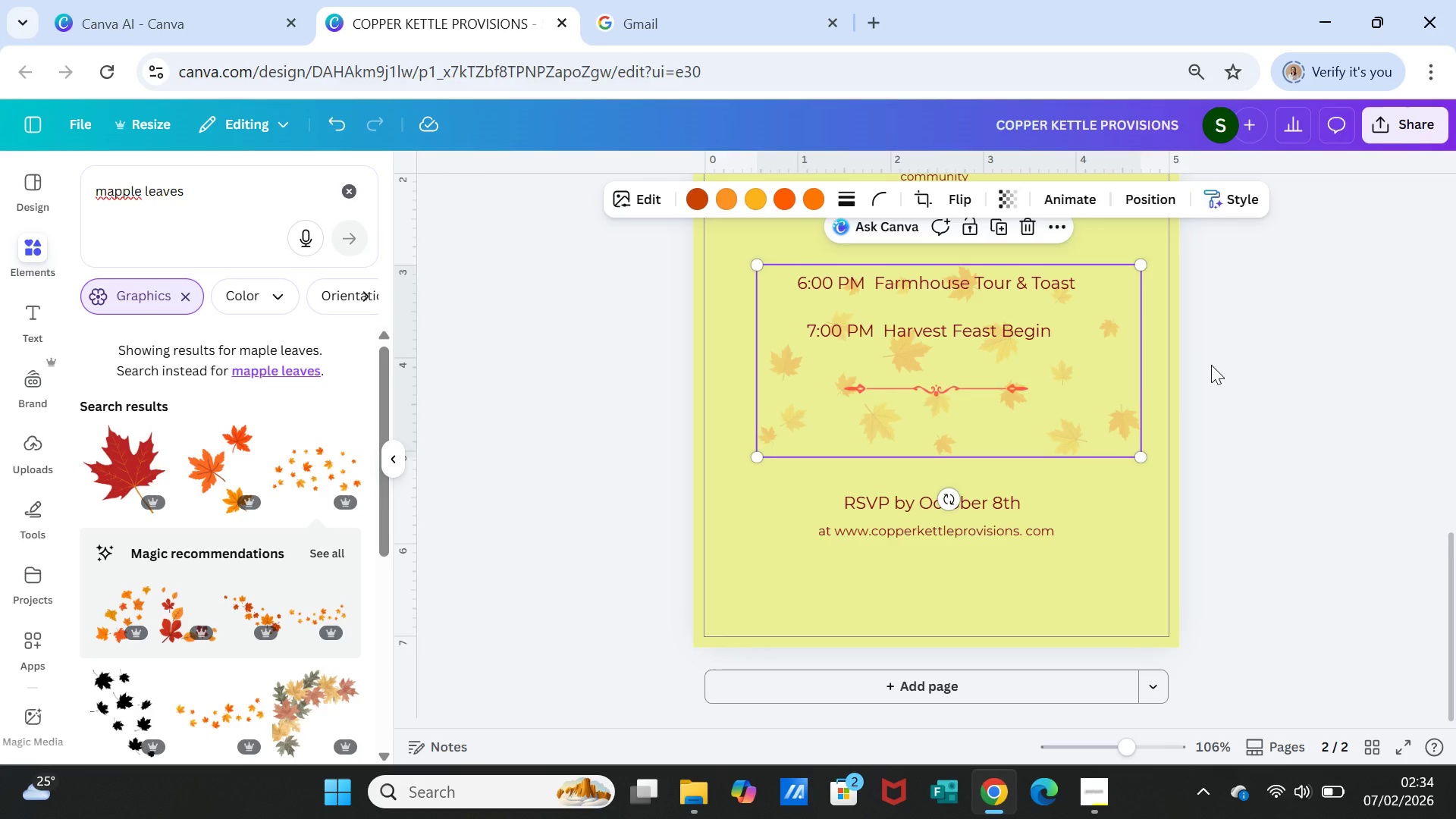 
scroll: coordinate [1213, 366], scroll_direction: up, amount: 1.0
 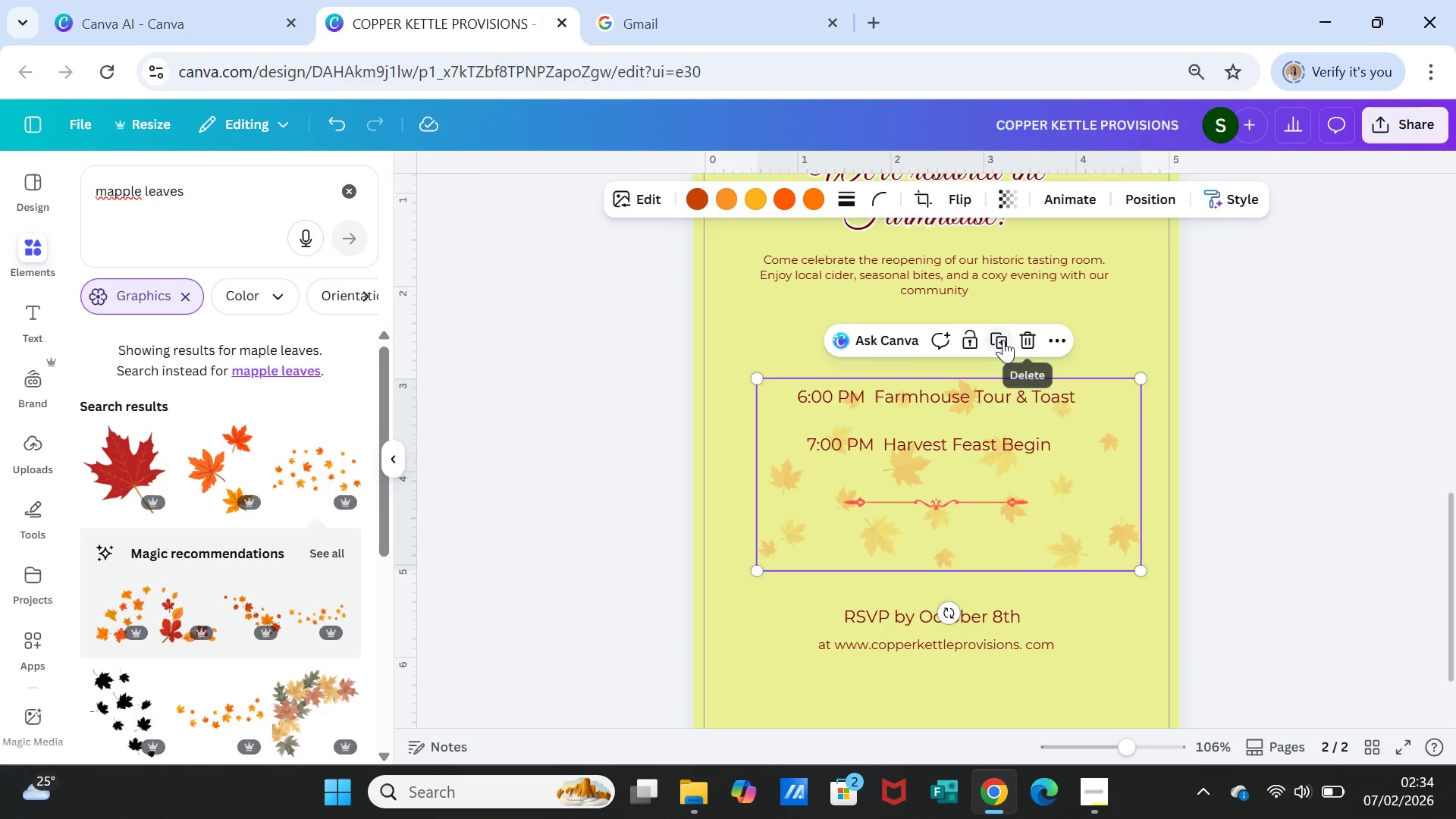 
left_click([1006, 340])
 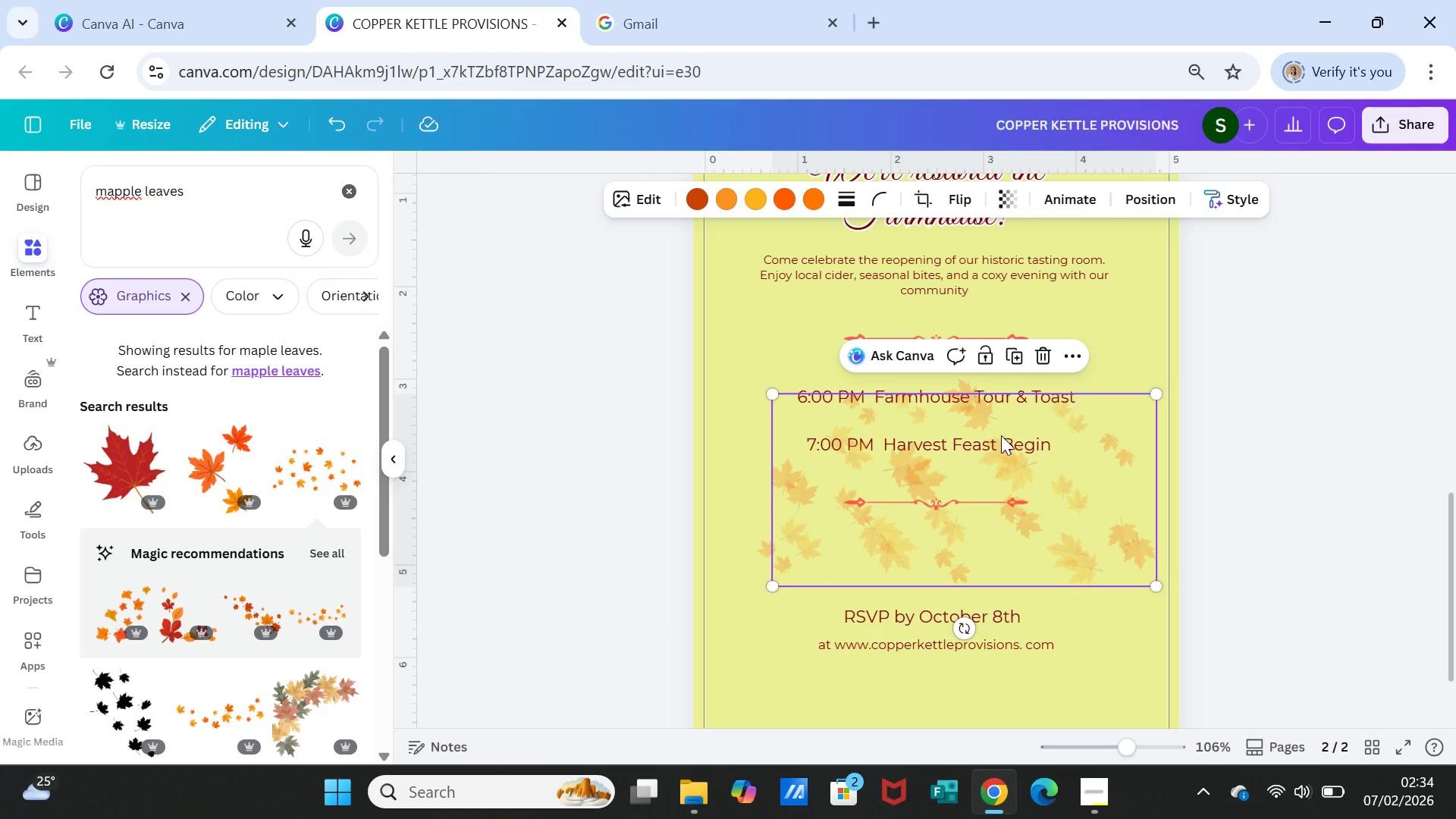 
left_click_drag(start_coordinate=[1001, 435], to_coordinate=[1017, 242])
 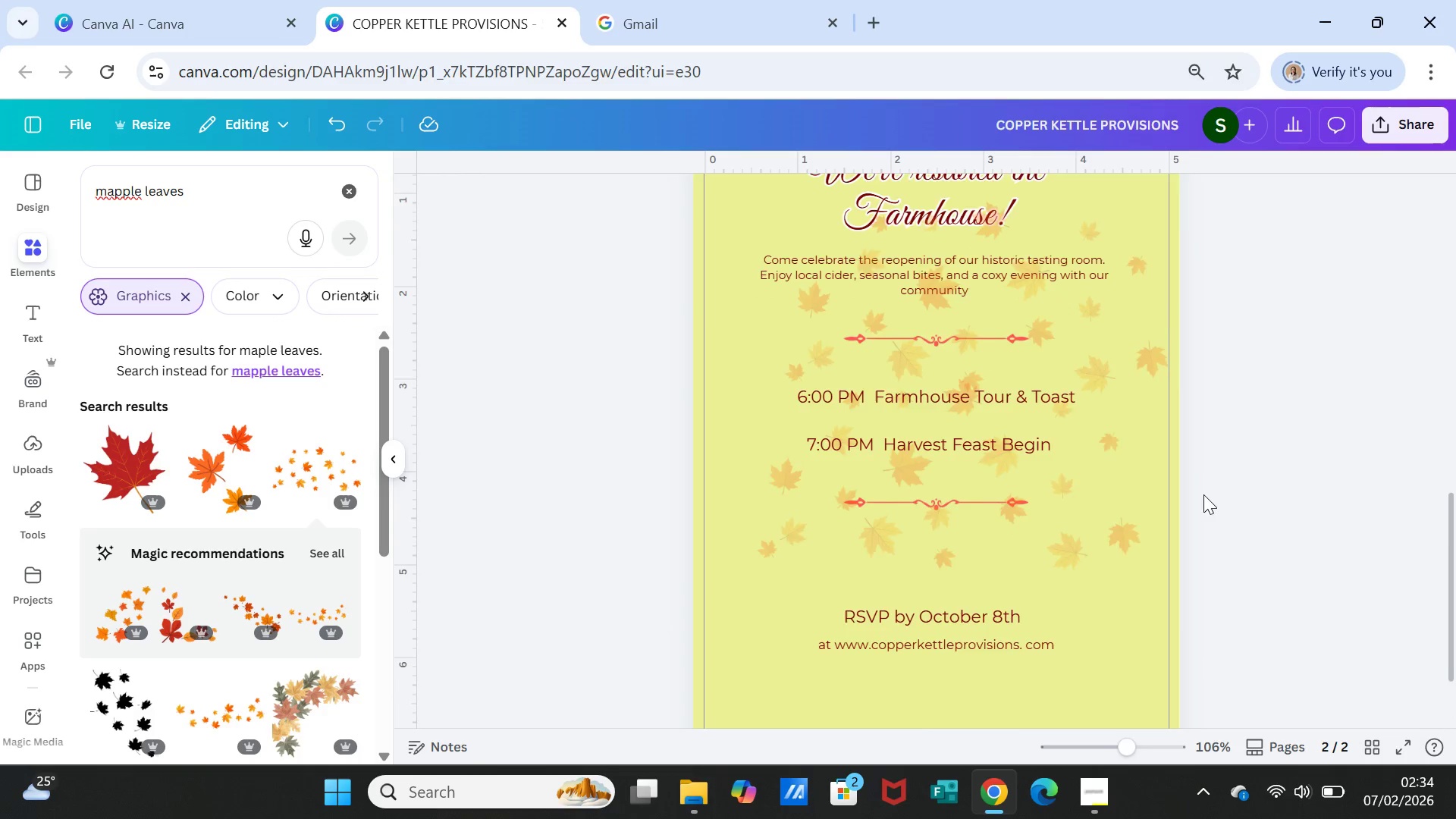 
scroll: coordinate [1205, 496], scroll_direction: up, amount: 2.0
 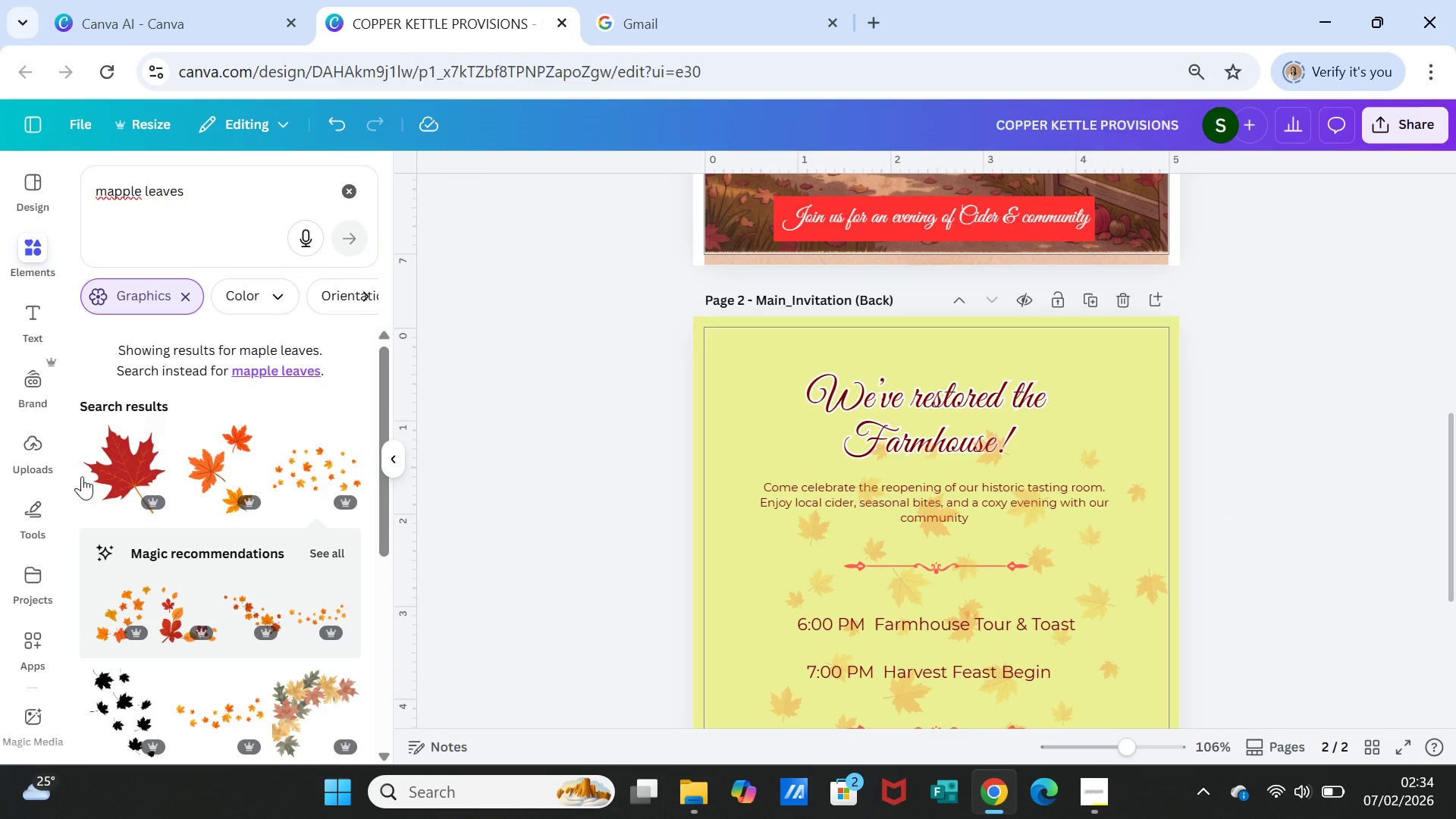 
left_click([216, 458])
 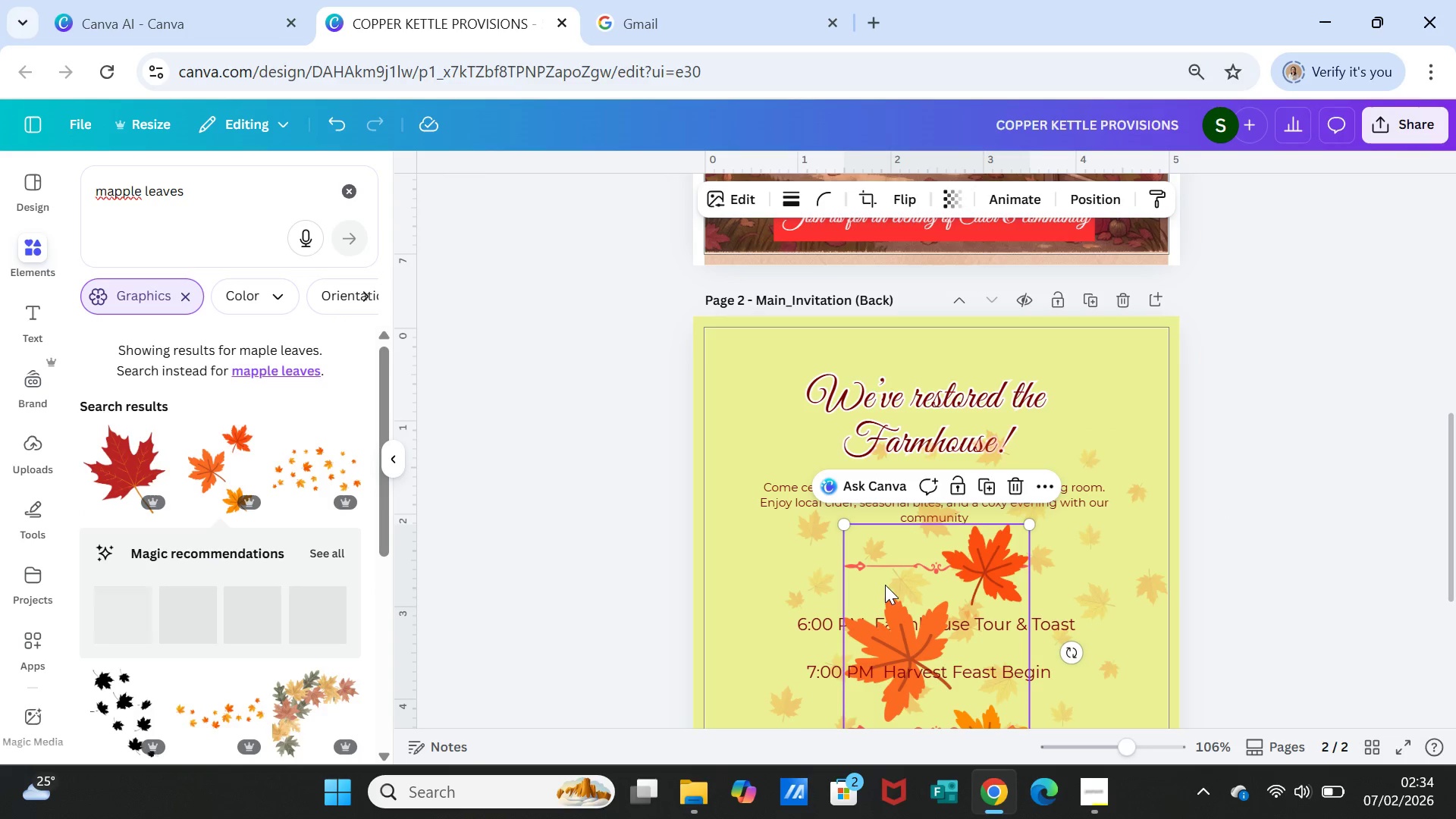 
left_click_drag(start_coordinate=[885, 585], to_coordinate=[748, 393])
 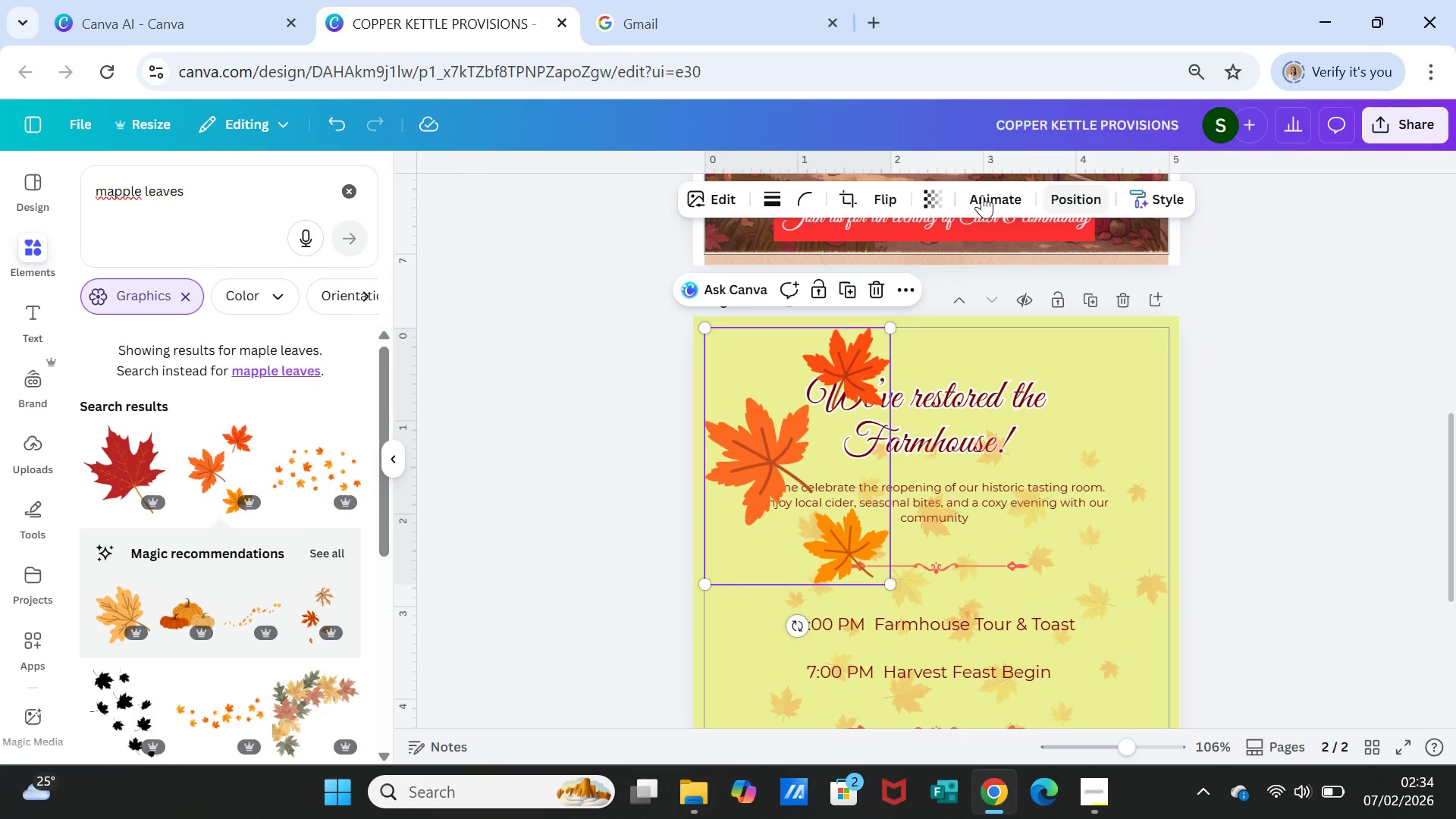 
left_click([930, 197])
 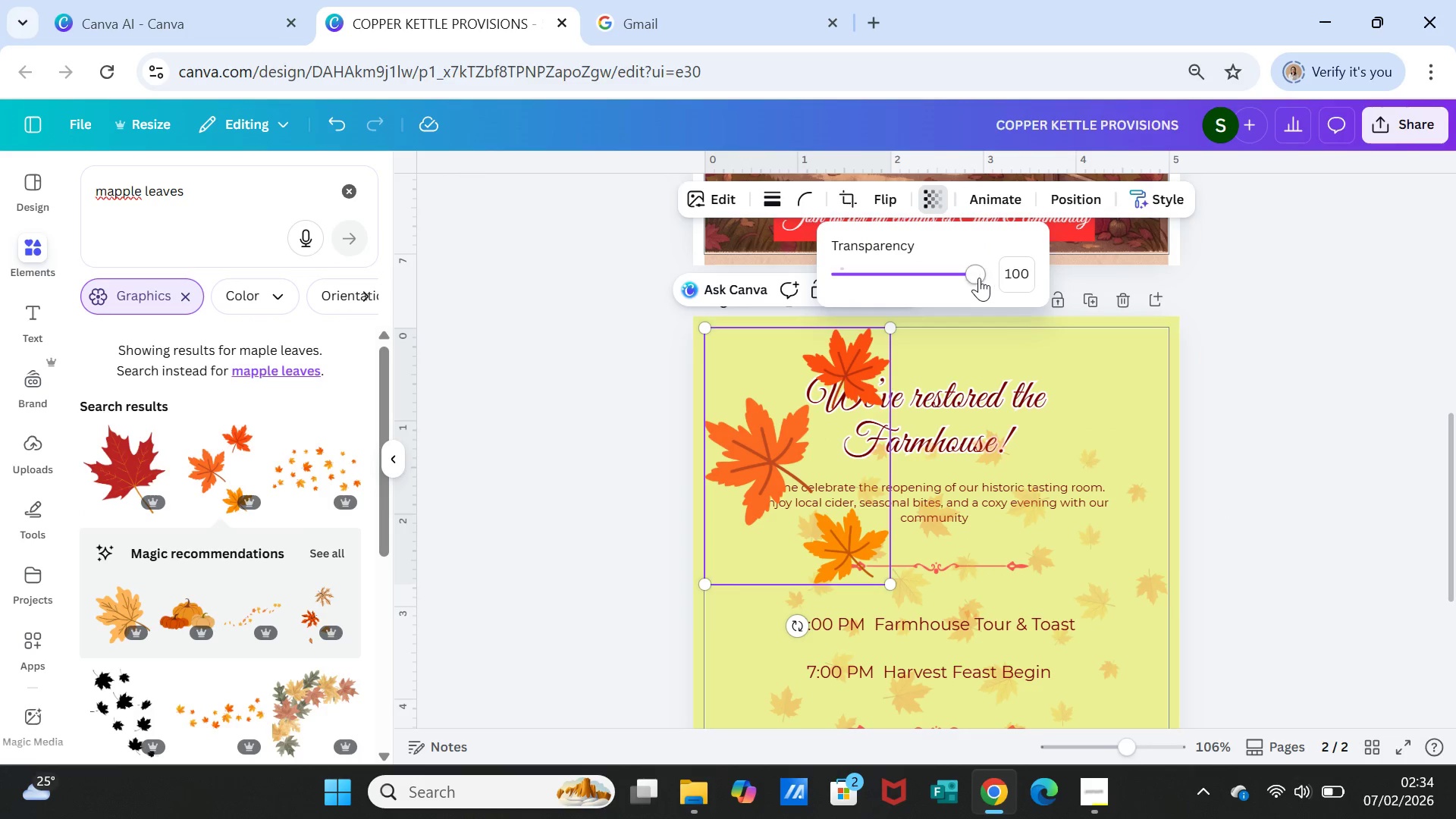 
left_click_drag(start_coordinate=[972, 276], to_coordinate=[865, 276])
 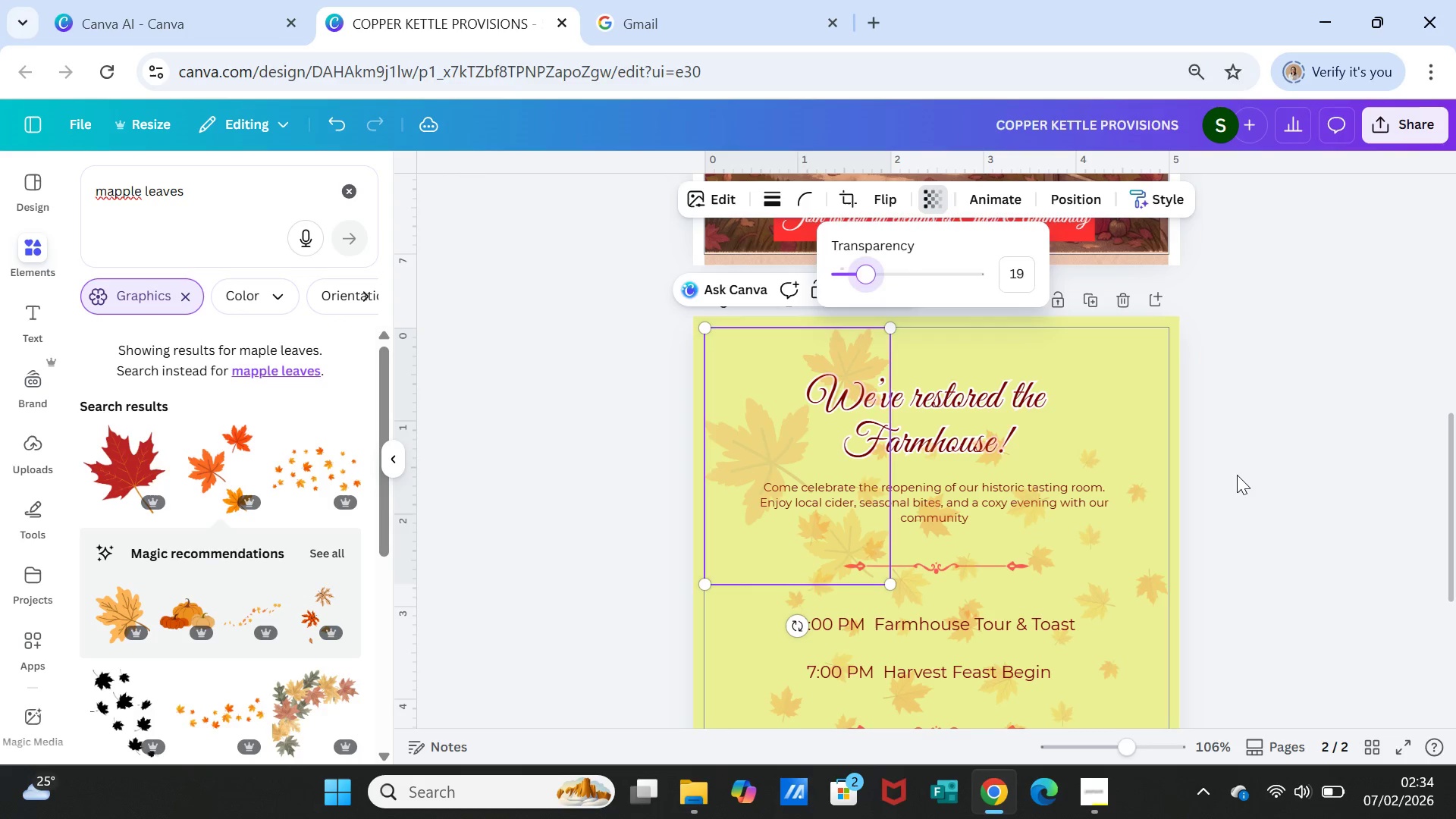 
left_click([1237, 475])
 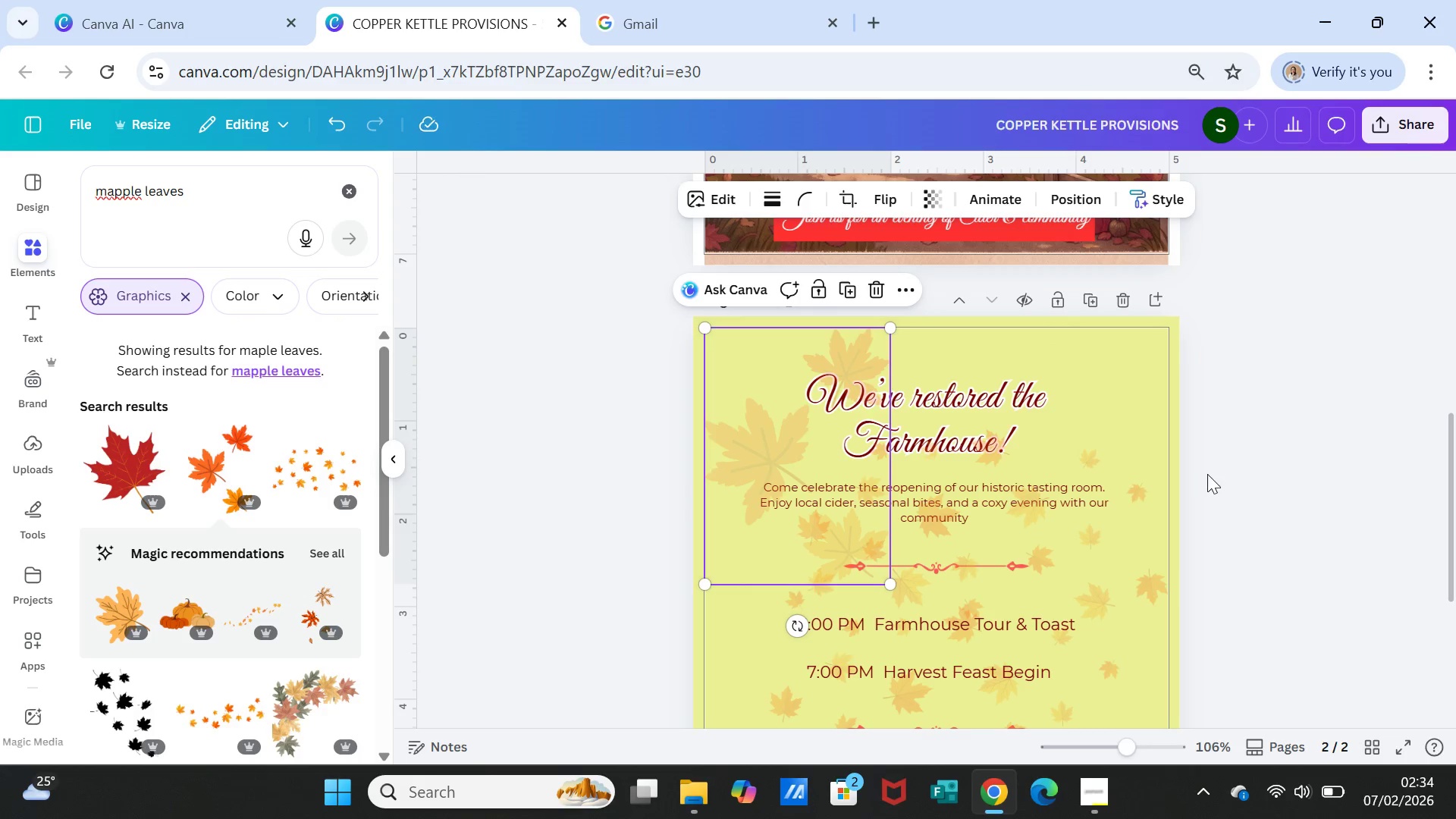 
left_click([1207, 474])
 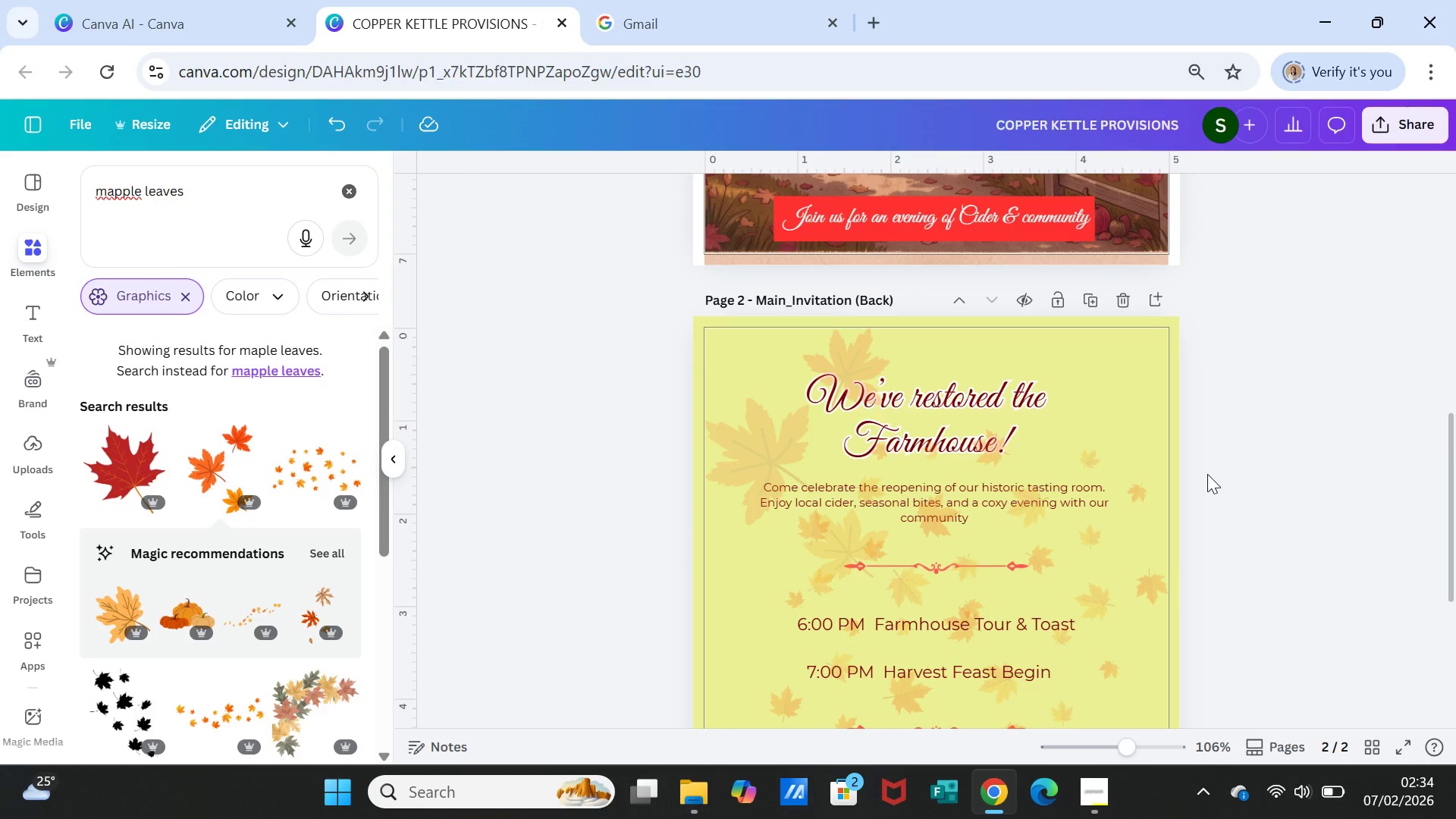 
scroll: coordinate [1207, 474], scroll_direction: down, amount: 1.0
 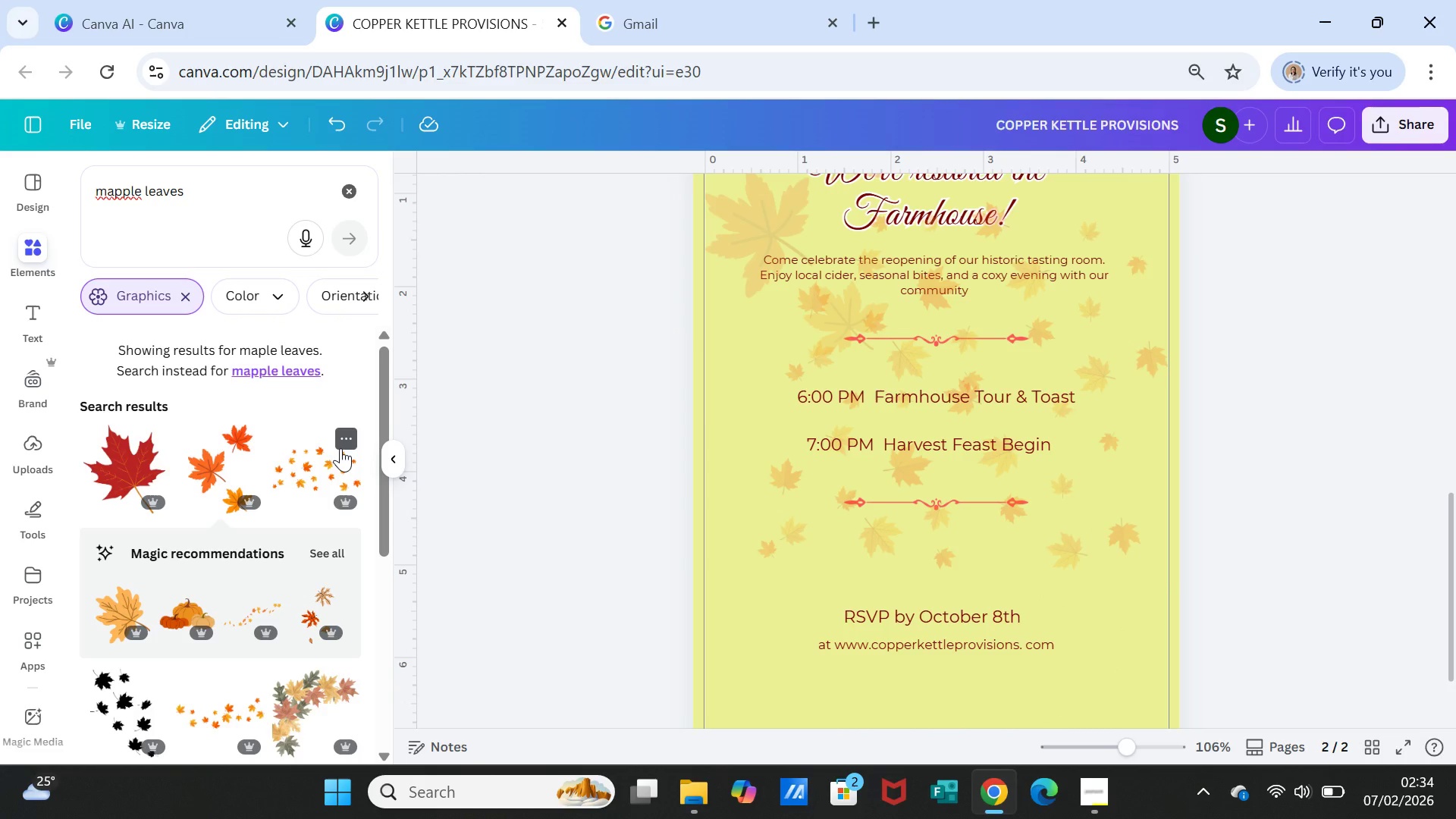 
wait(5.8)
 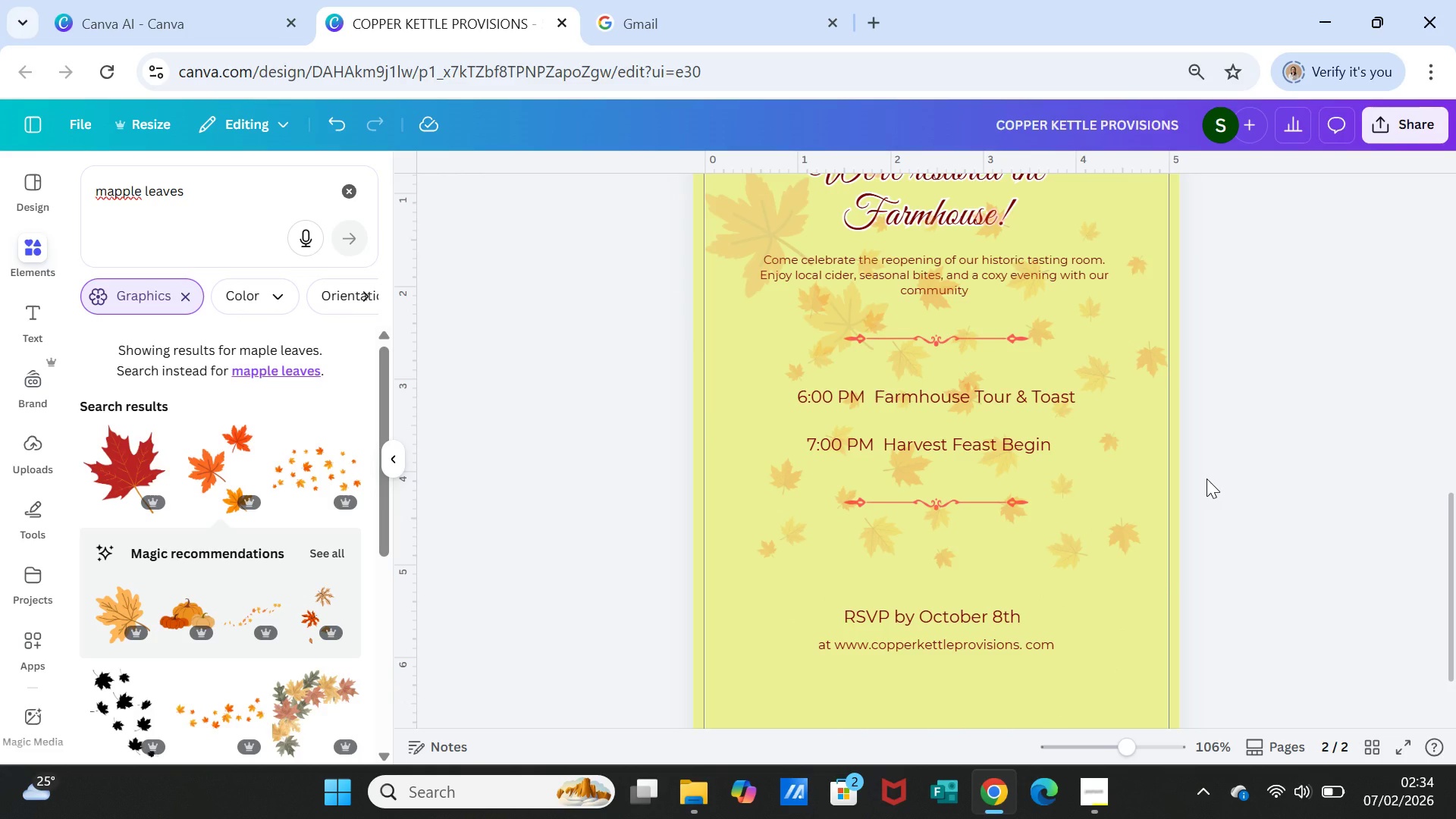 
left_click([325, 554])
 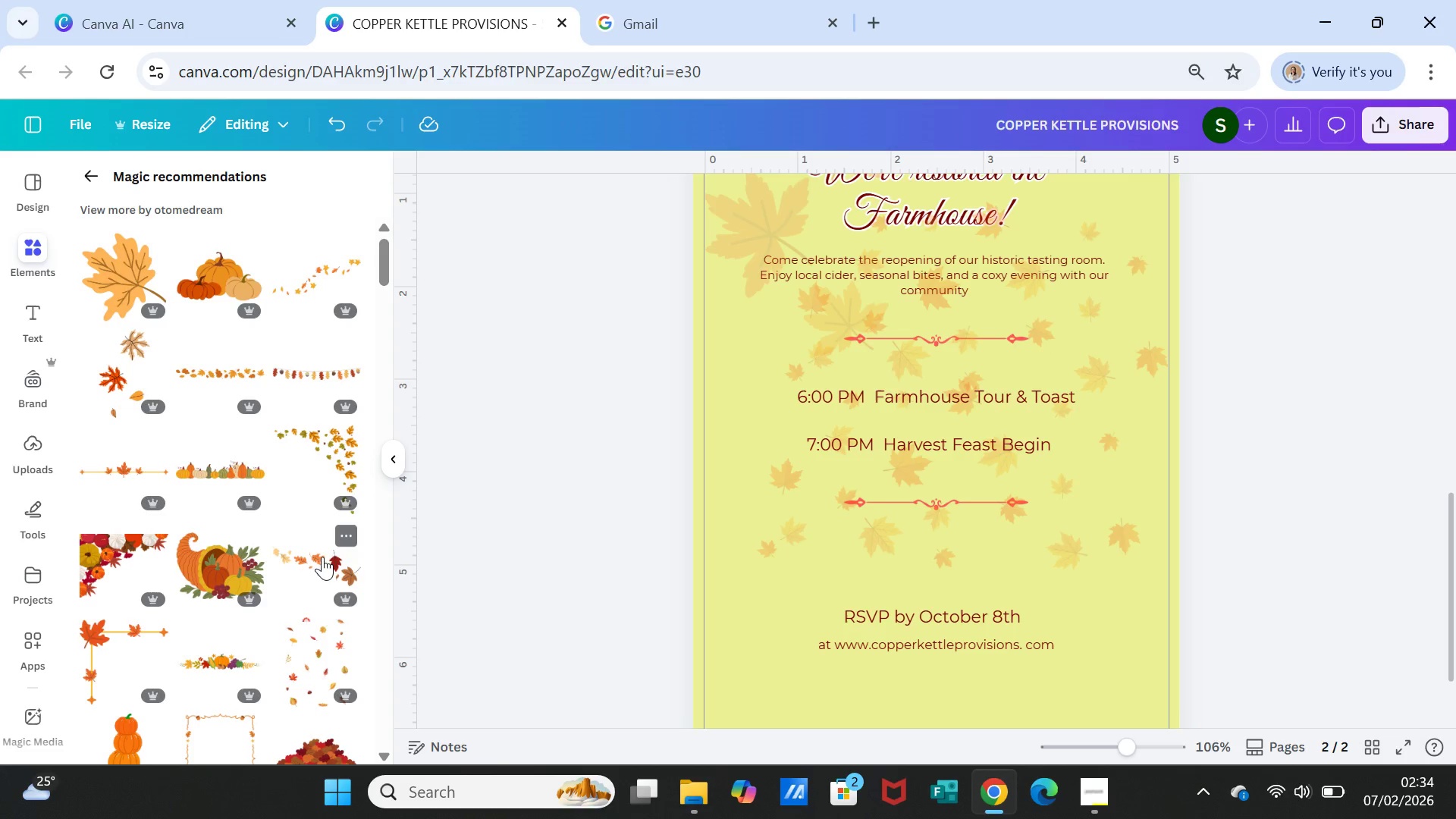 
wait(5.34)
 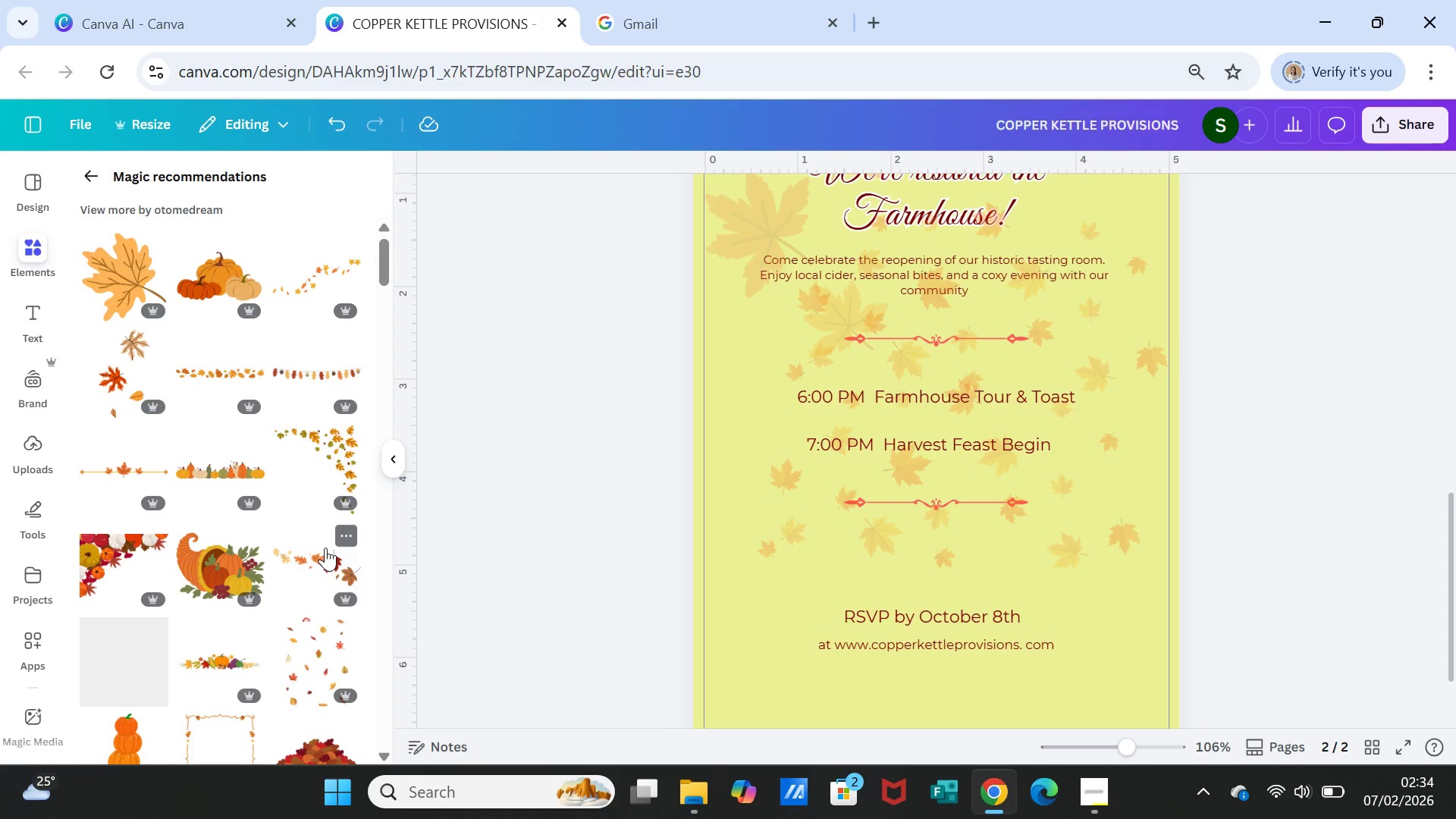 
scroll: coordinate [307, 554], scroll_direction: down, amount: 10.0
 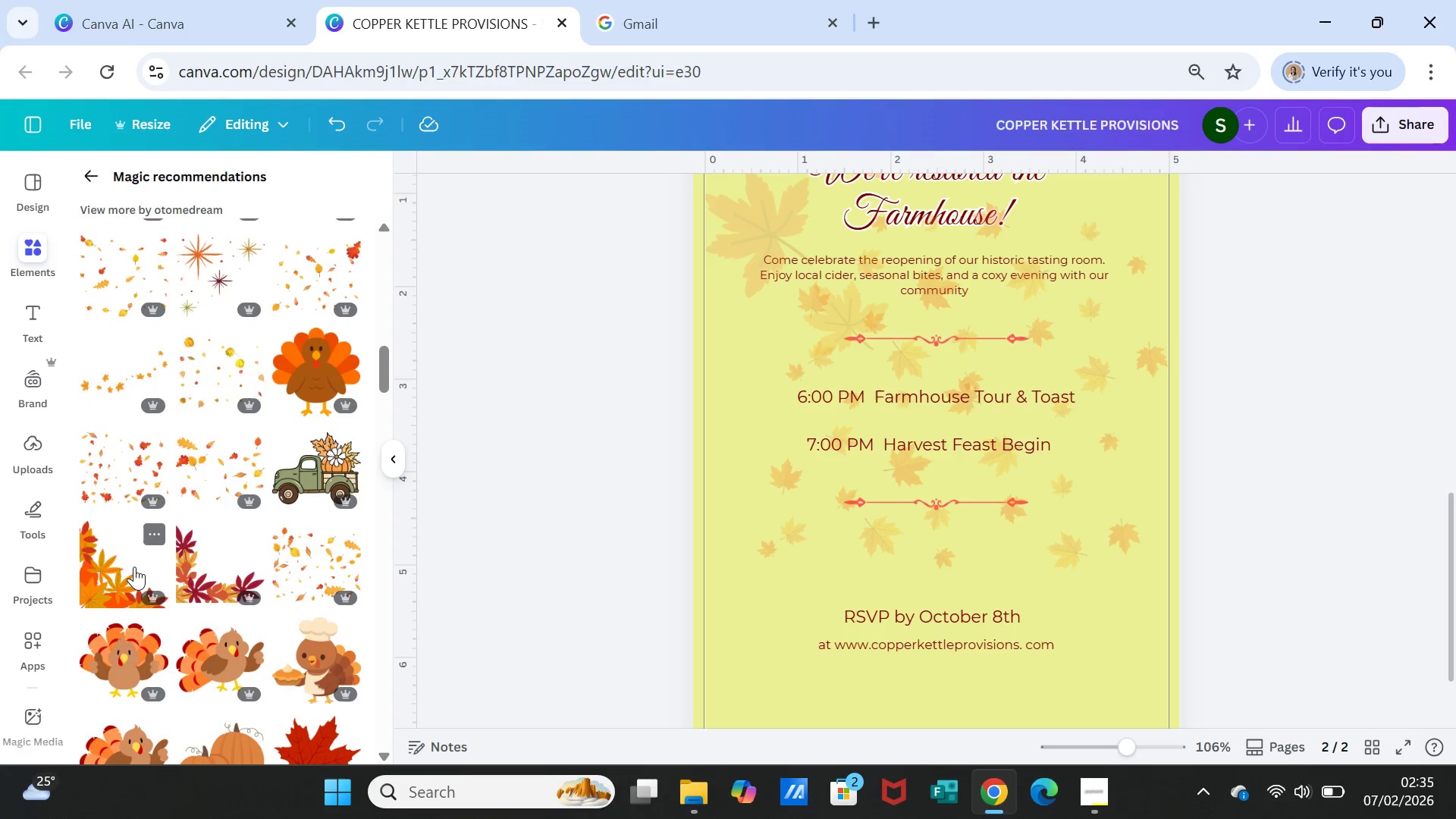 
left_click([128, 568])
 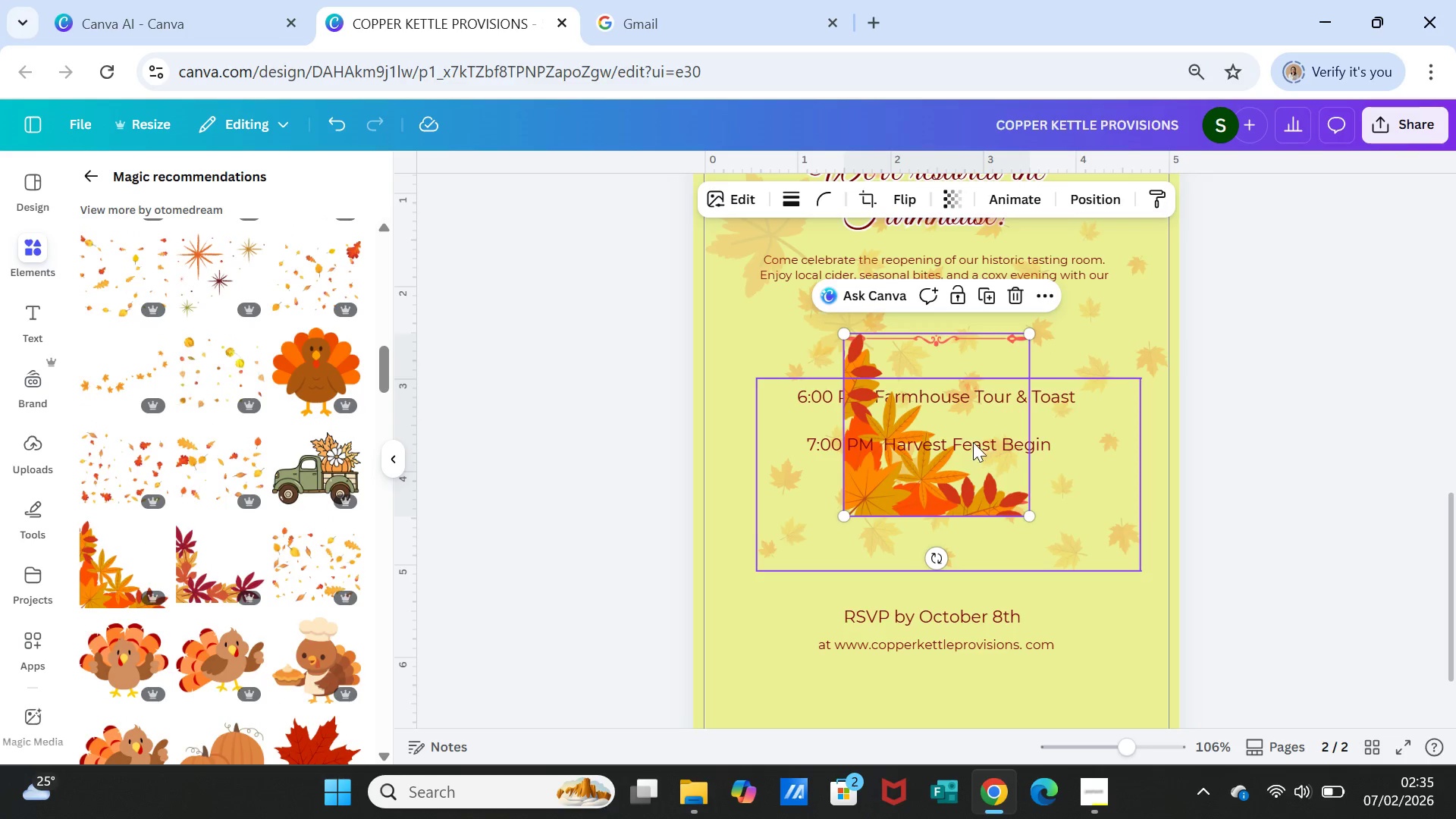 
left_click_drag(start_coordinate=[957, 444], to_coordinate=[836, 636])
 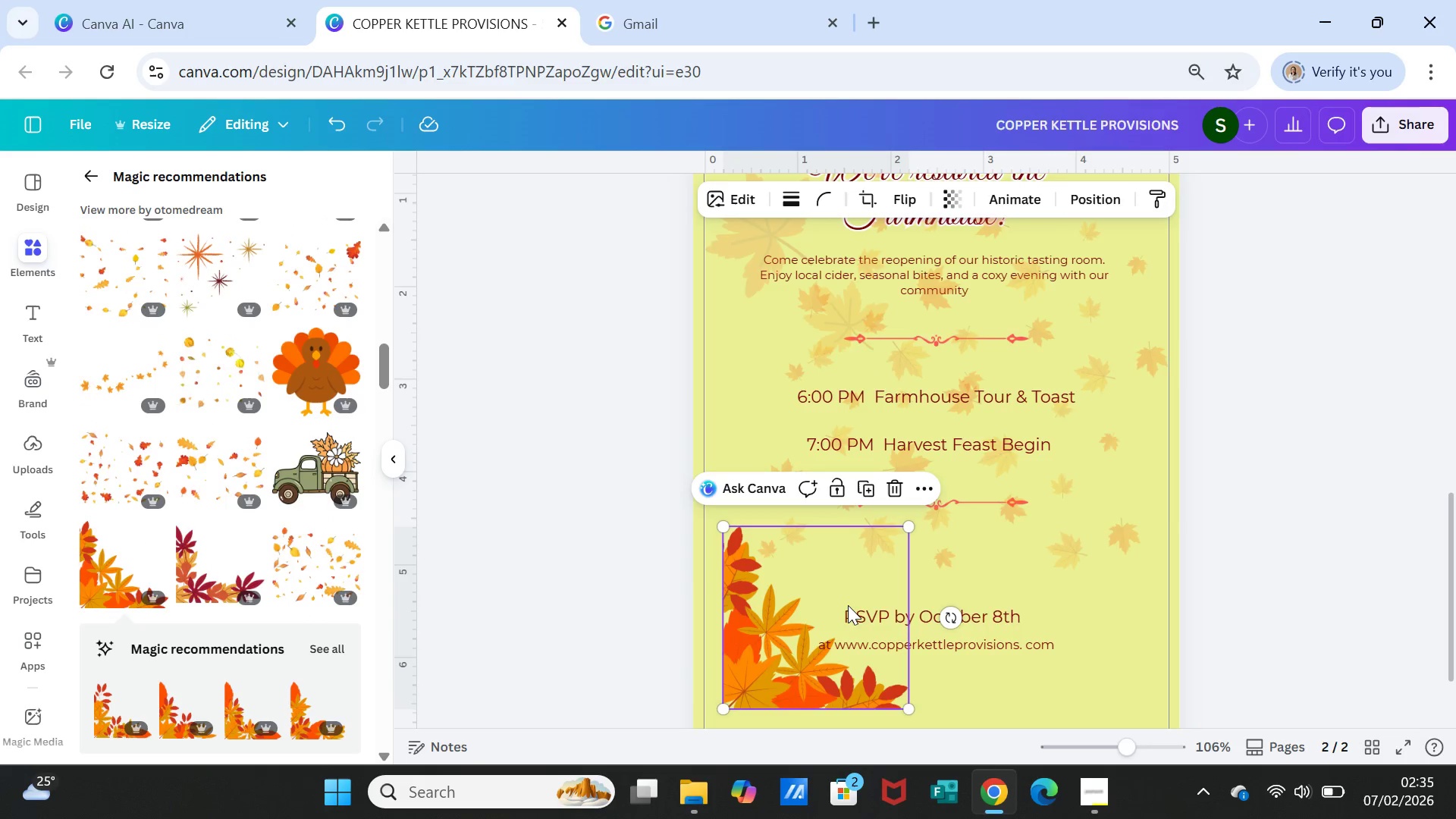 
scroll: coordinate [849, 604], scroll_direction: down, amount: 1.0
 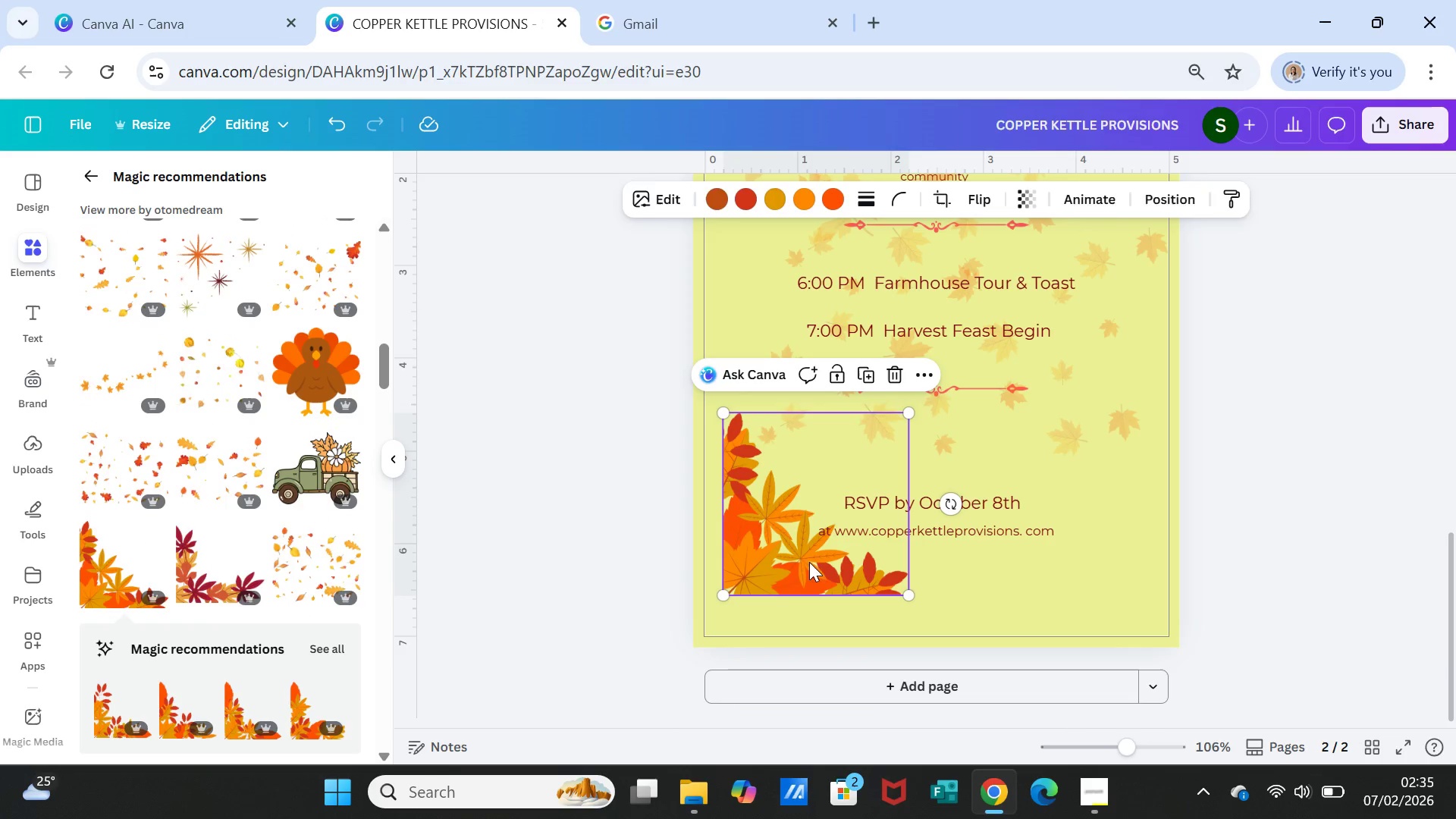 
left_click_drag(start_coordinate=[809, 562], to_coordinate=[792, 604])
 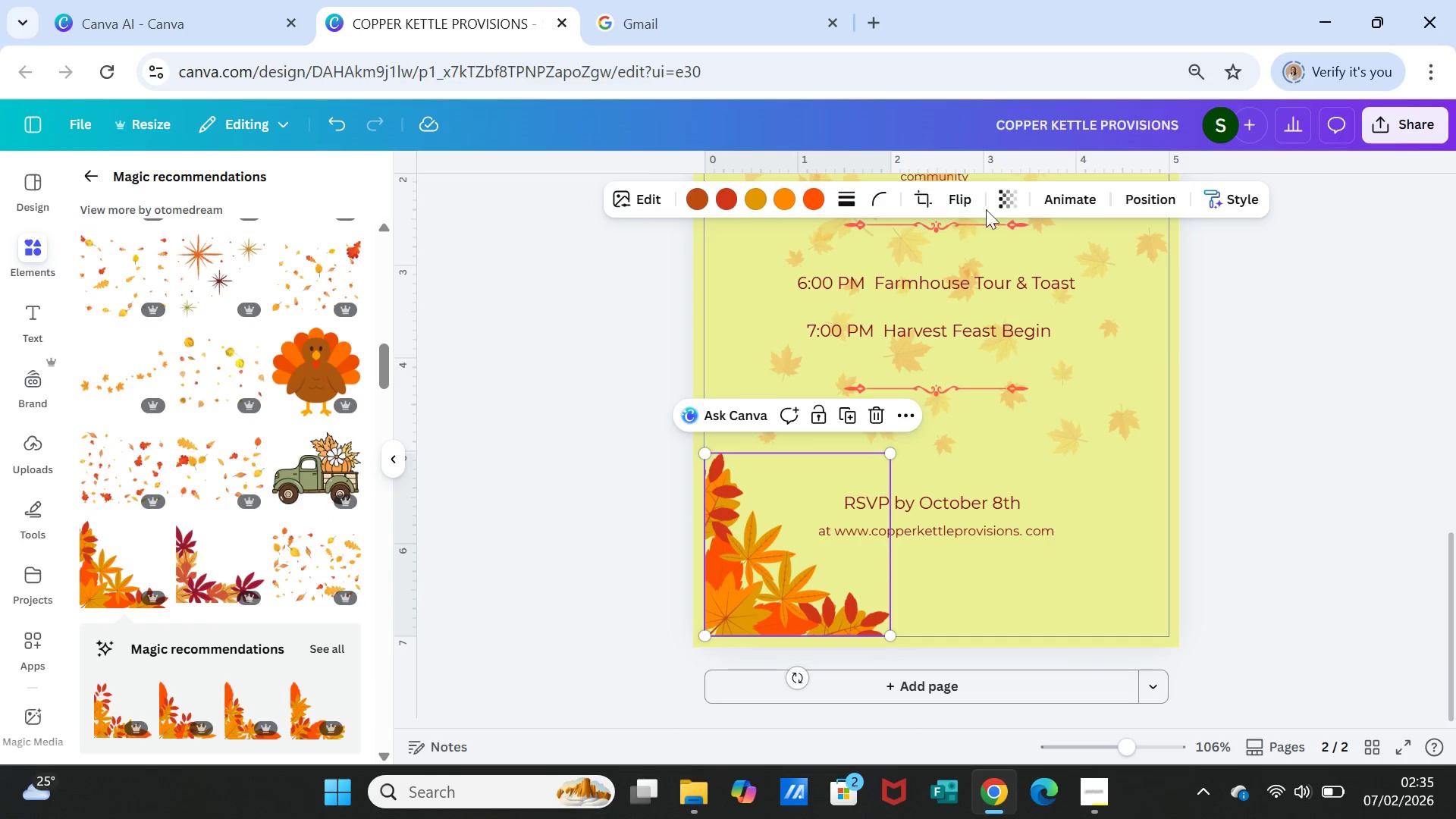 
left_click([1015, 205])
 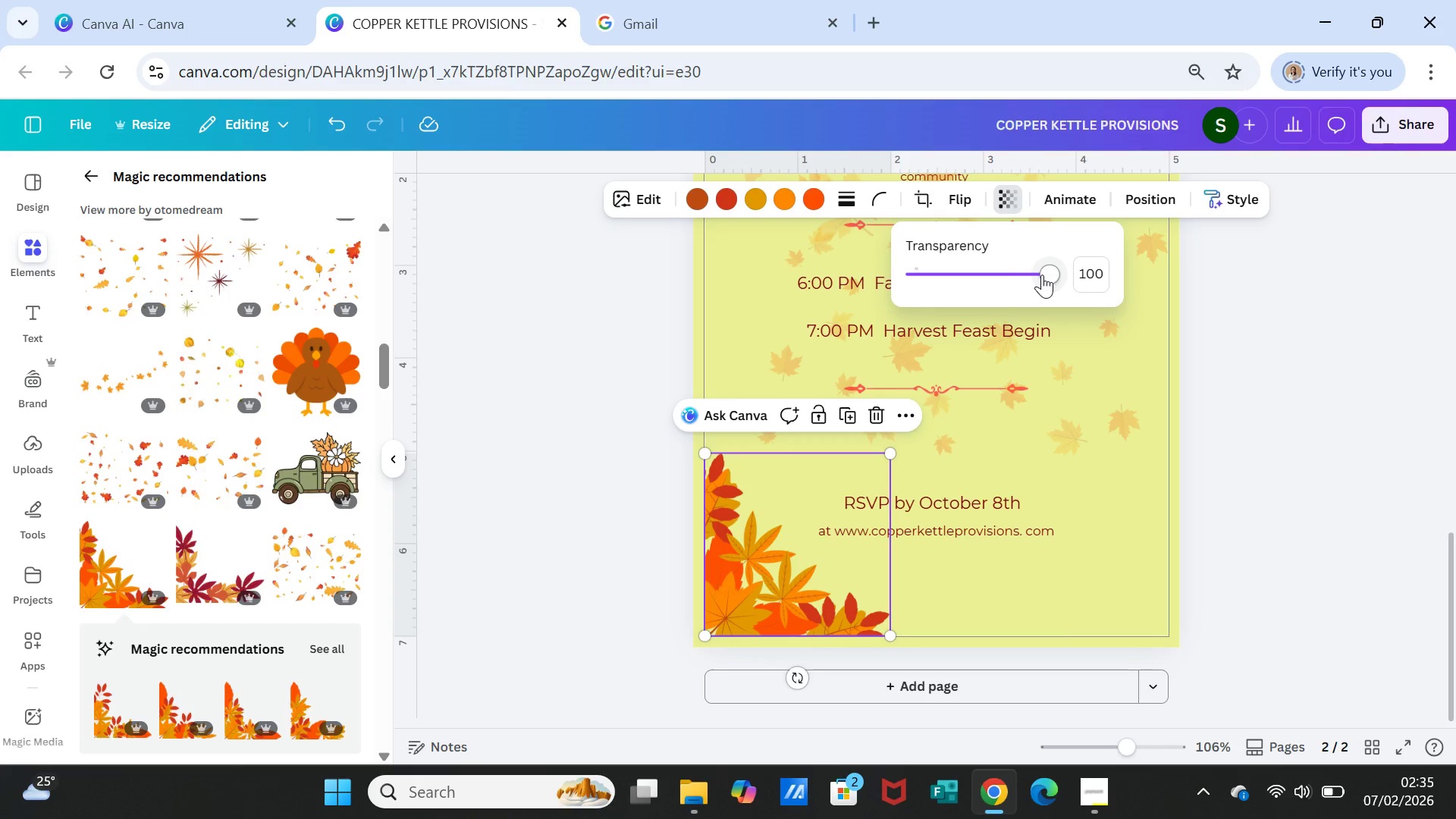 
left_click_drag(start_coordinate=[1042, 275], to_coordinate=[963, 271])
 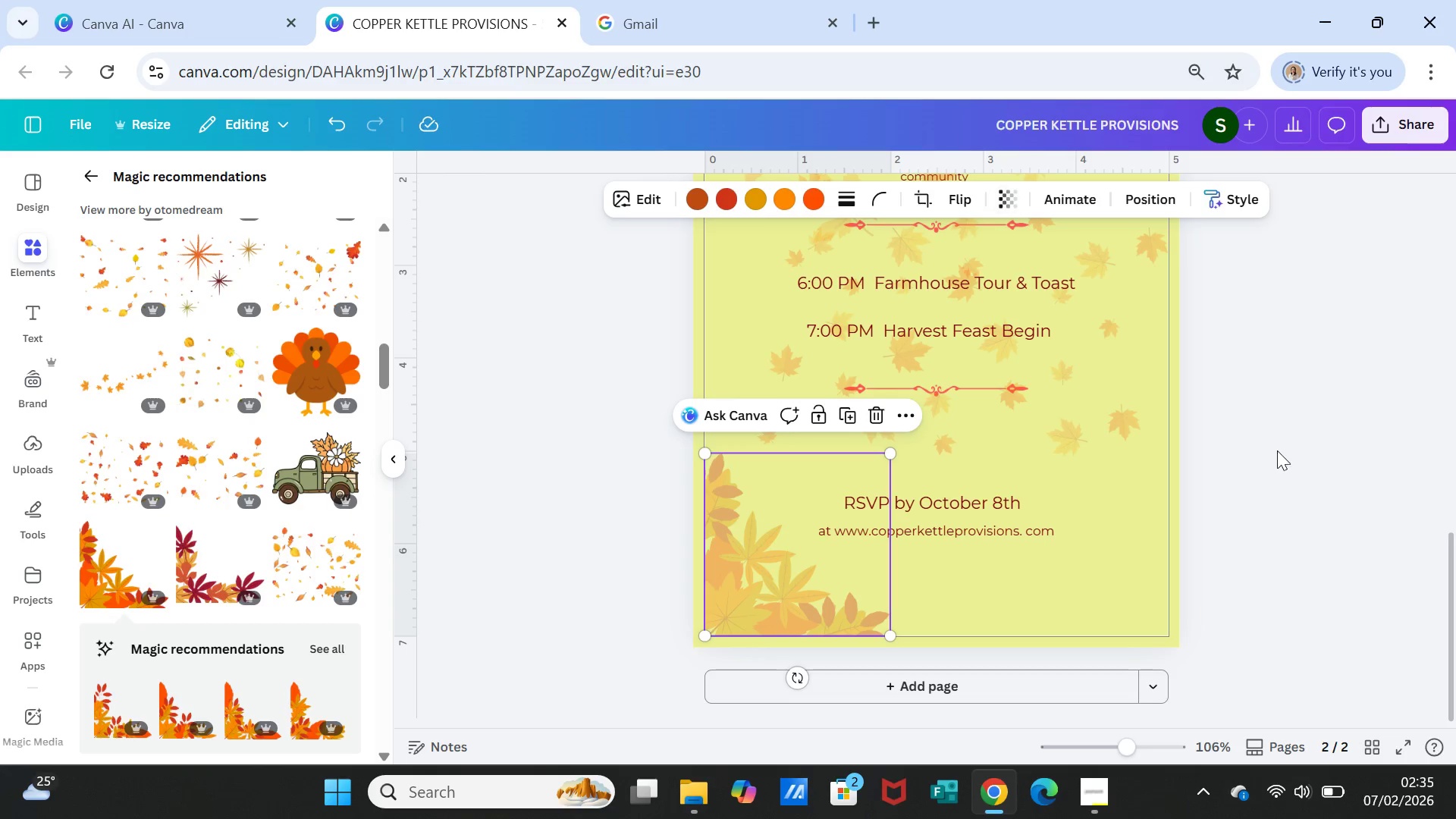 
double_click([1280, 453])
 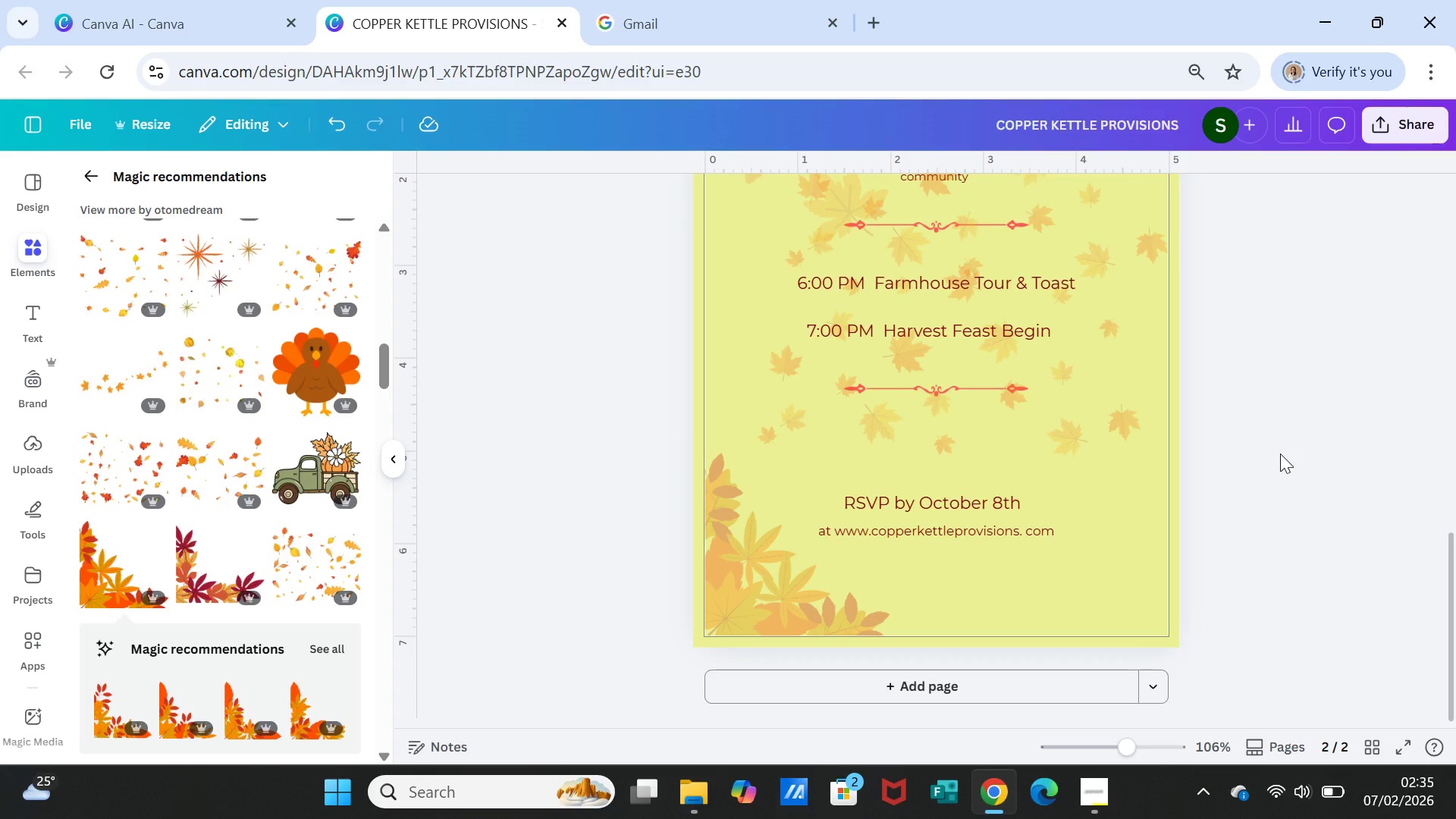 
scroll: coordinate [1280, 453], scroll_direction: up, amount: 1.0
 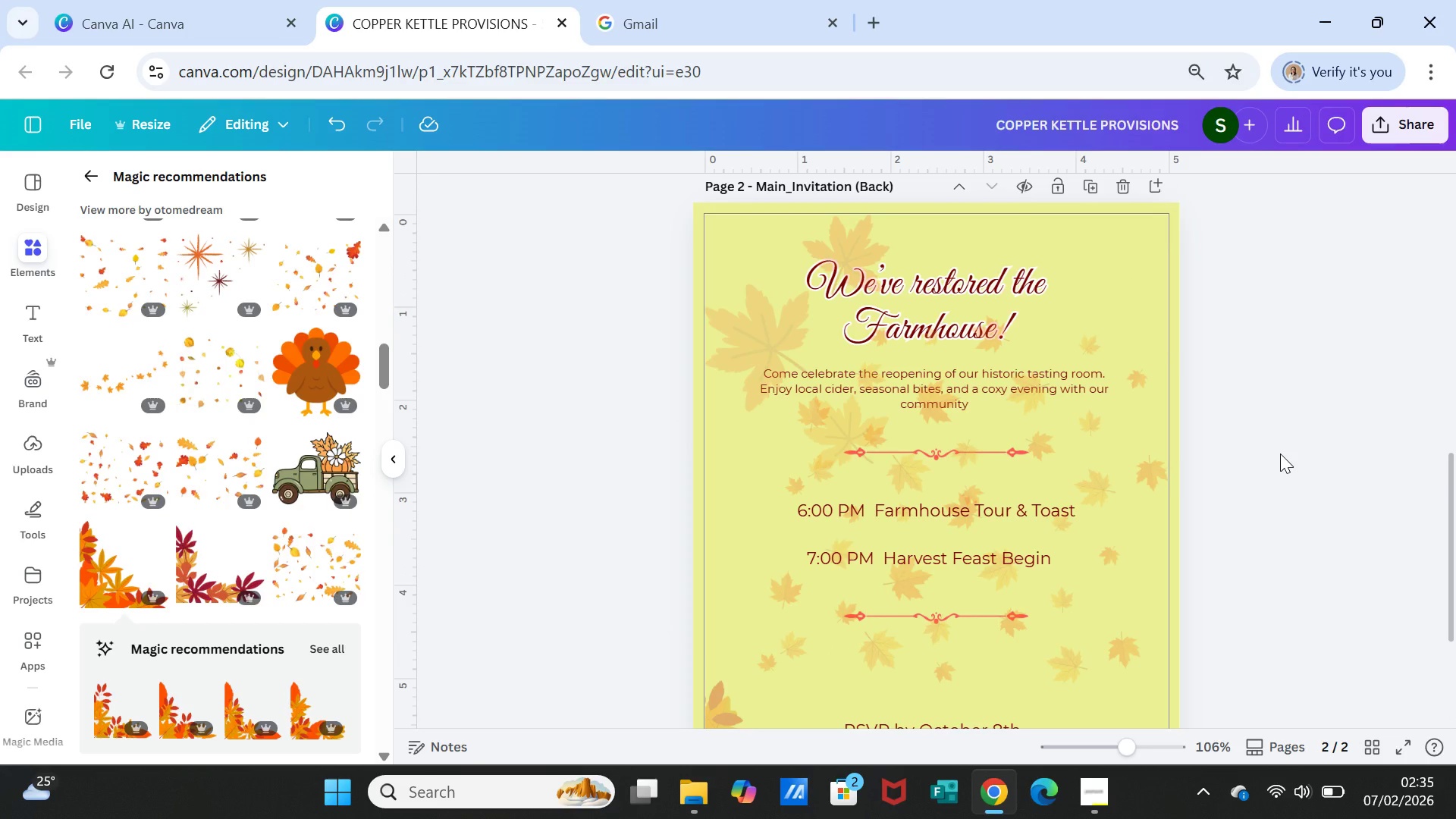 
scroll: coordinate [250, 647], scroll_direction: down, amount: 4.0
 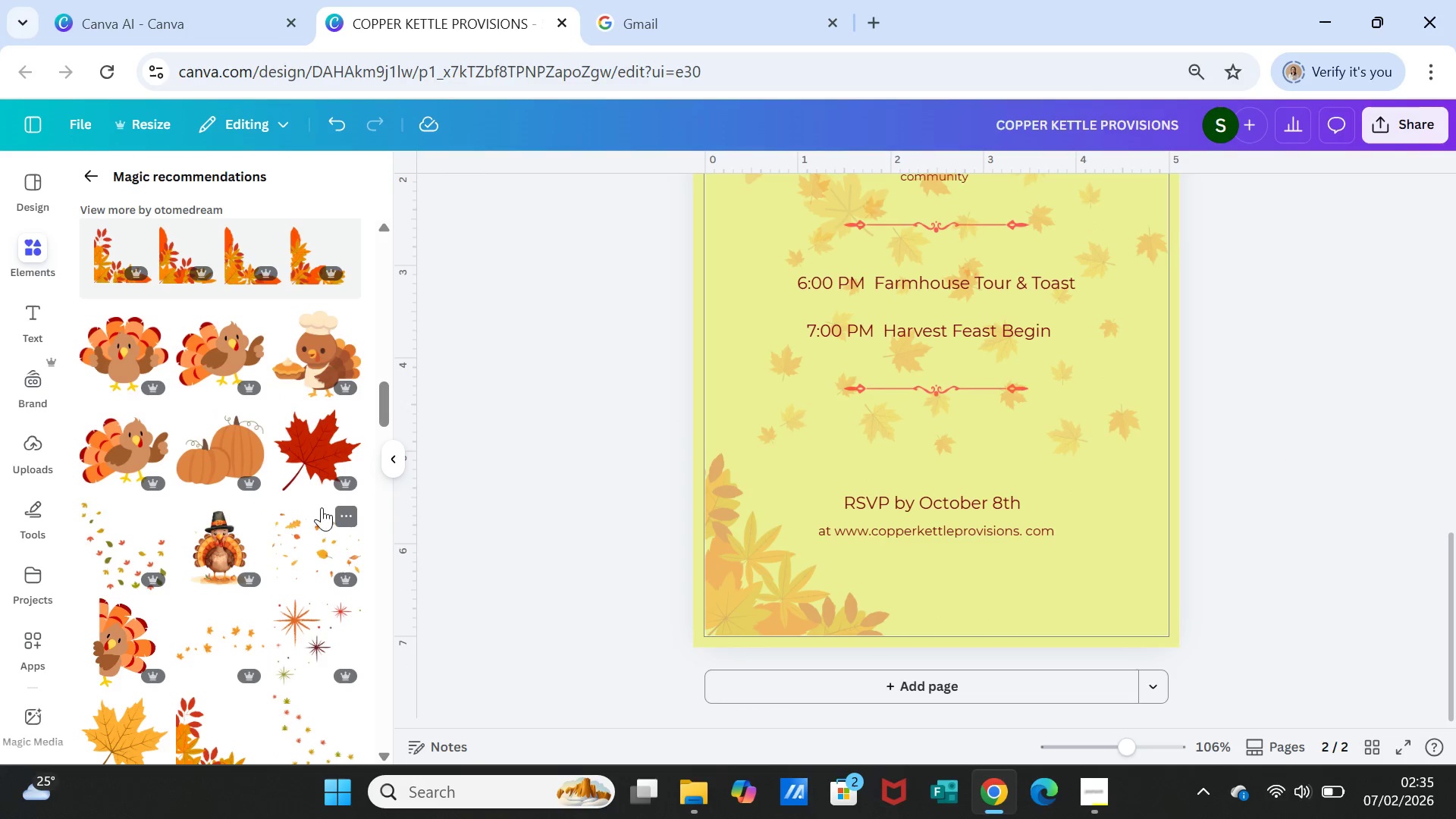 
left_click([314, 455])
 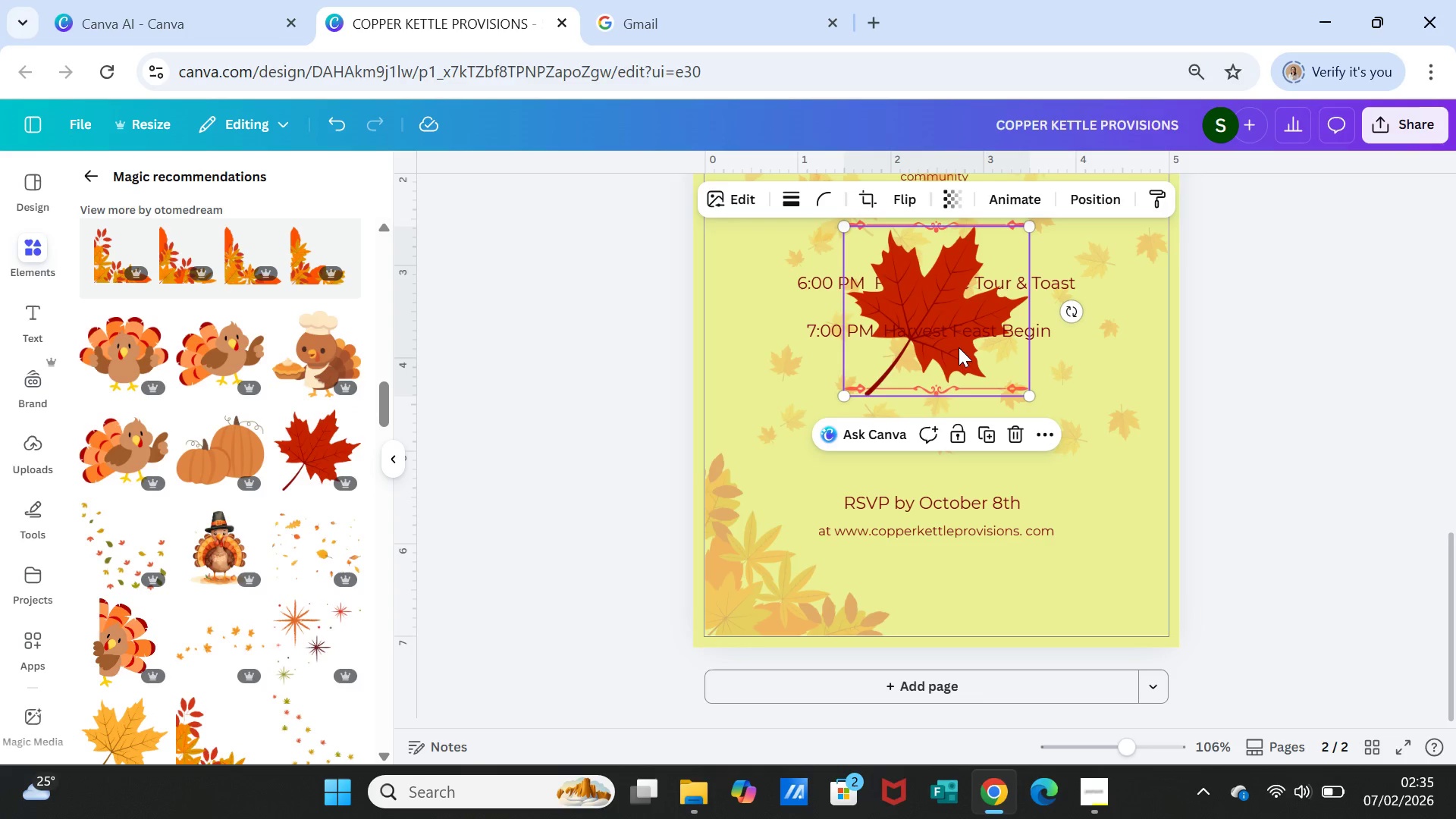 
left_click_drag(start_coordinate=[960, 334], to_coordinate=[1091, 520])
 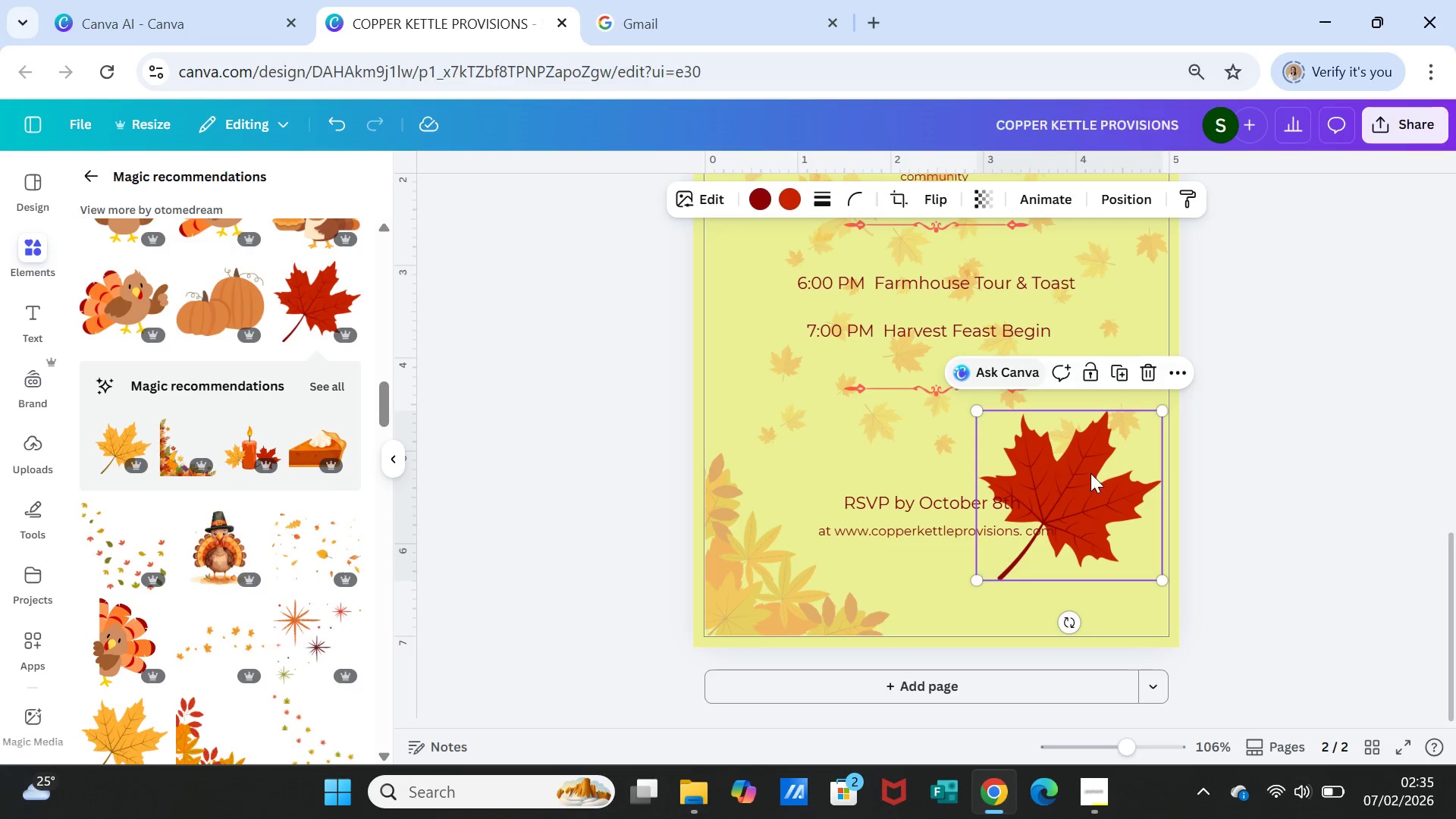 
left_click_drag(start_coordinate=[1096, 485], to_coordinate=[1103, 541])
 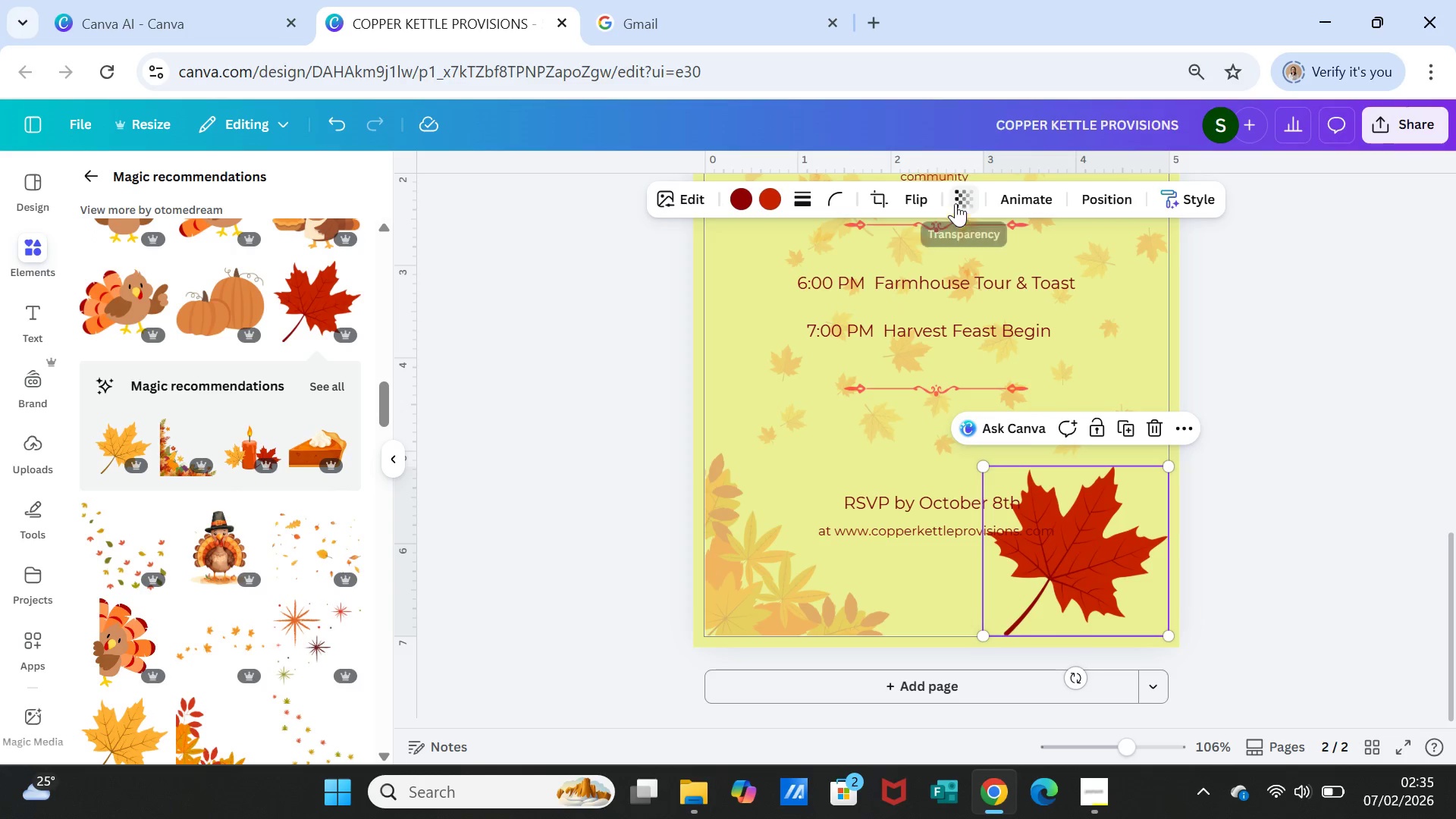 
left_click([962, 196])
 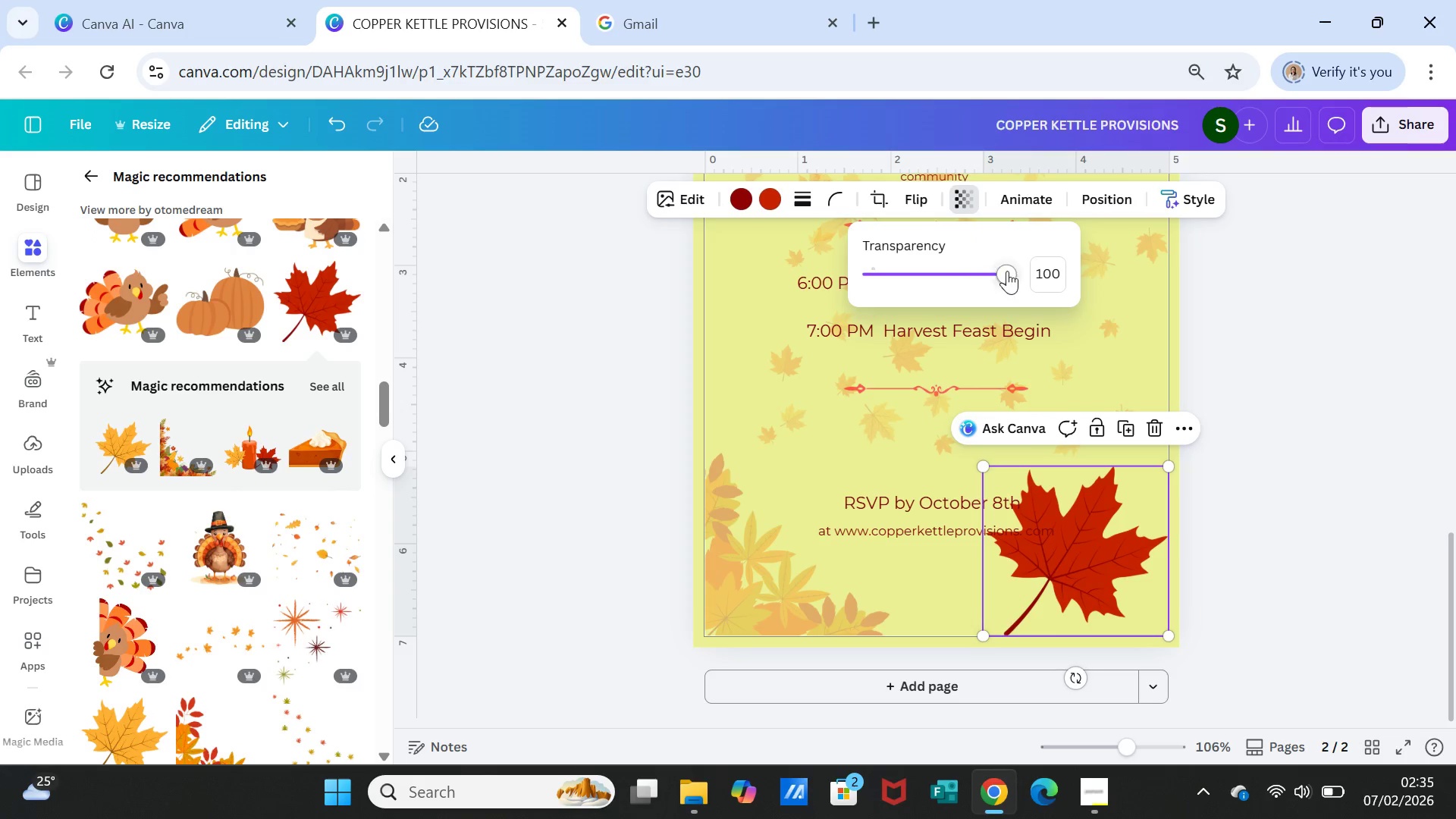 
left_click_drag(start_coordinate=[1008, 271], to_coordinate=[907, 252])
 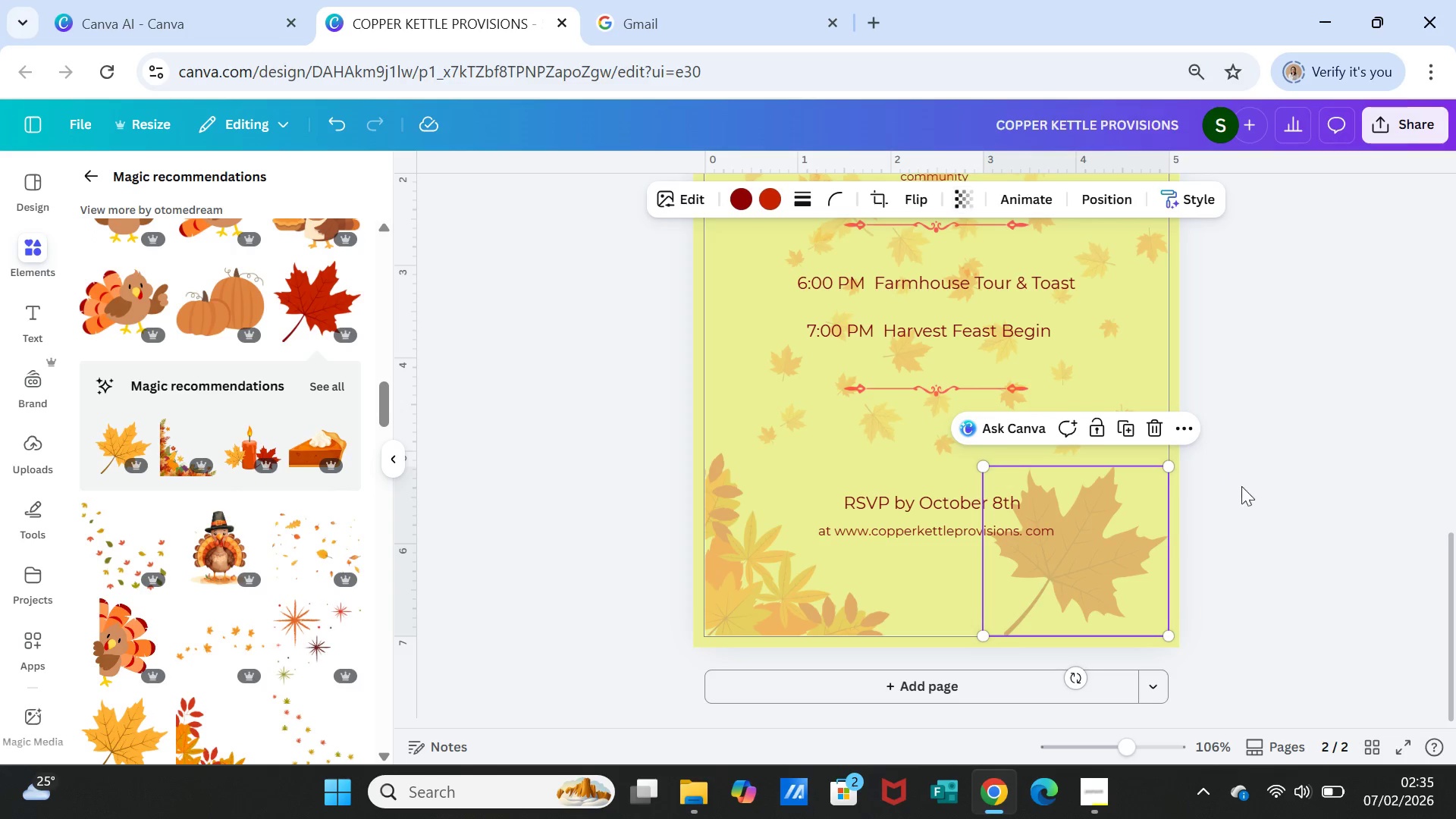 
double_click([1250, 507])
 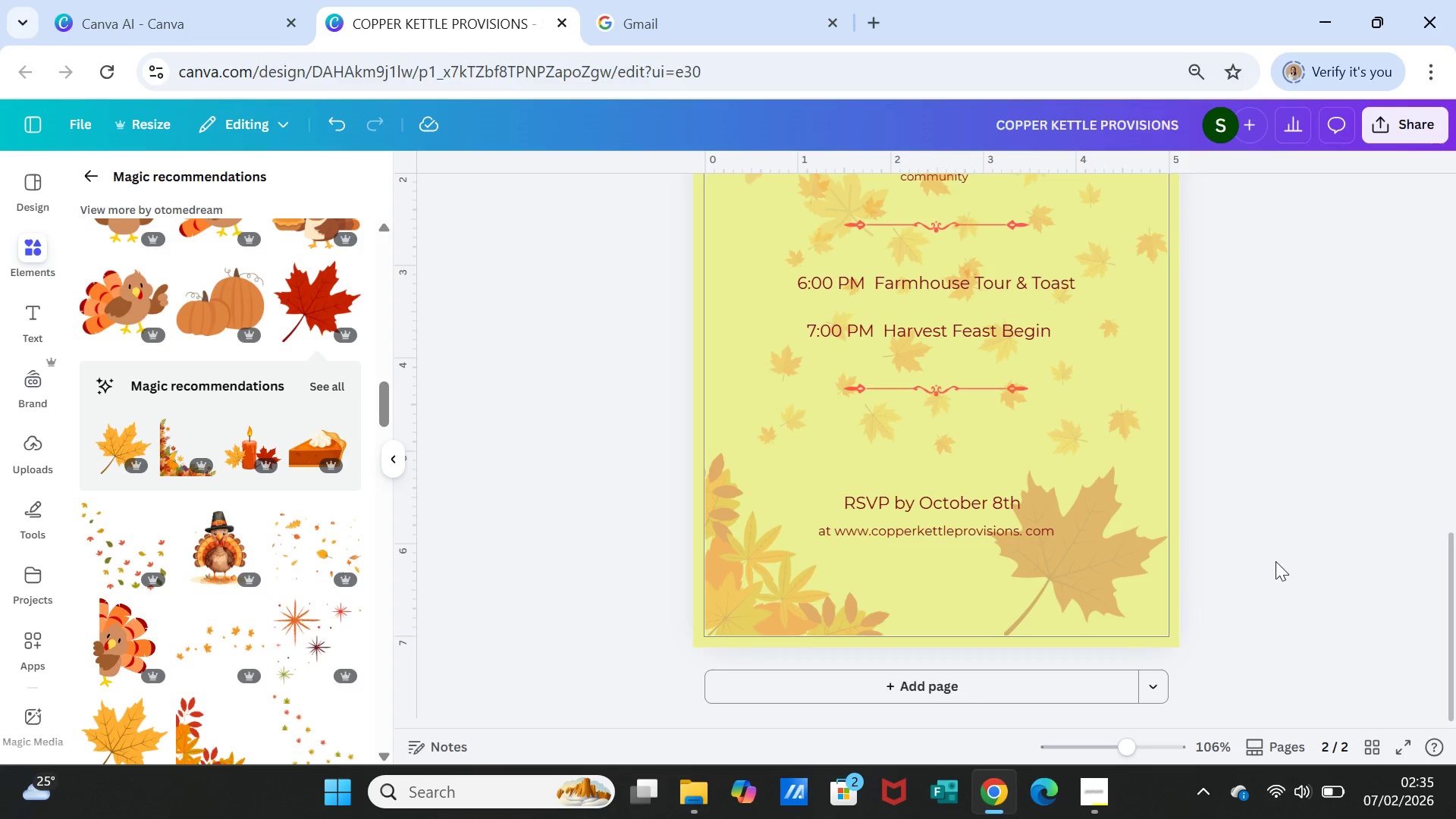 
scroll: coordinate [1276, 563], scroll_direction: up, amount: 1.0
 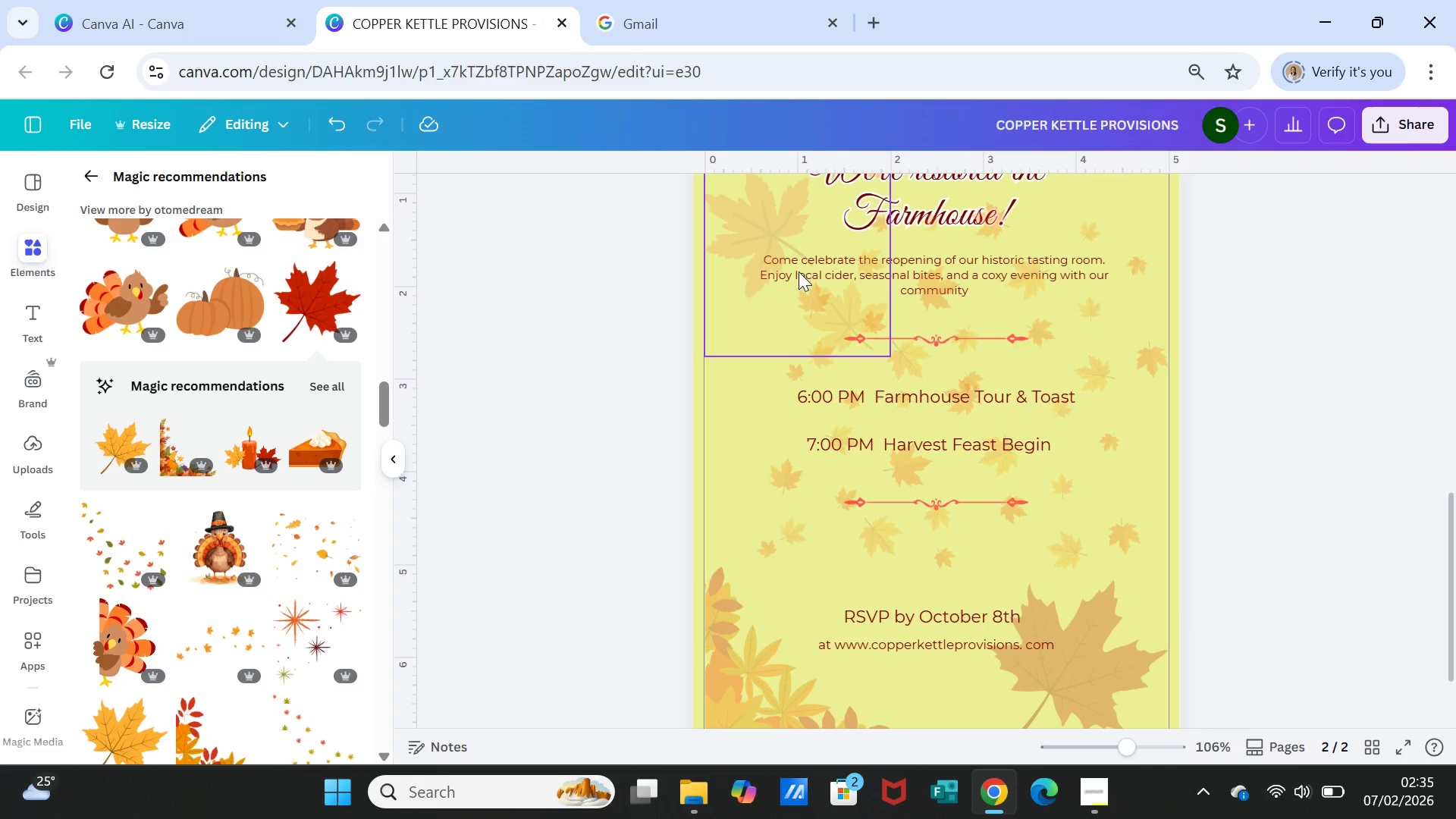 
wait(5.44)
 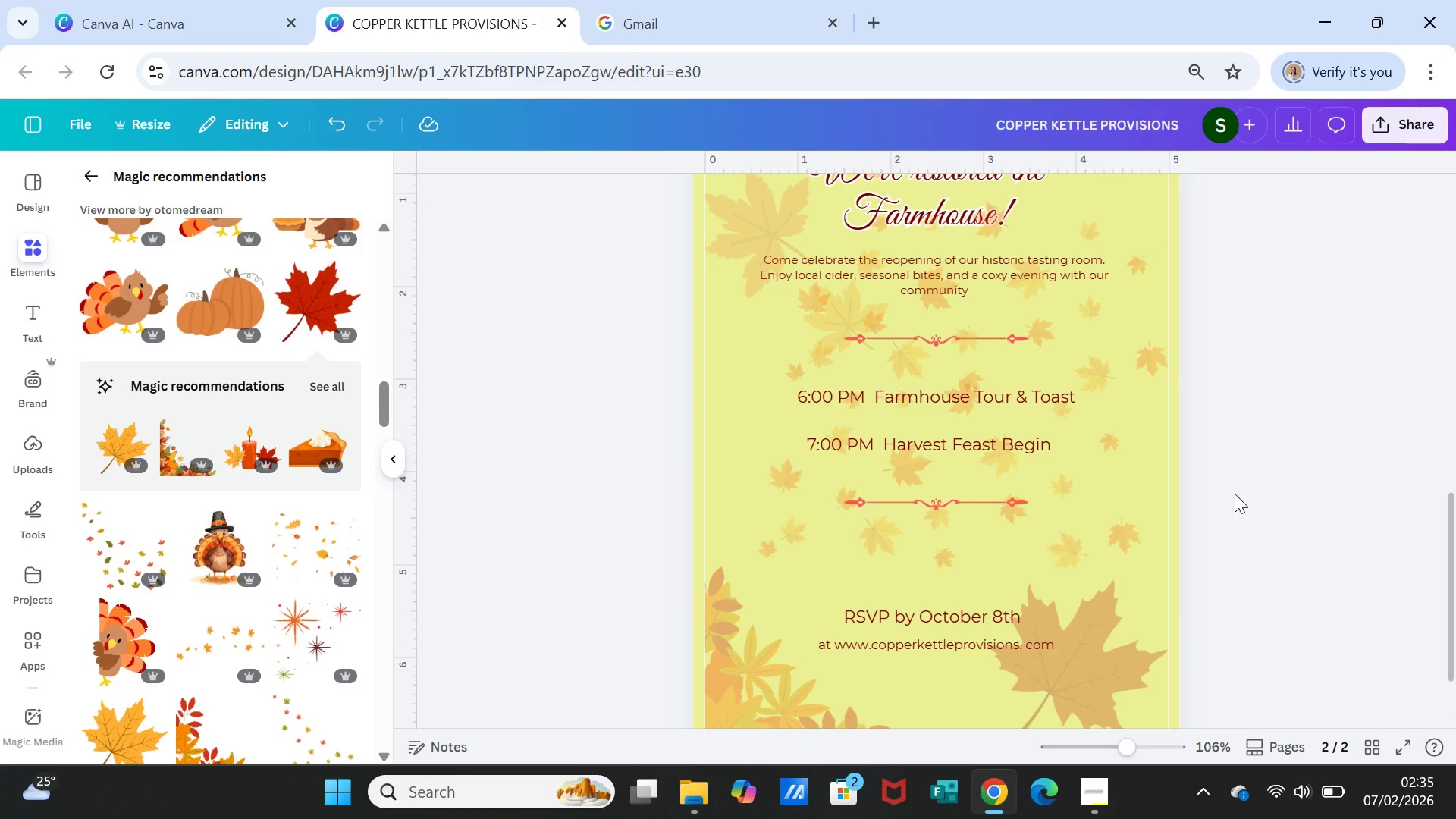 
left_click([947, 263])
 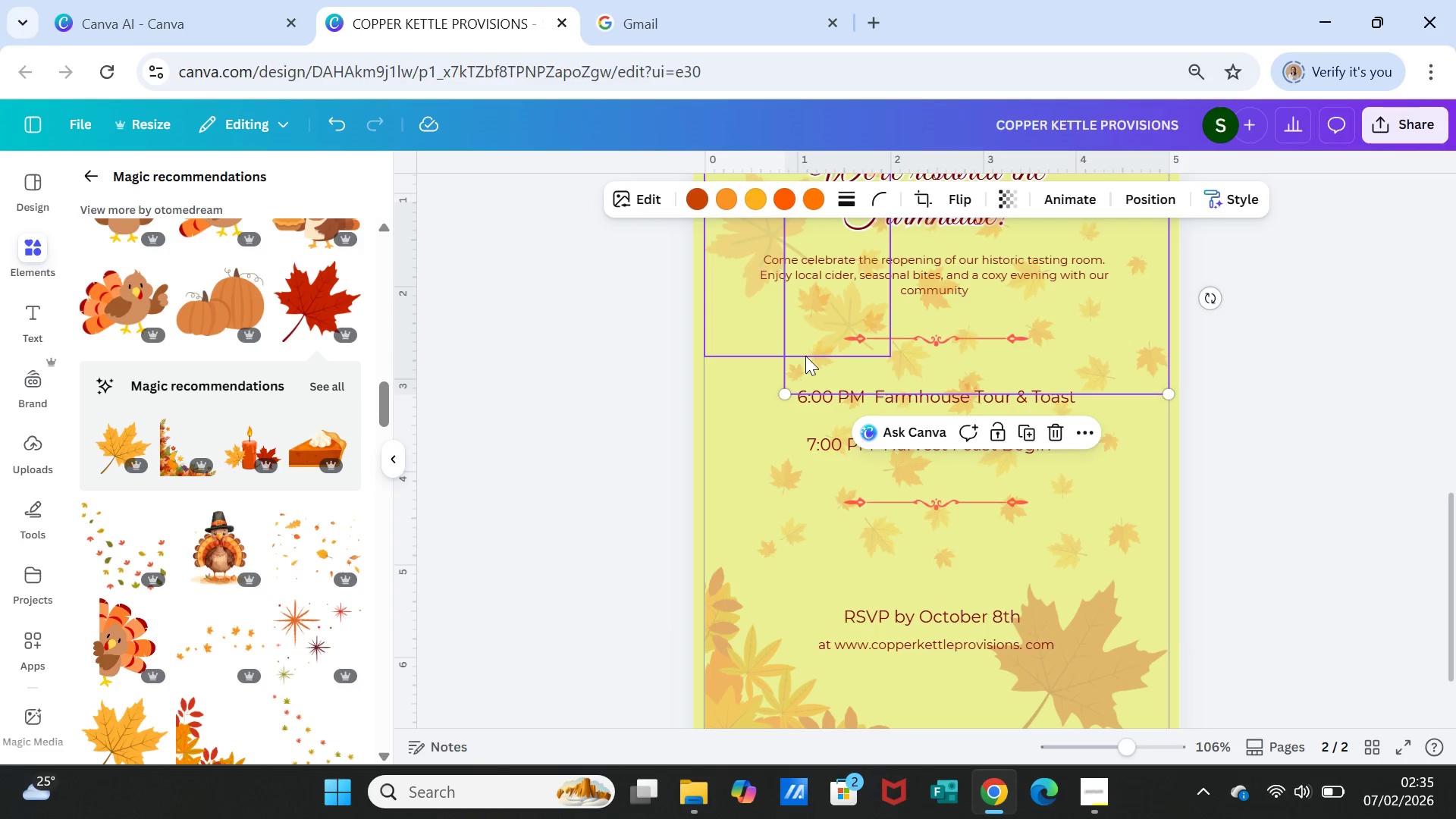 
scroll: coordinate [787, 440], scroll_direction: up, amount: 1.0
 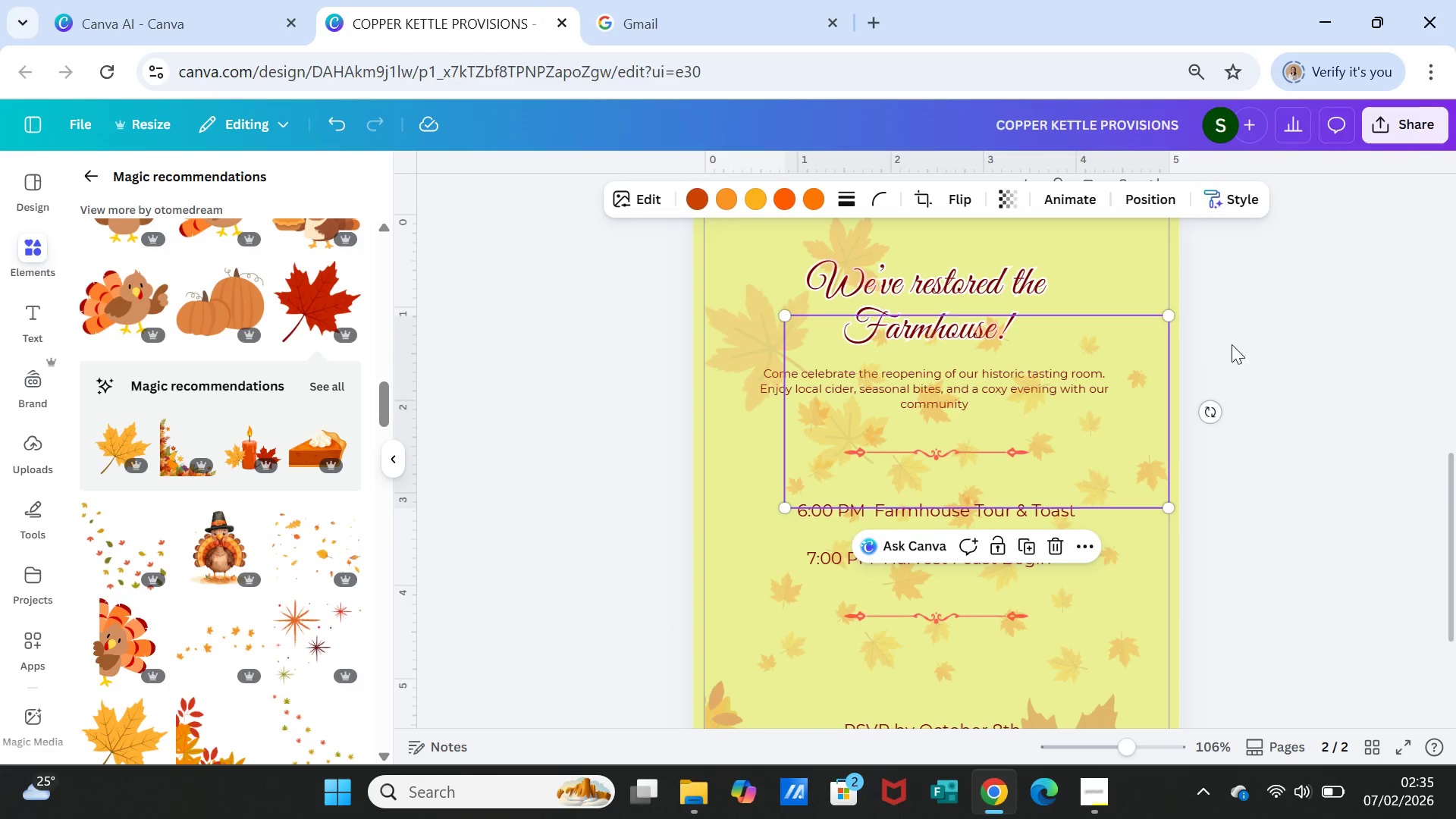 
left_click([1279, 354])
 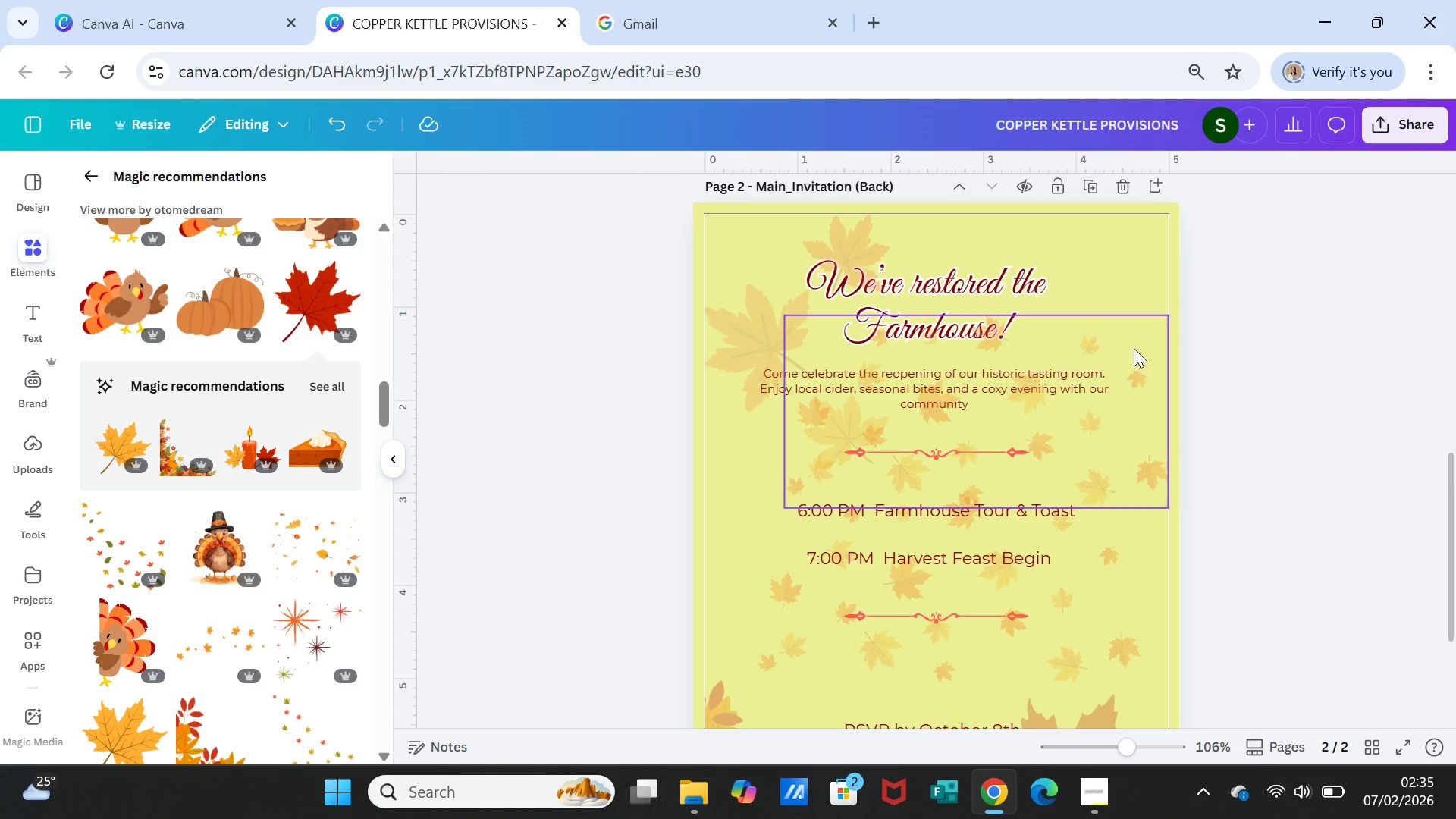 
left_click_drag(start_coordinate=[1134, 348], to_coordinate=[1153, 245])
 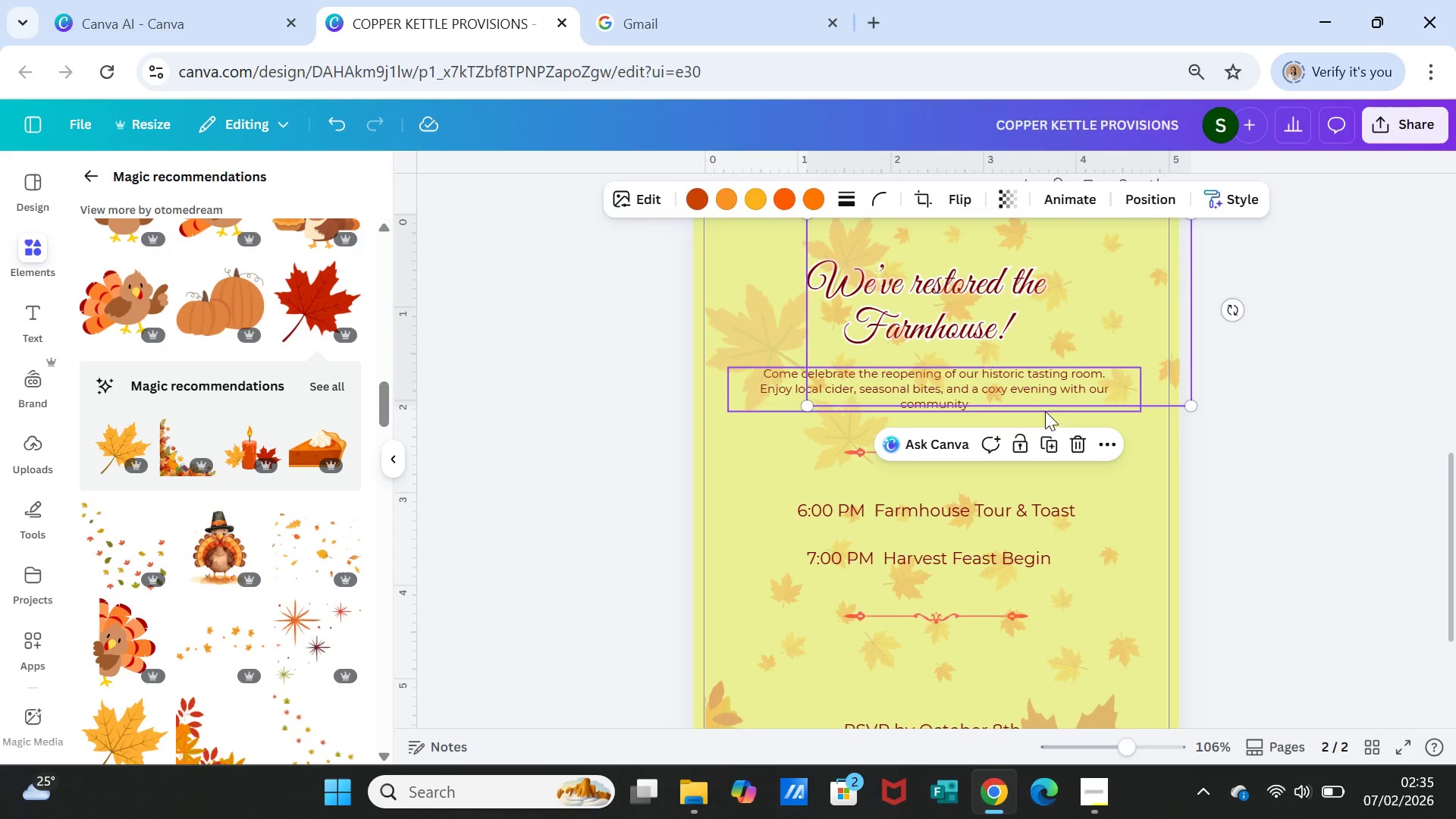 
left_click([1059, 428])
 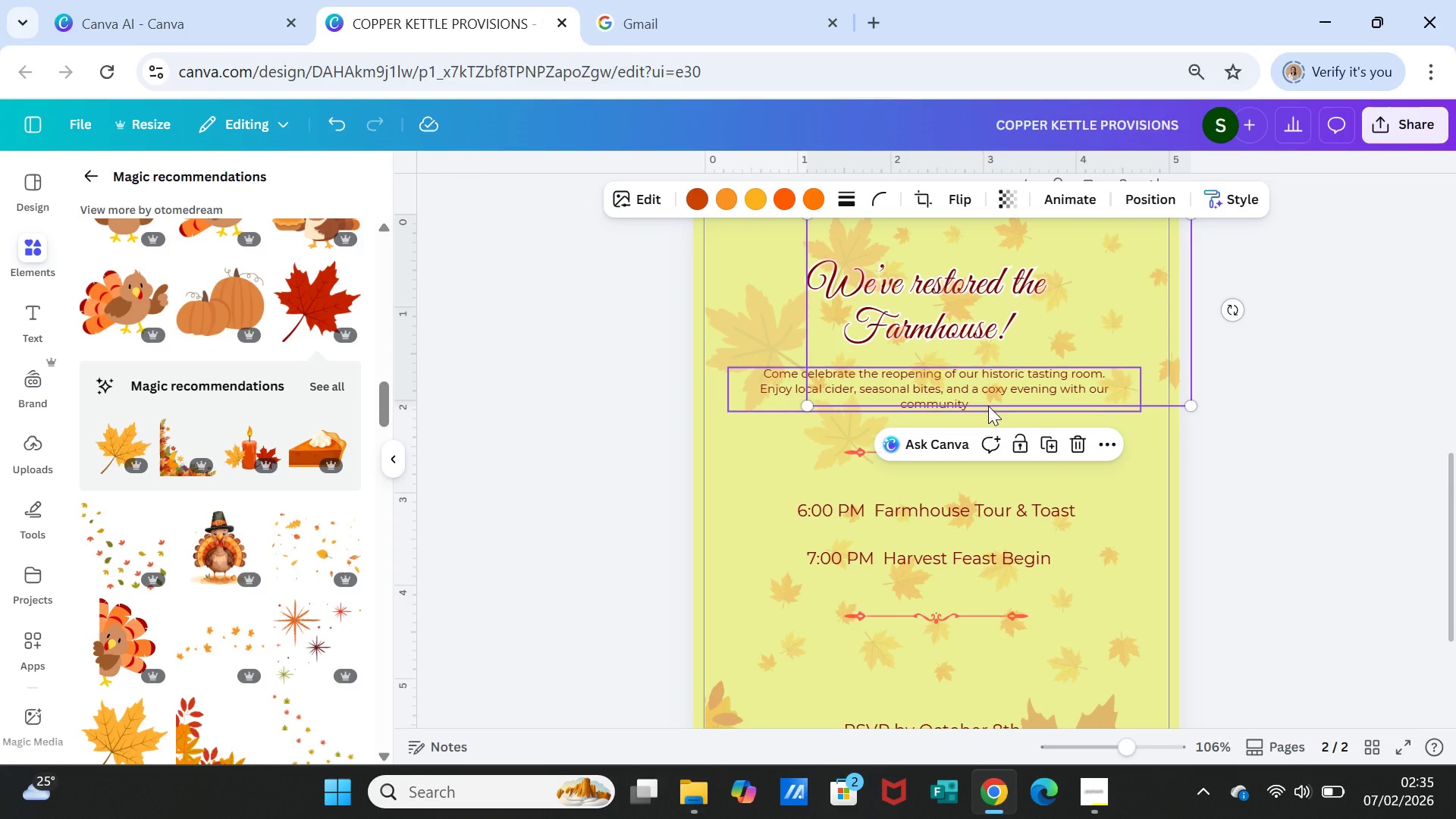 
left_click([988, 406])
 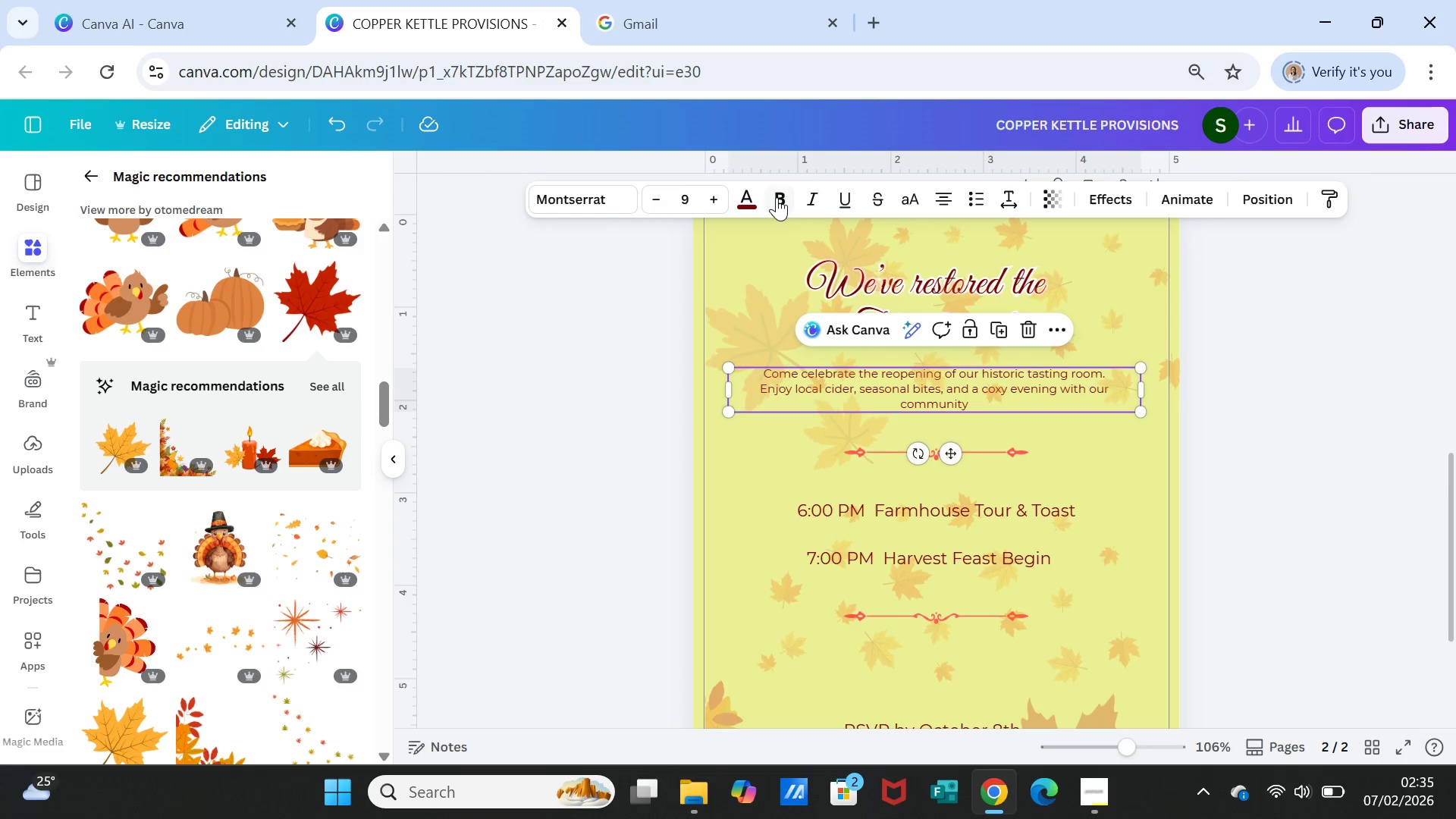 
left_click([753, 192])
 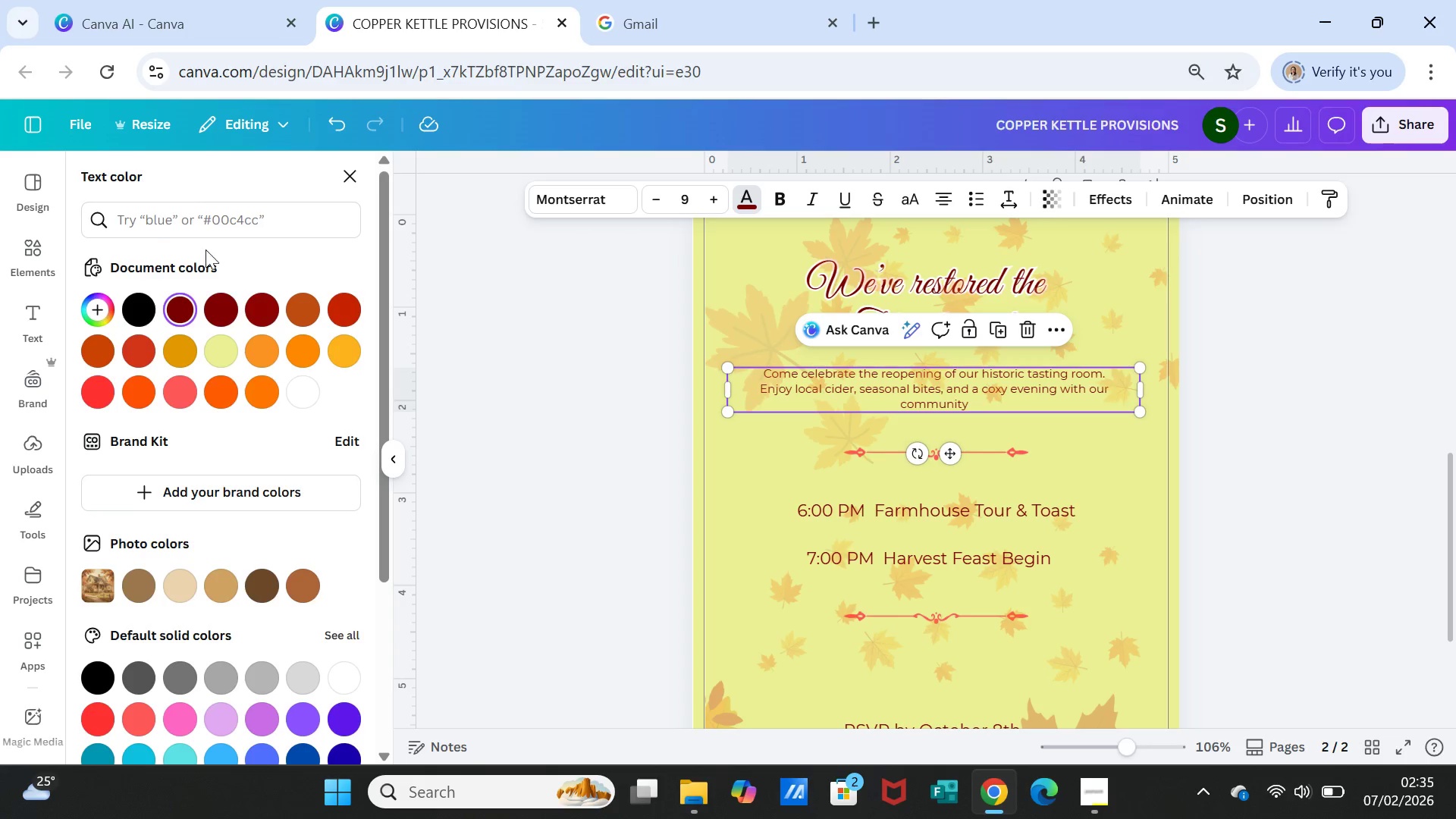 
scroll: coordinate [235, 430], scroll_direction: down, amount: 1.0
 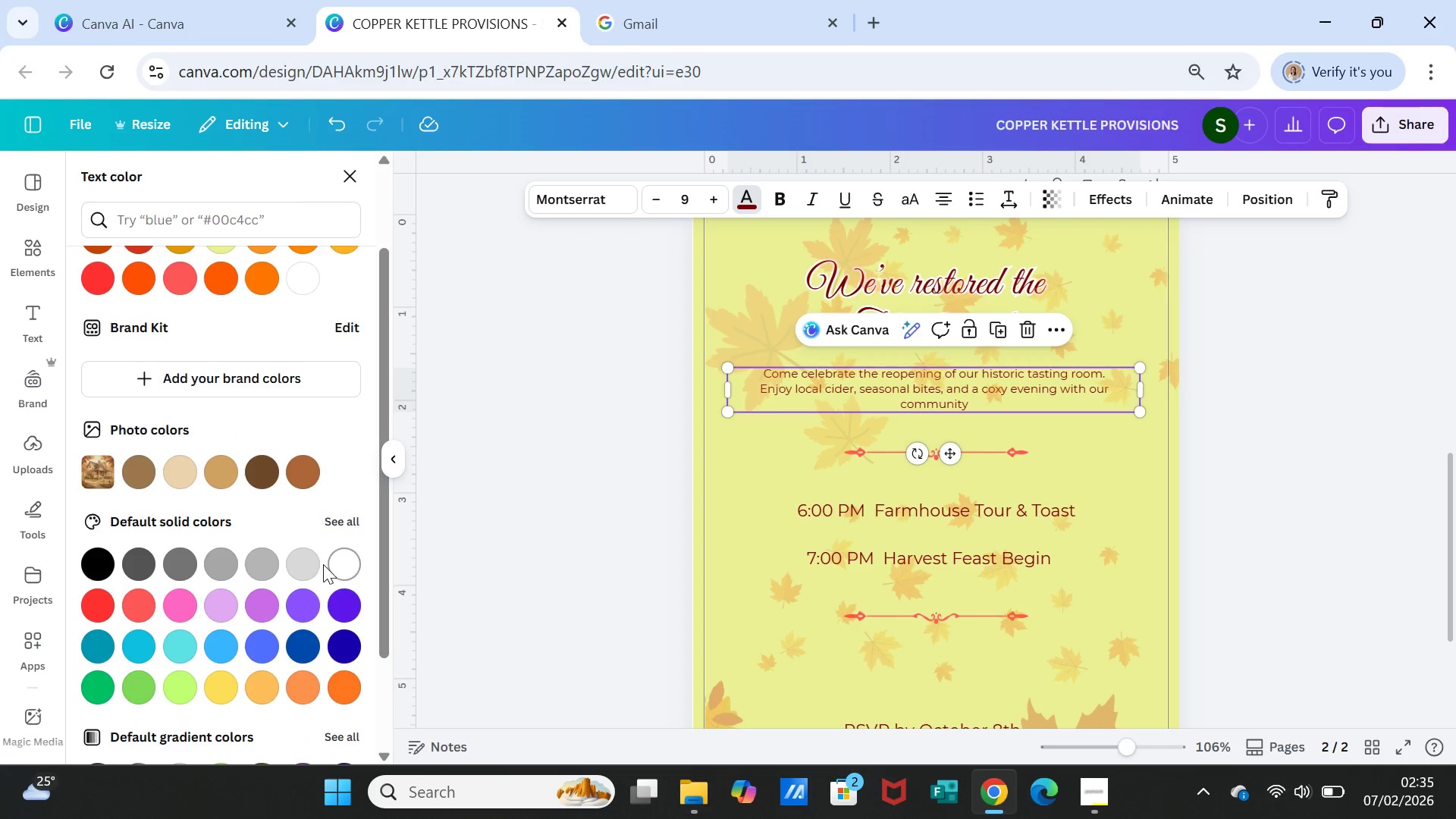 
left_click([347, 562])
 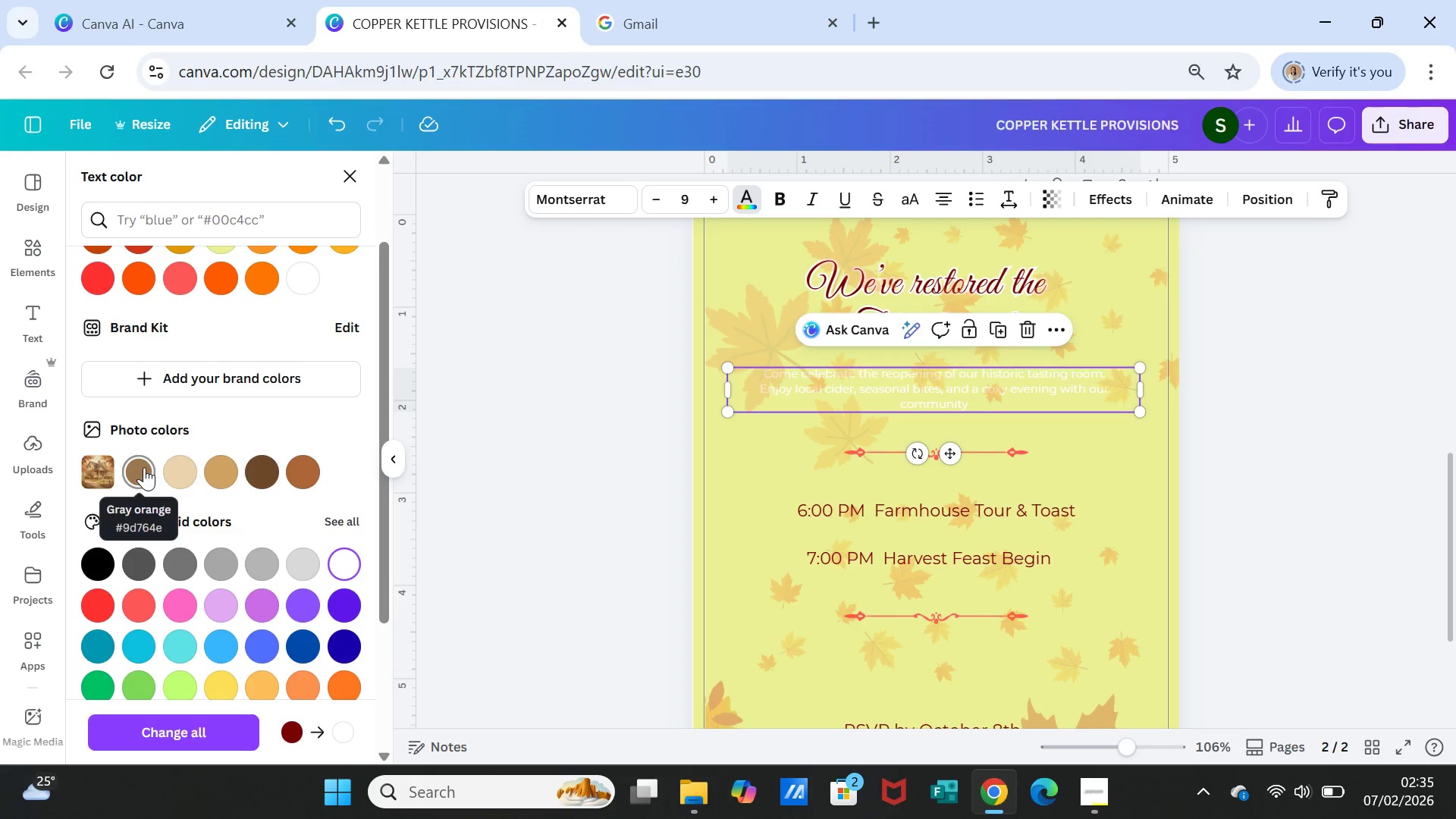 
left_click([99, 553])
 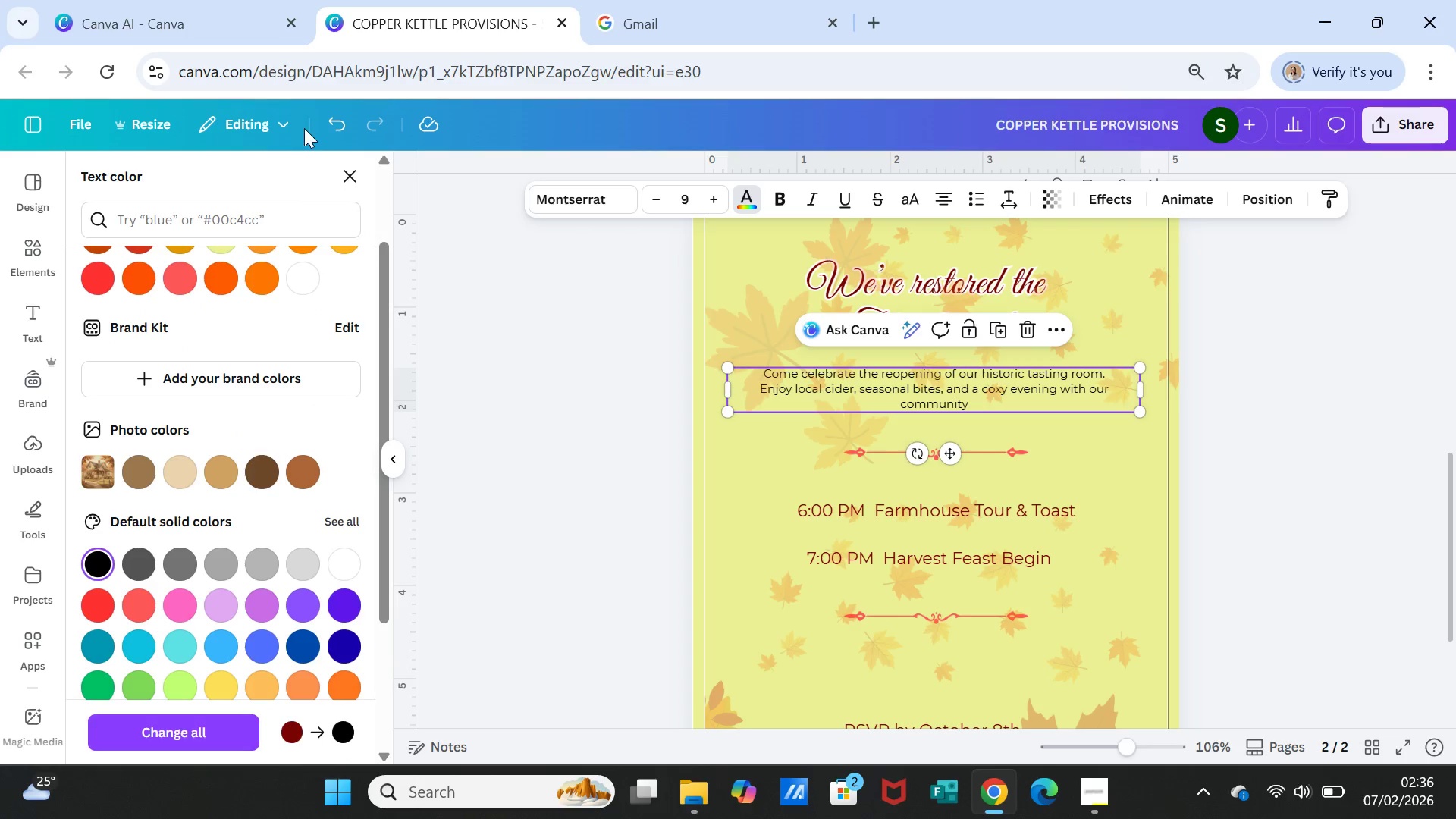 
double_click([340, 122])
 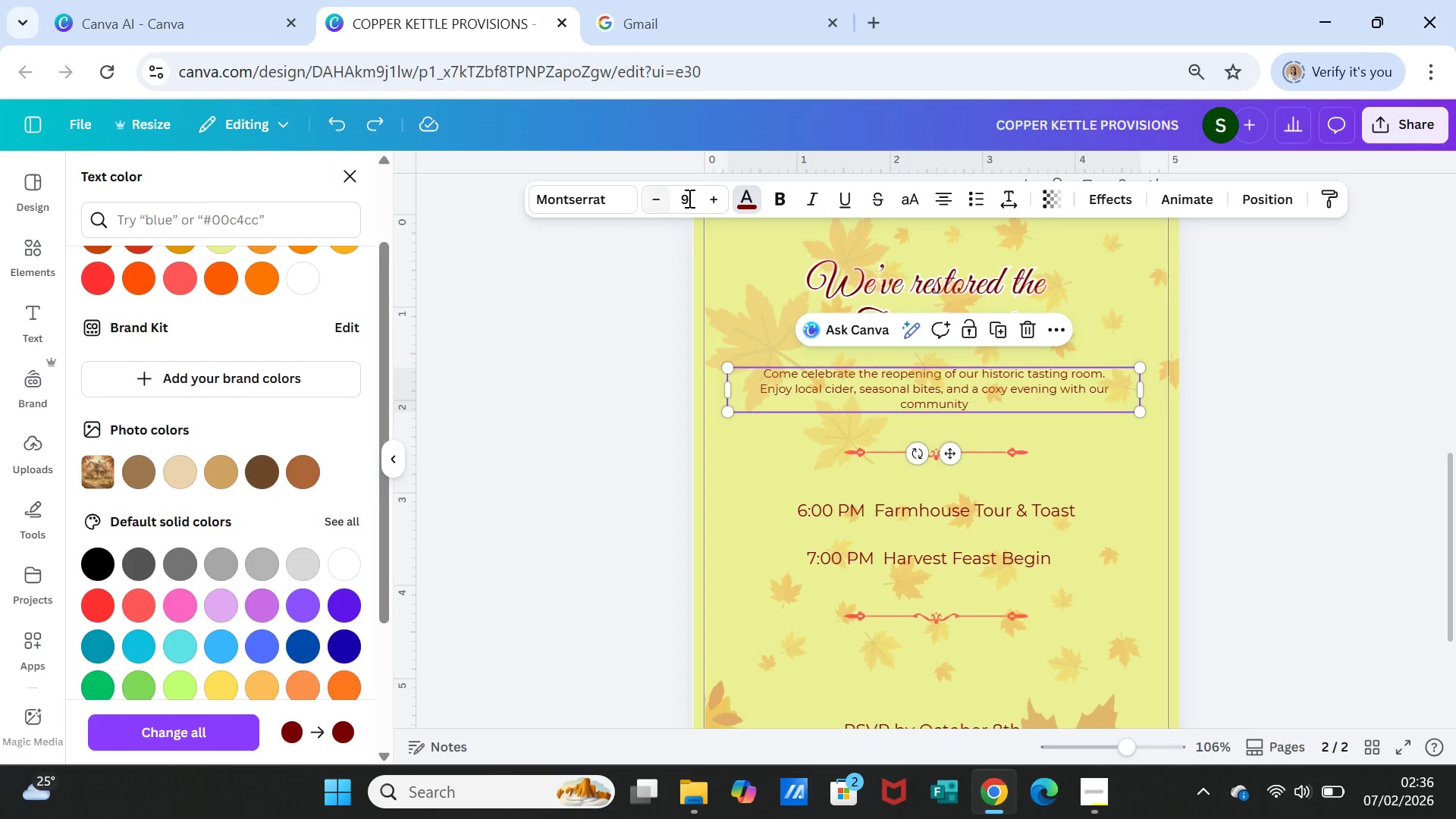 
left_click([712, 199])
 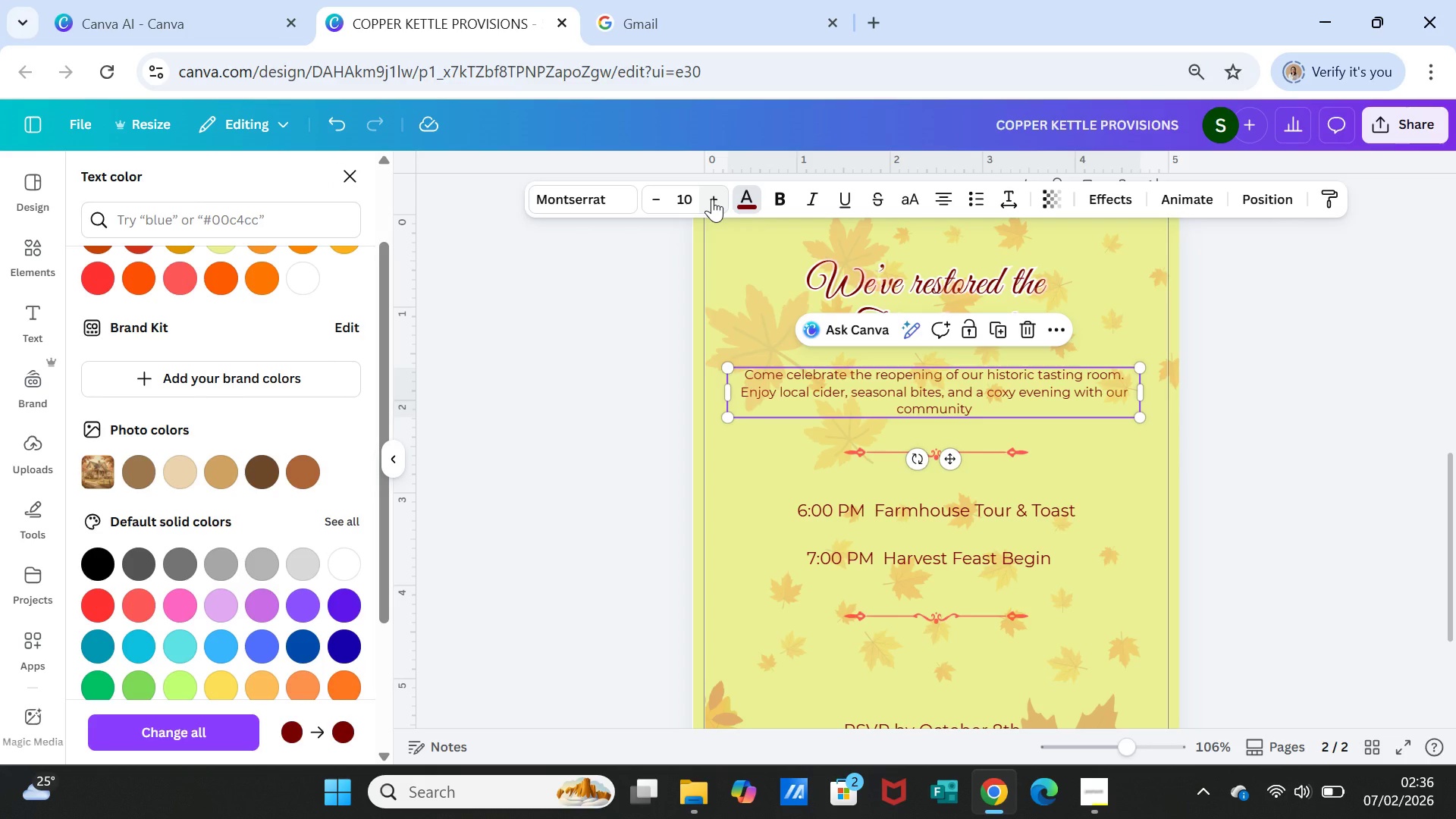 
left_click([712, 199])
 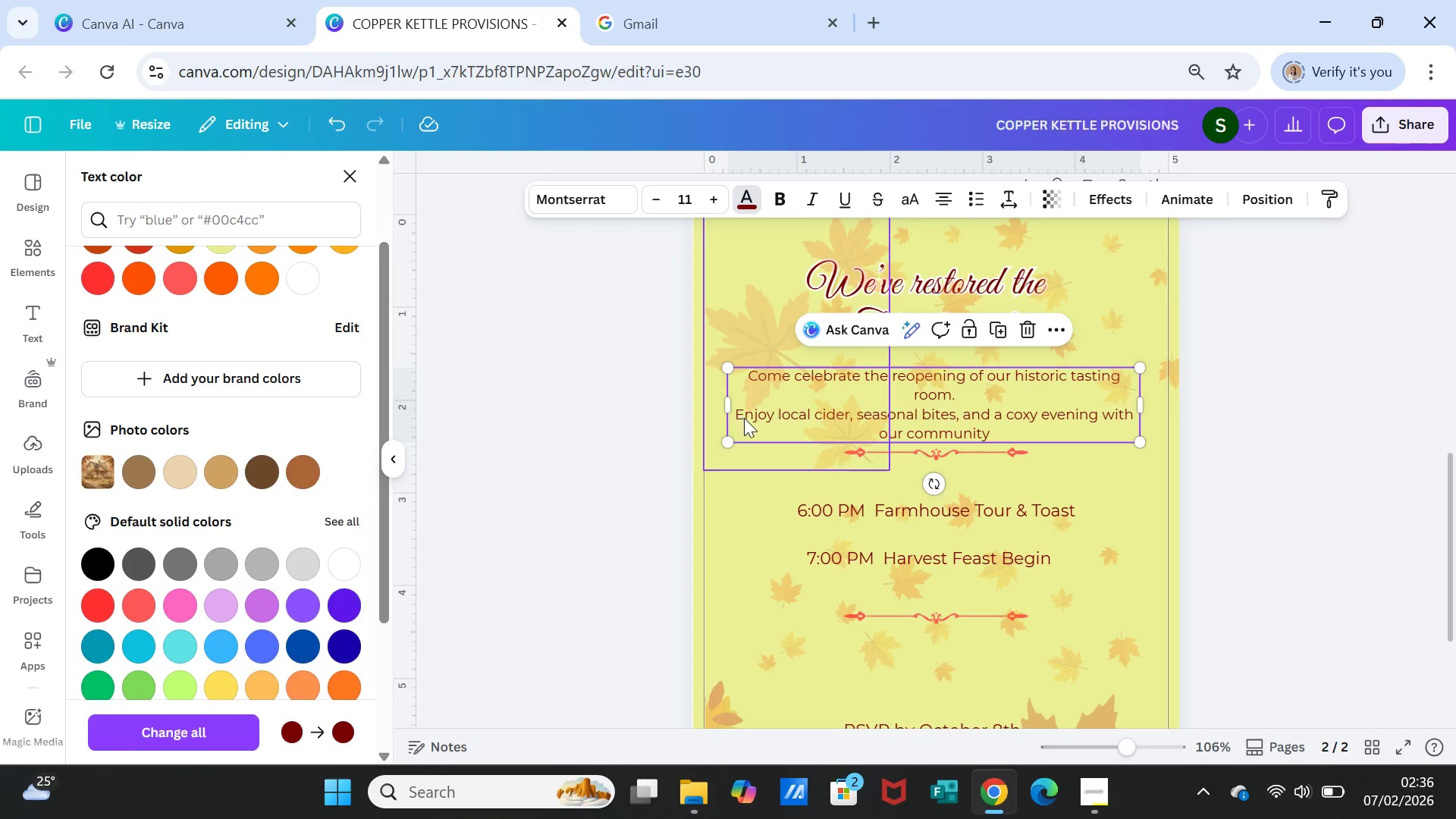 
wait(6.88)
 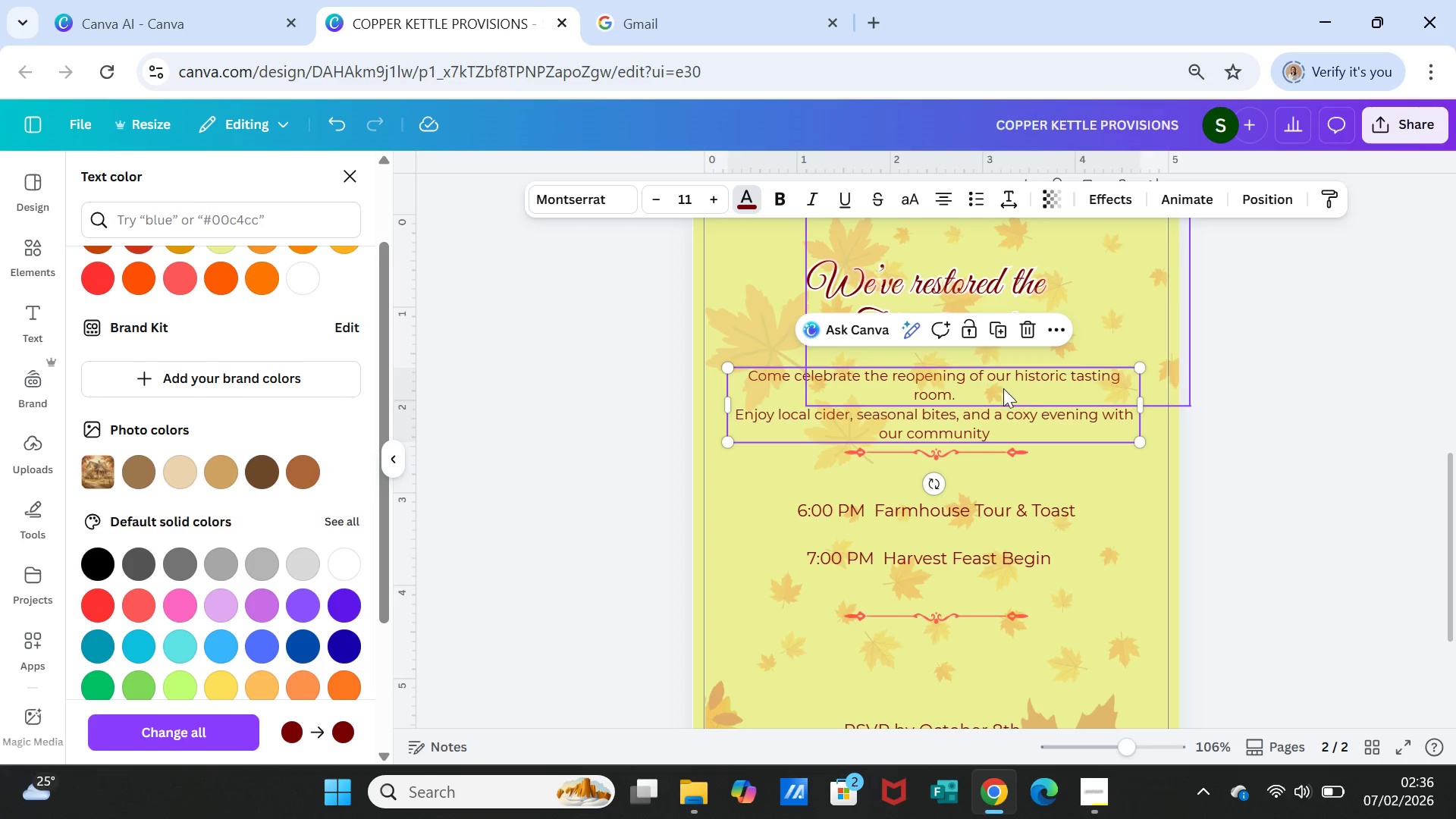 
left_click([739, 419])
 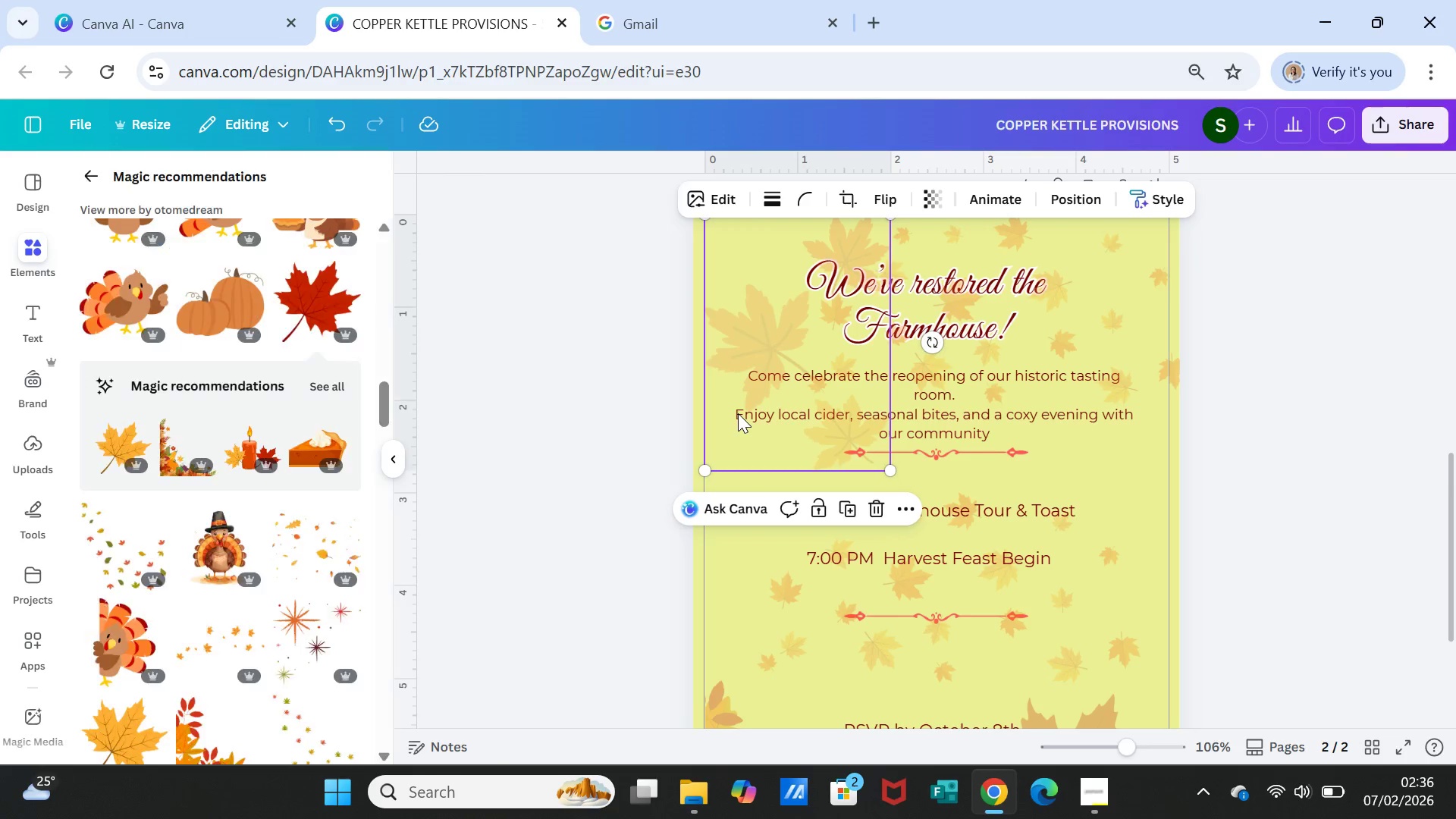 
left_click([738, 413])
 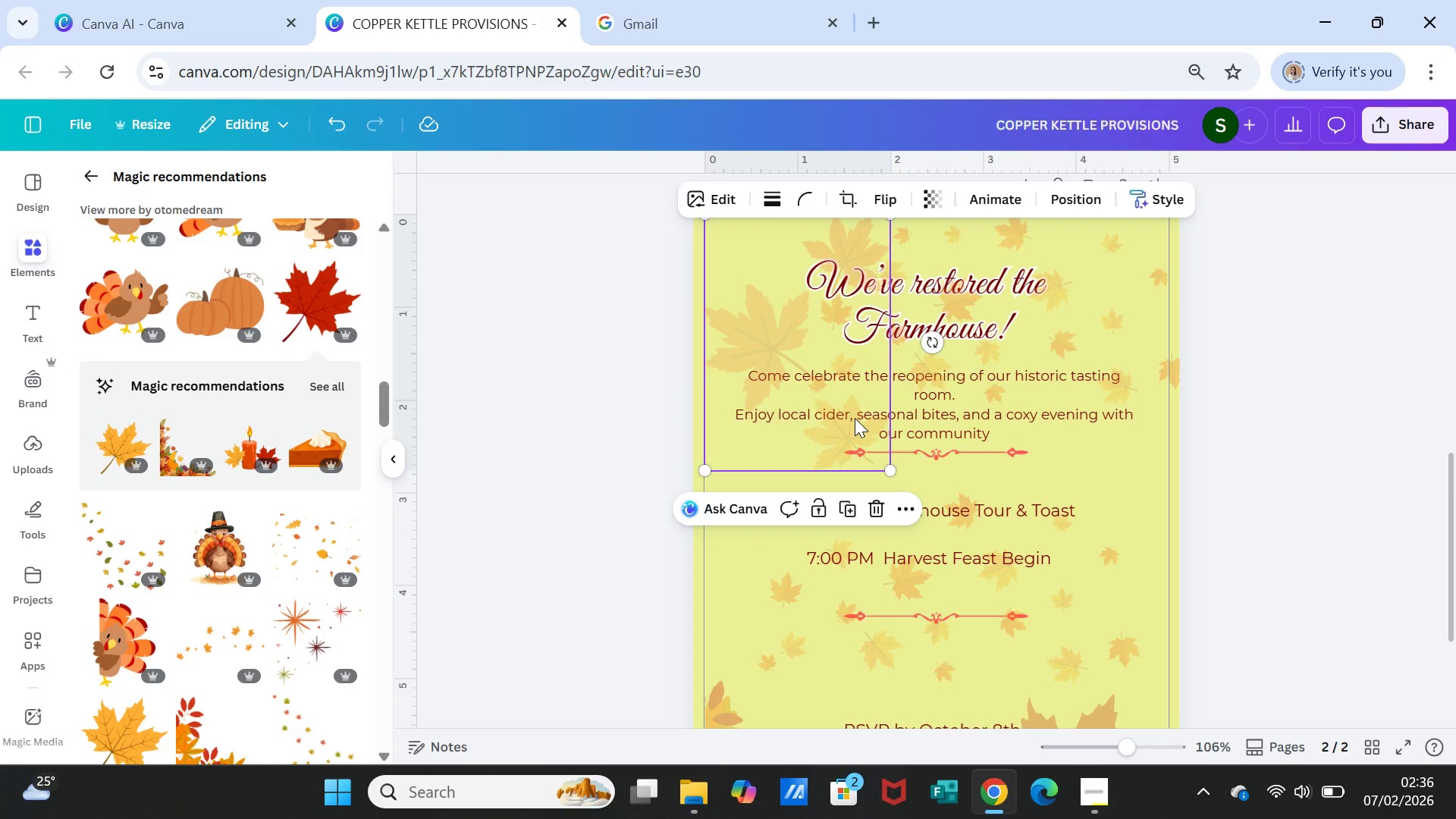 
left_click([855, 418])
 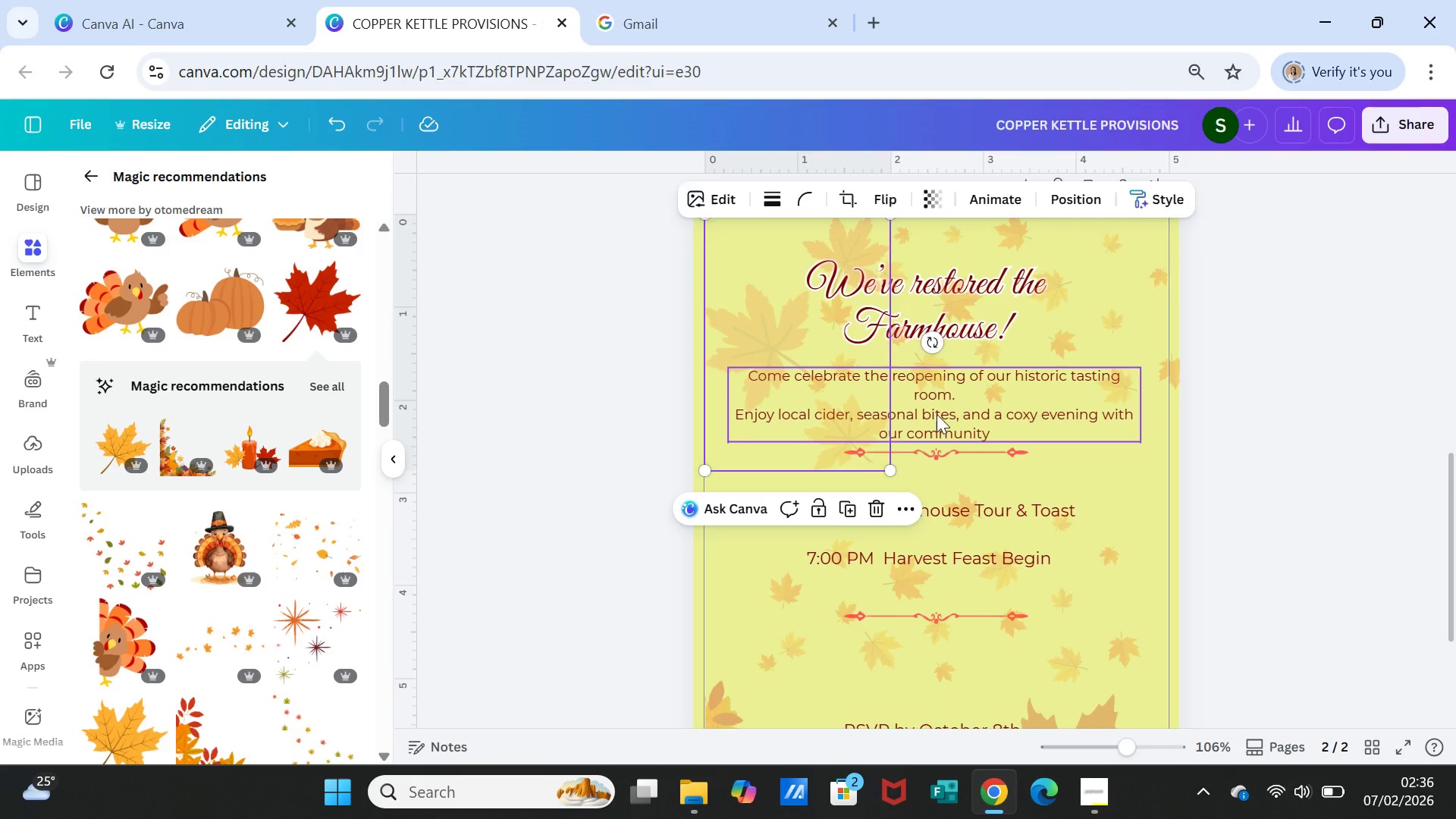 
left_click([937, 414])
 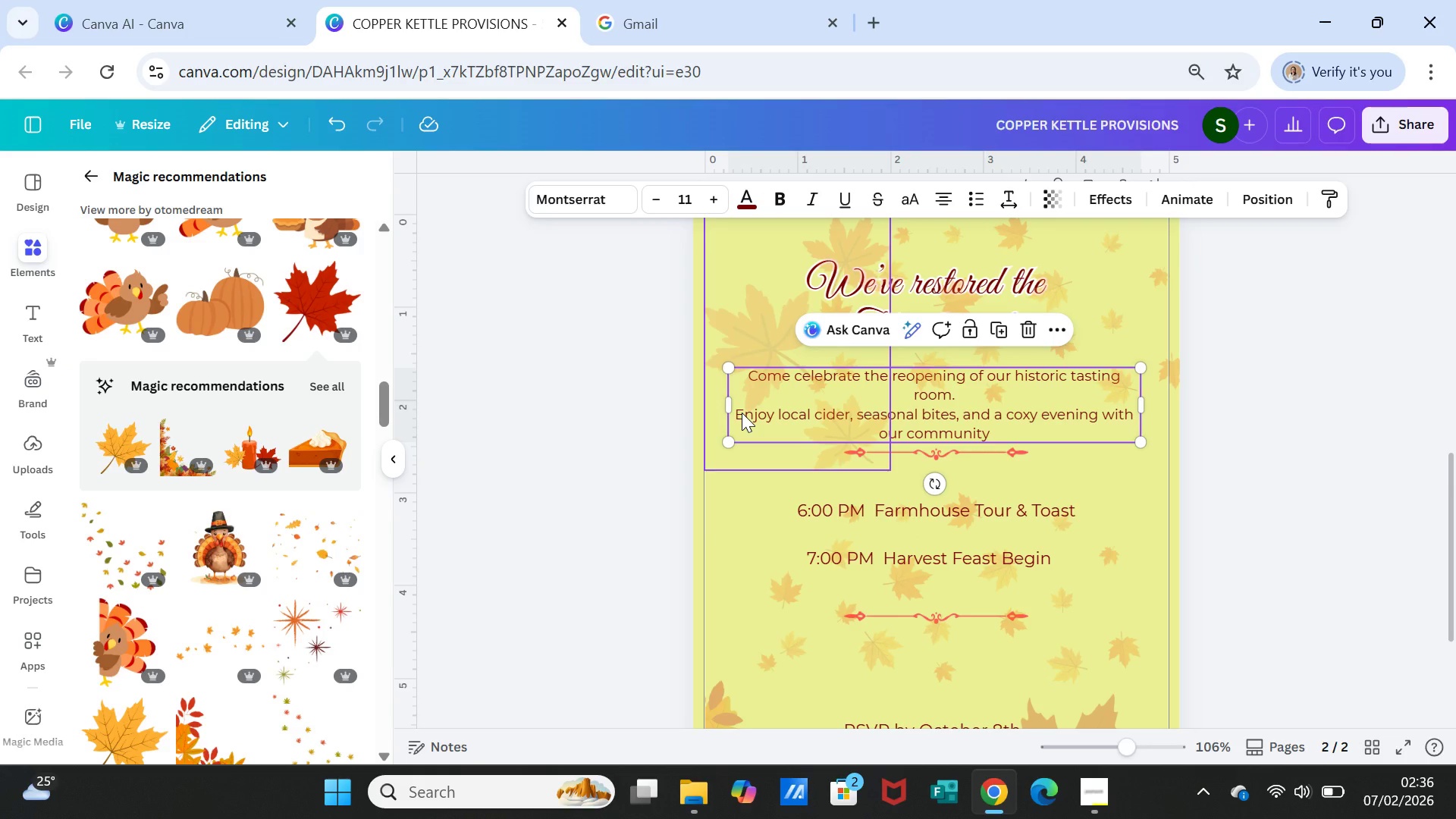 
double_click([742, 413])
 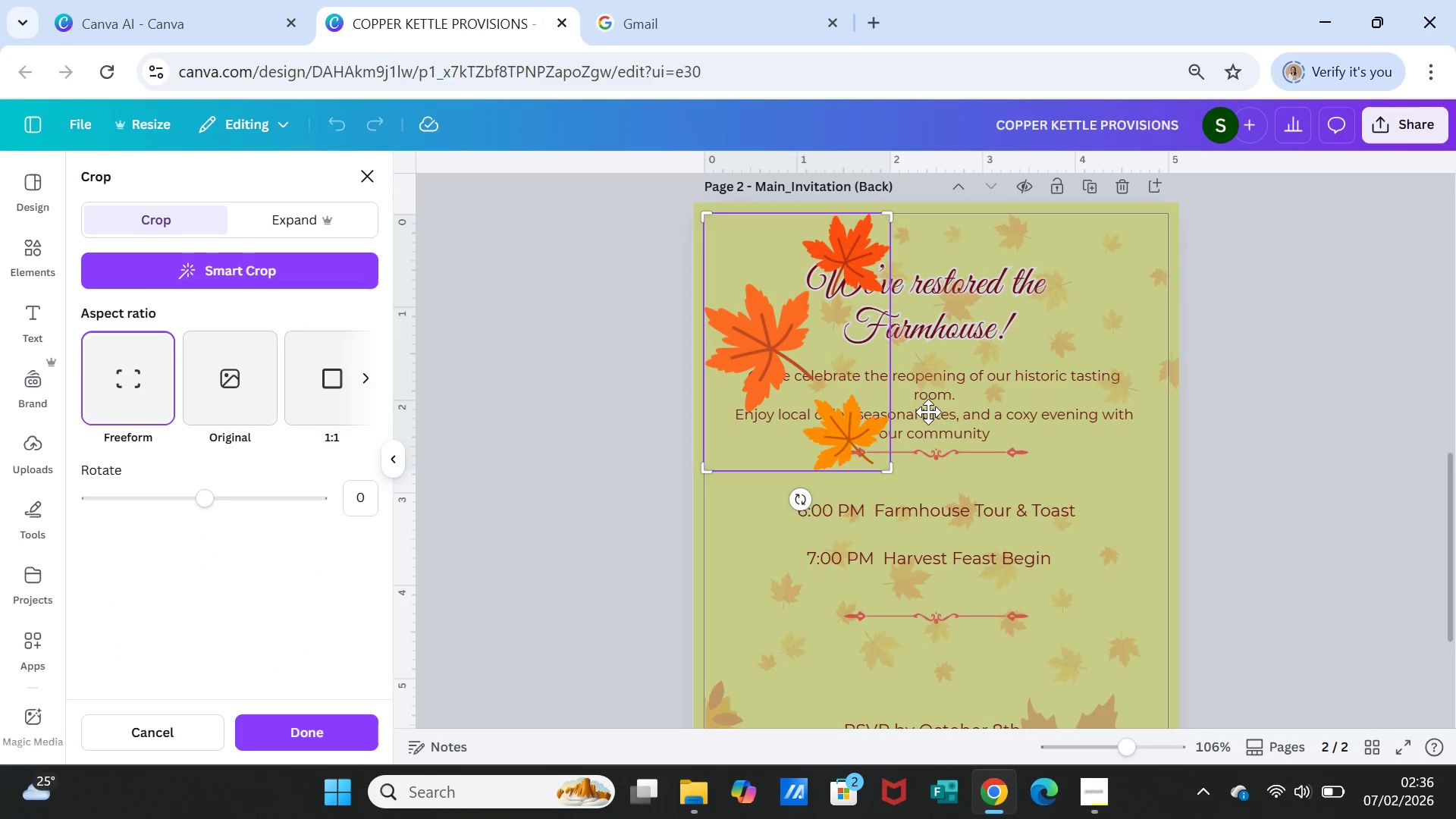 
left_click([1002, 412])
 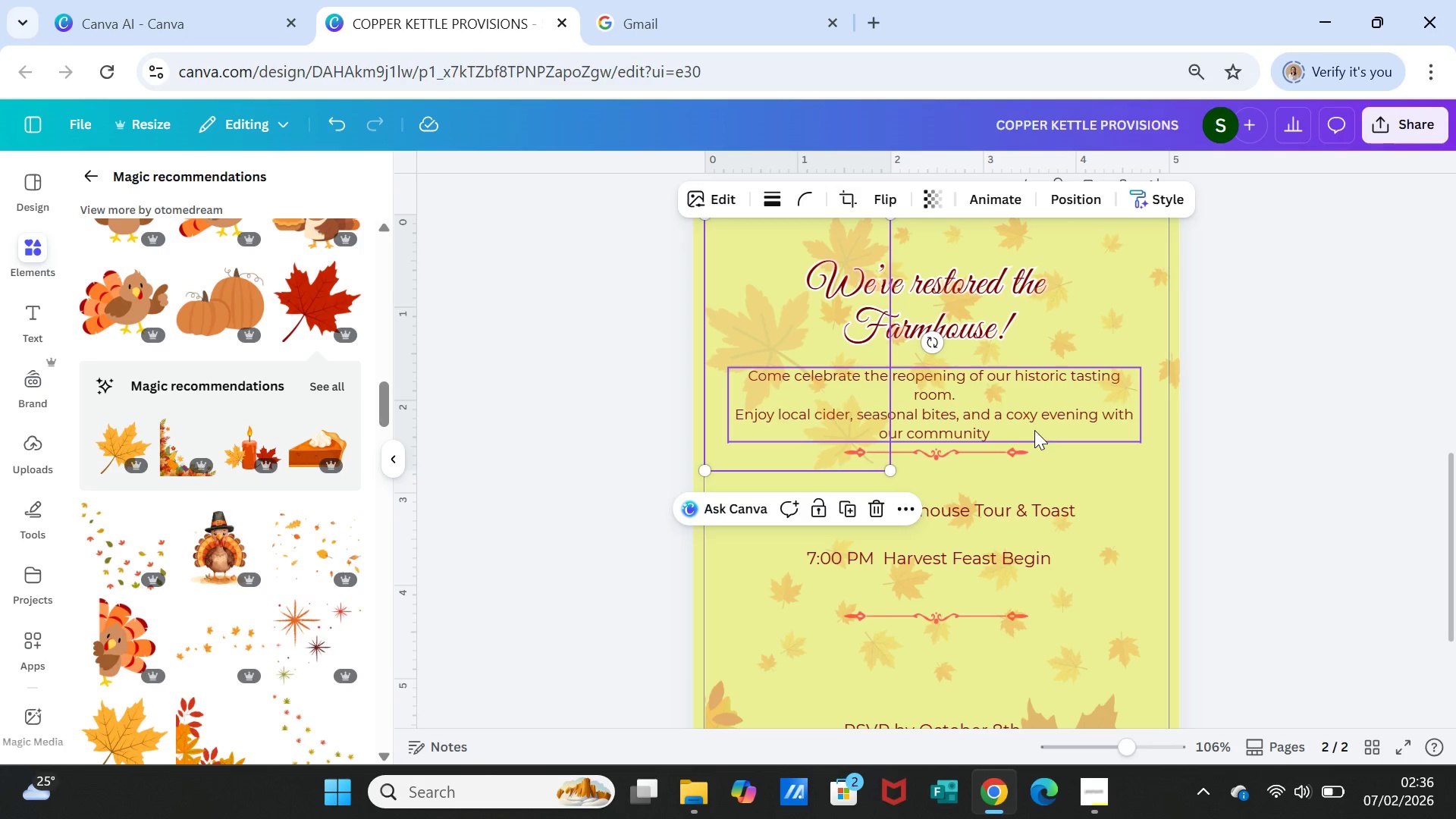 
left_click([1035, 405])
 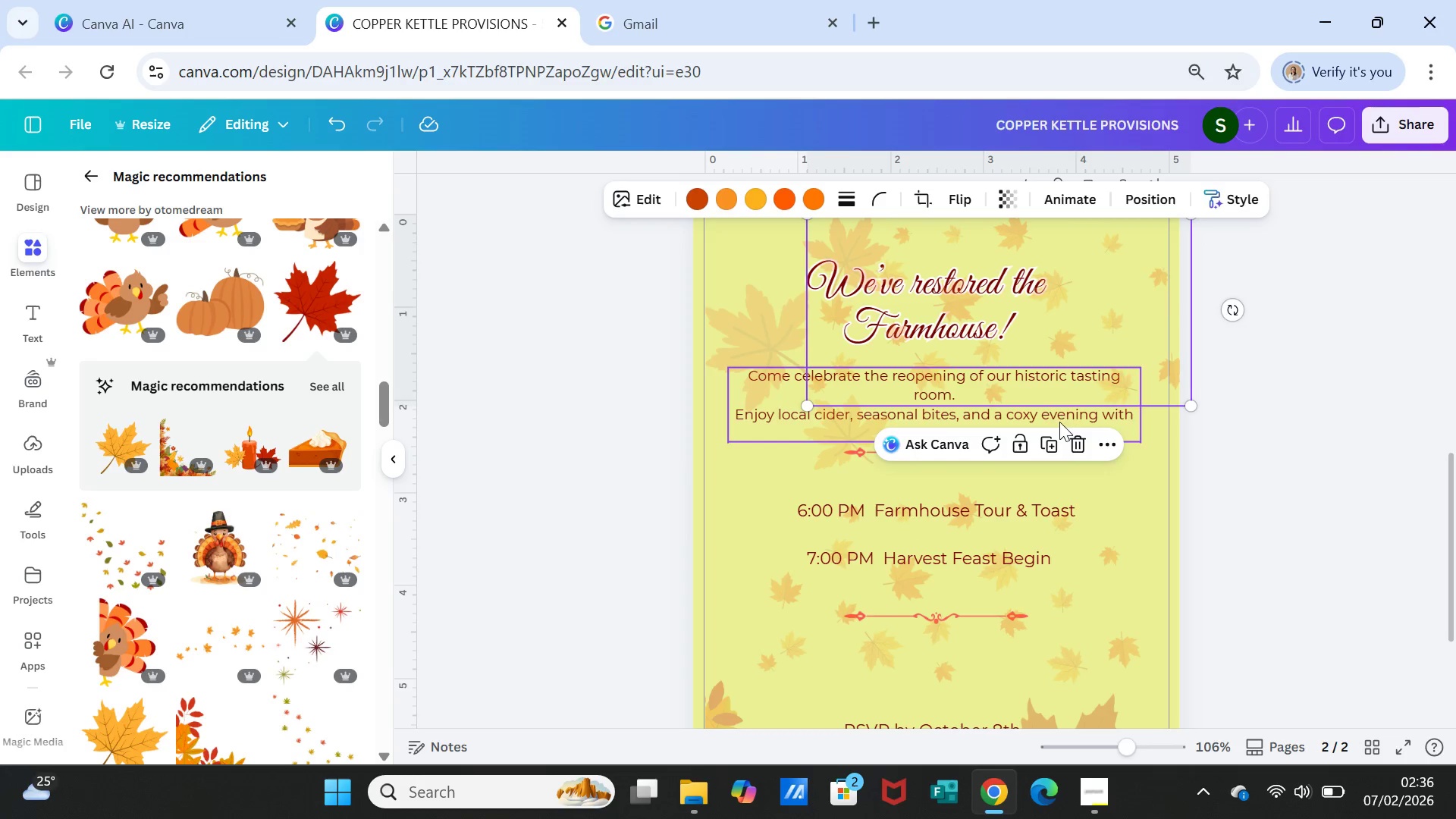 
left_click([1056, 414])
 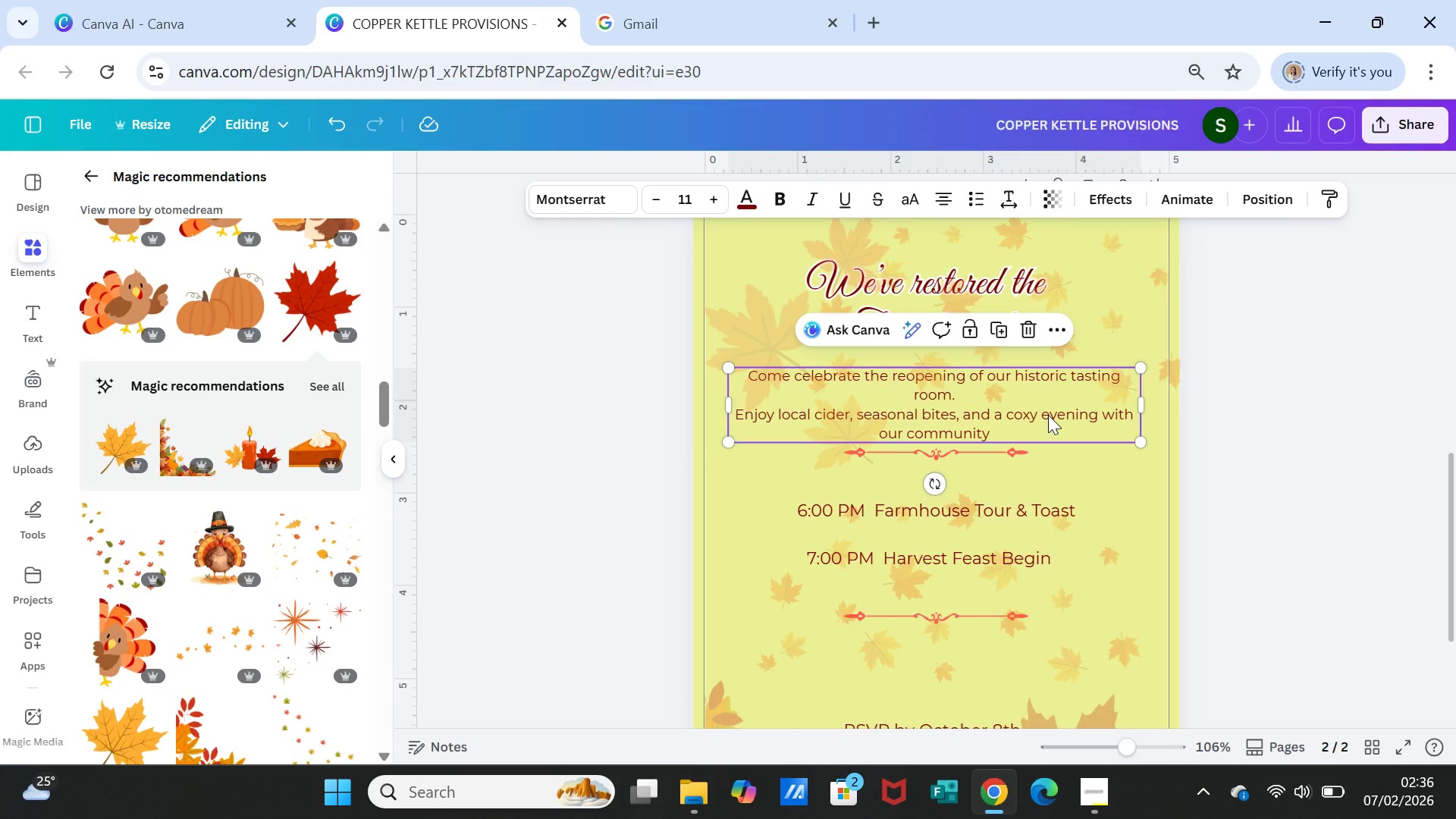 
double_click([1048, 415])
 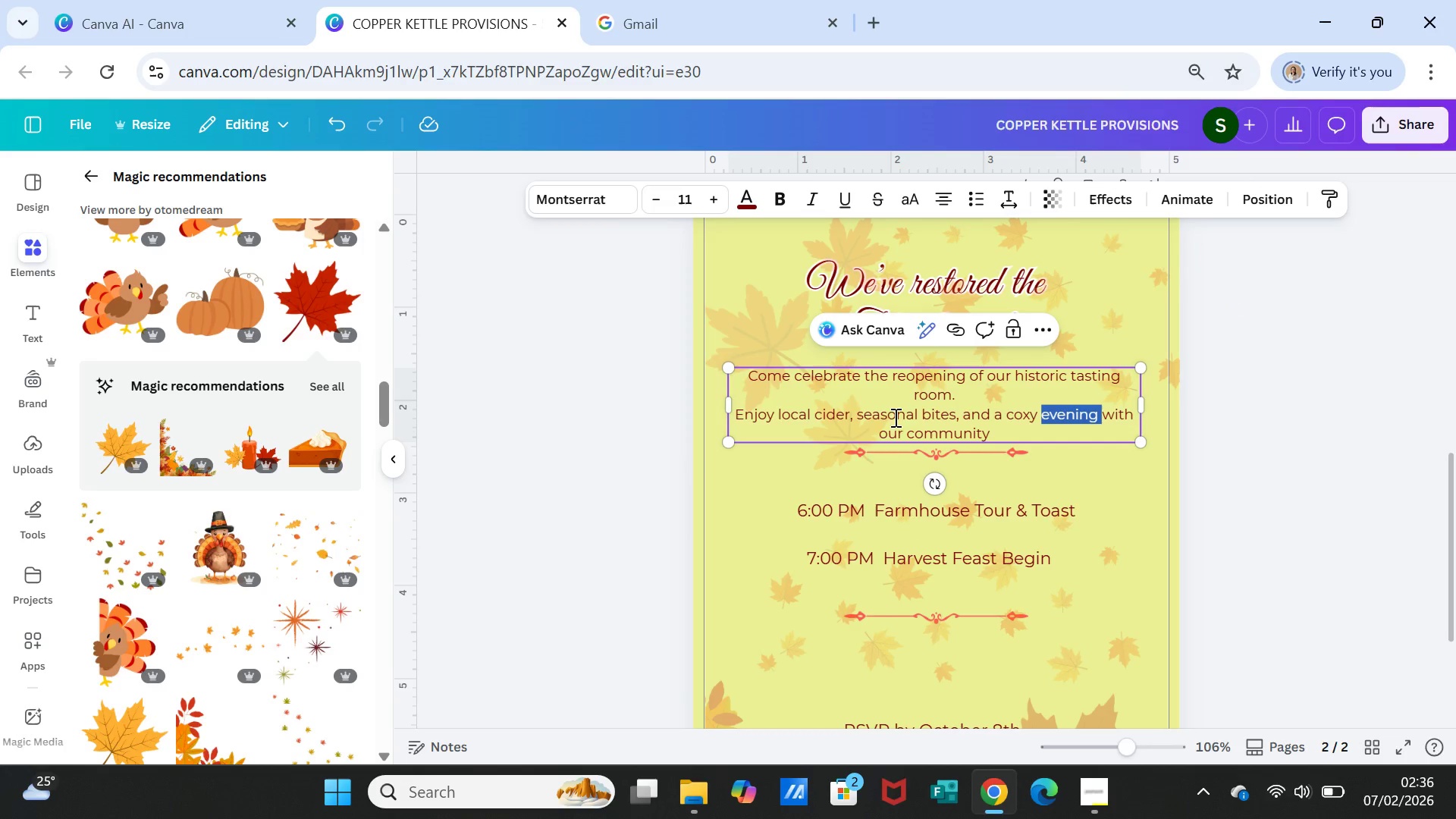 
left_click([895, 414])
 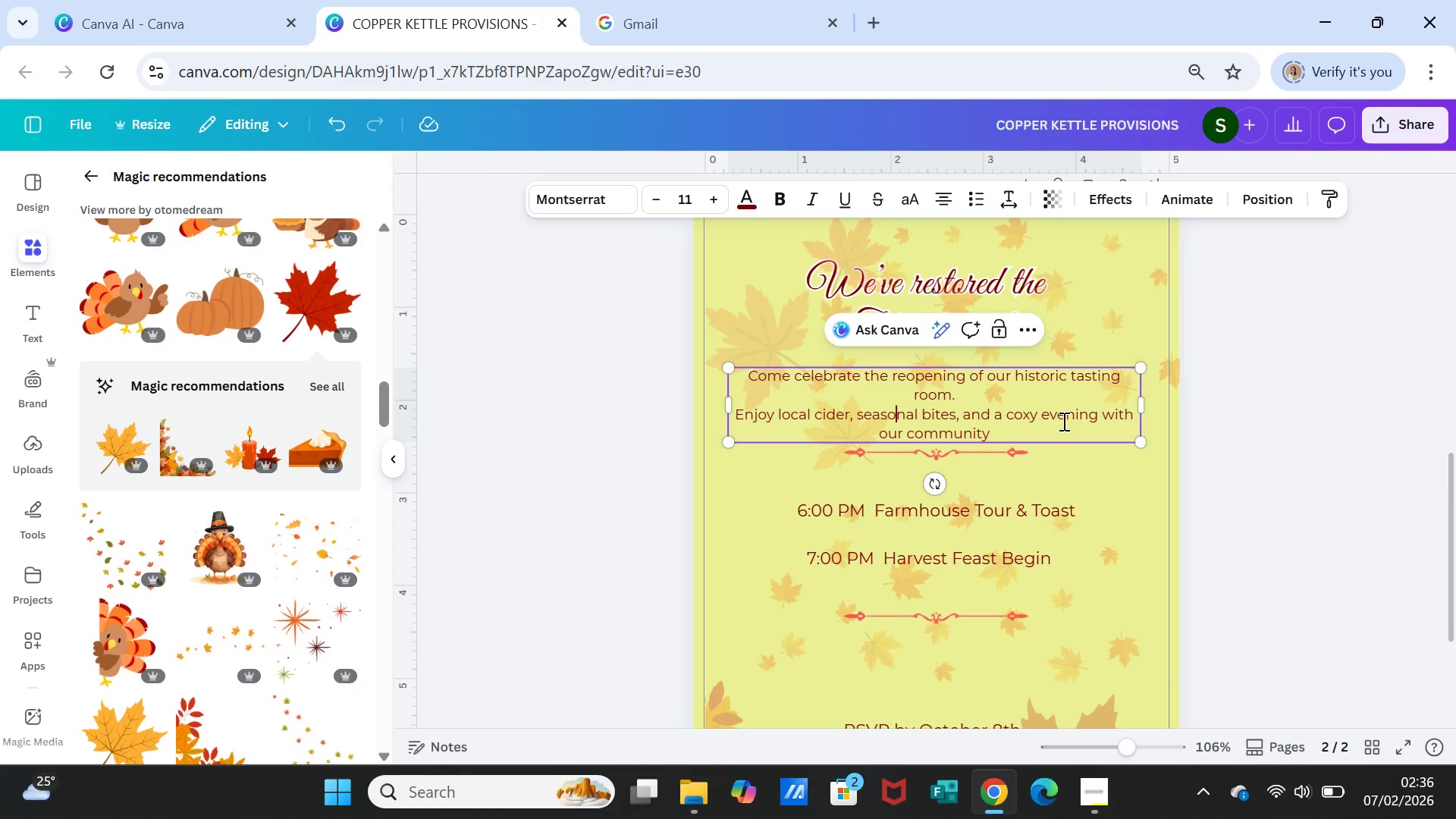 
key(ArrowLeft)
 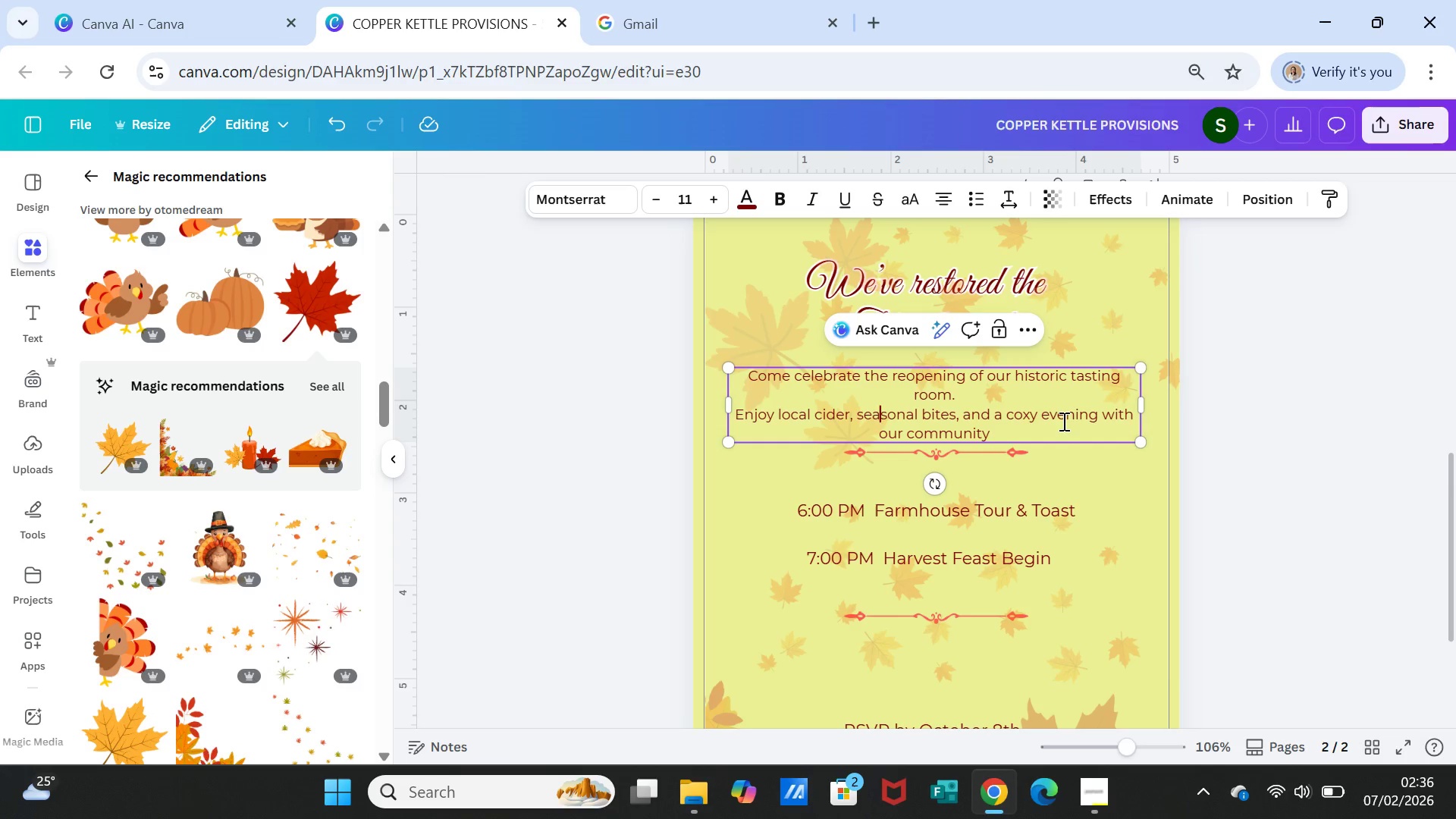 
key(ArrowLeft)
 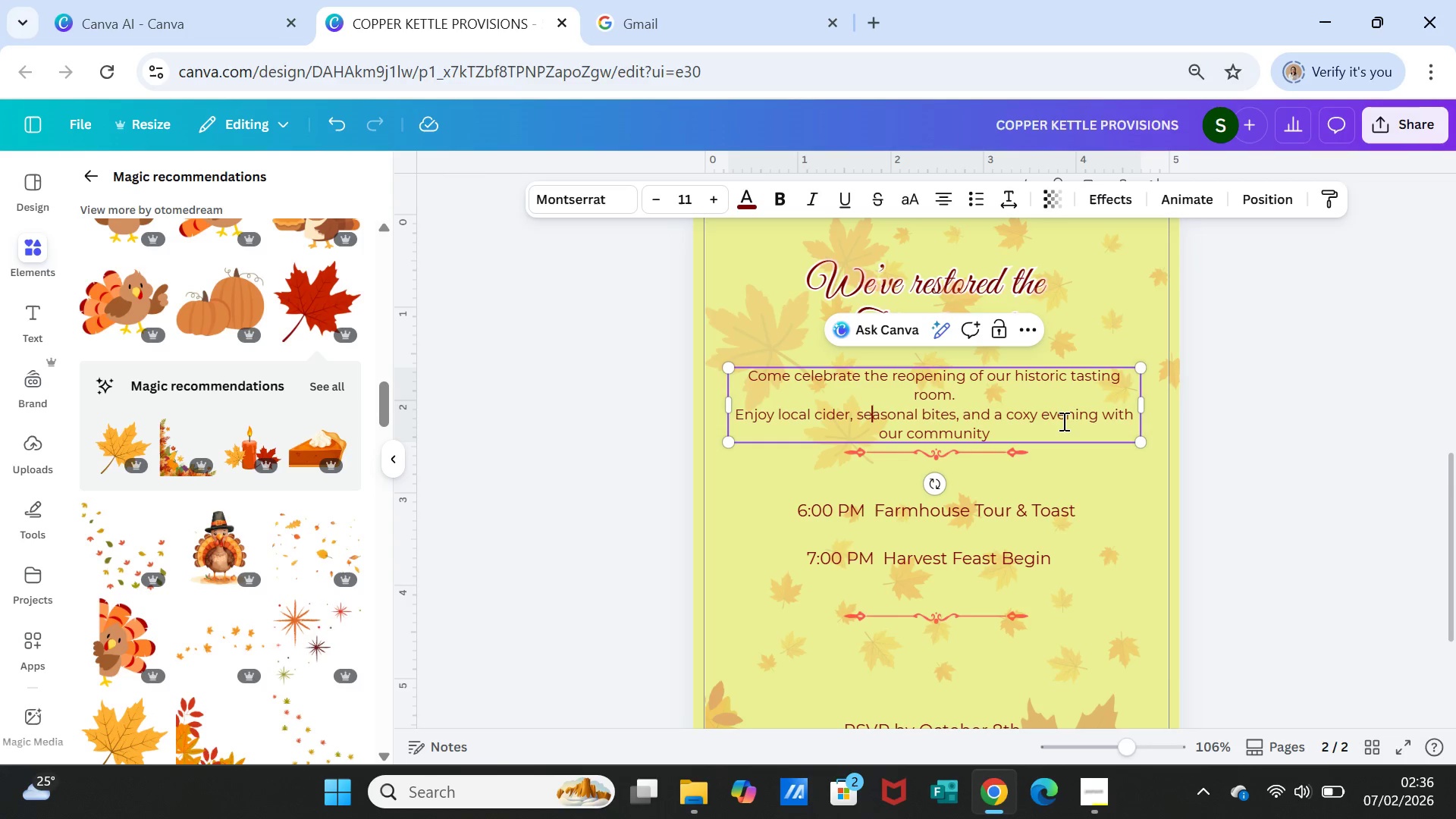 
hold_key(key=ArrowLeft, duration=1.2)
 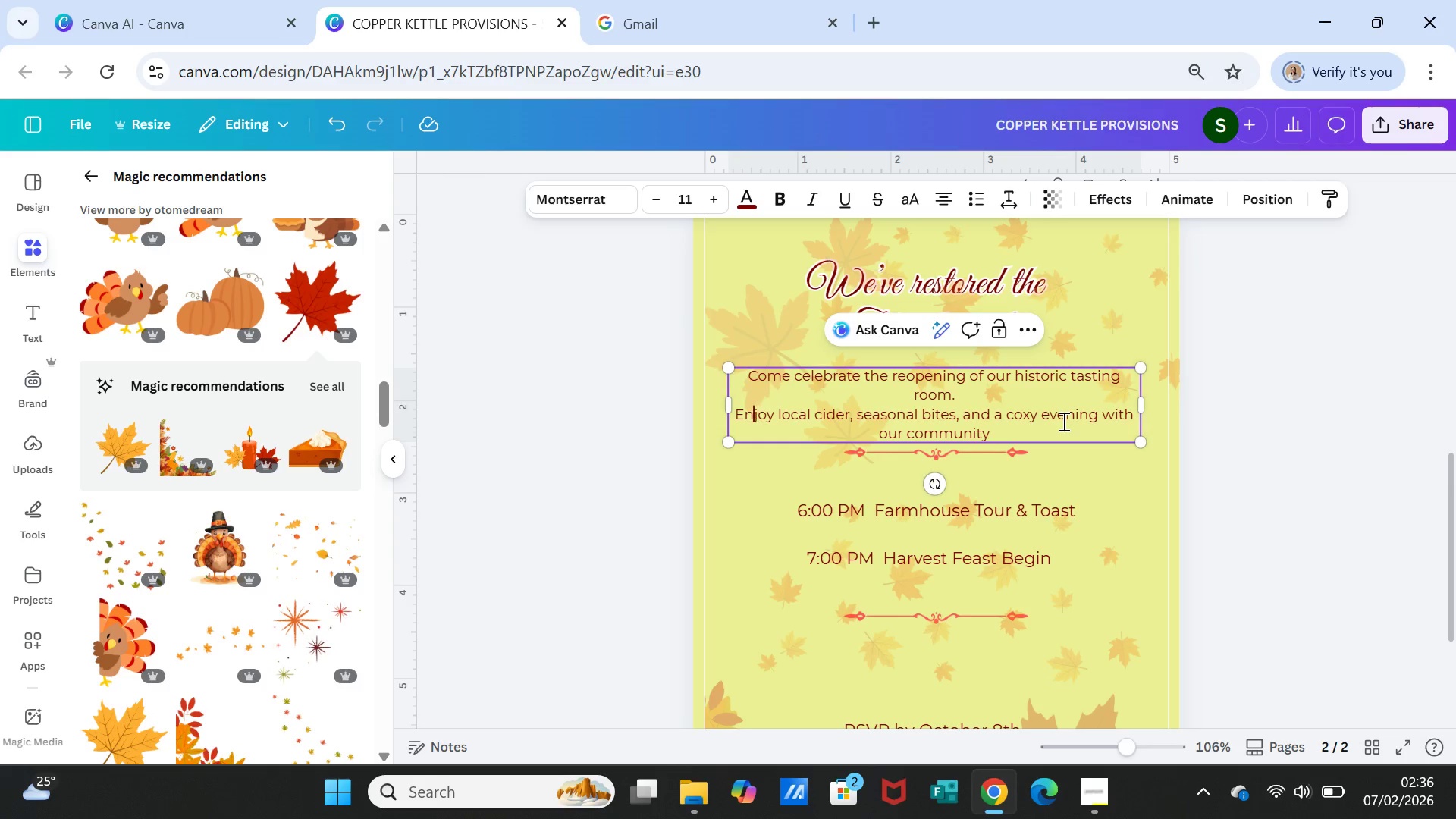 
key(ArrowLeft)
 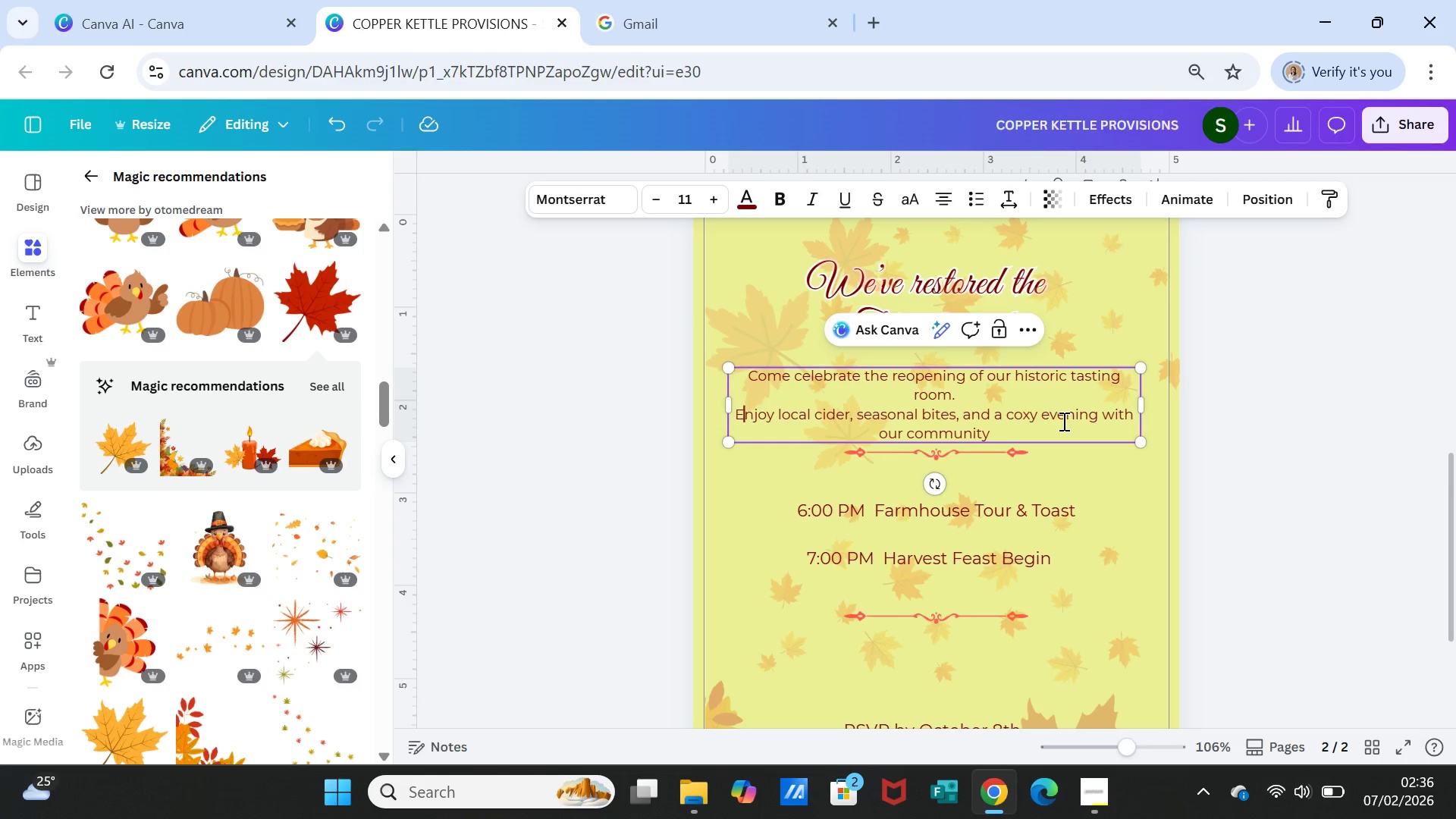 
key(ArrowLeft)
 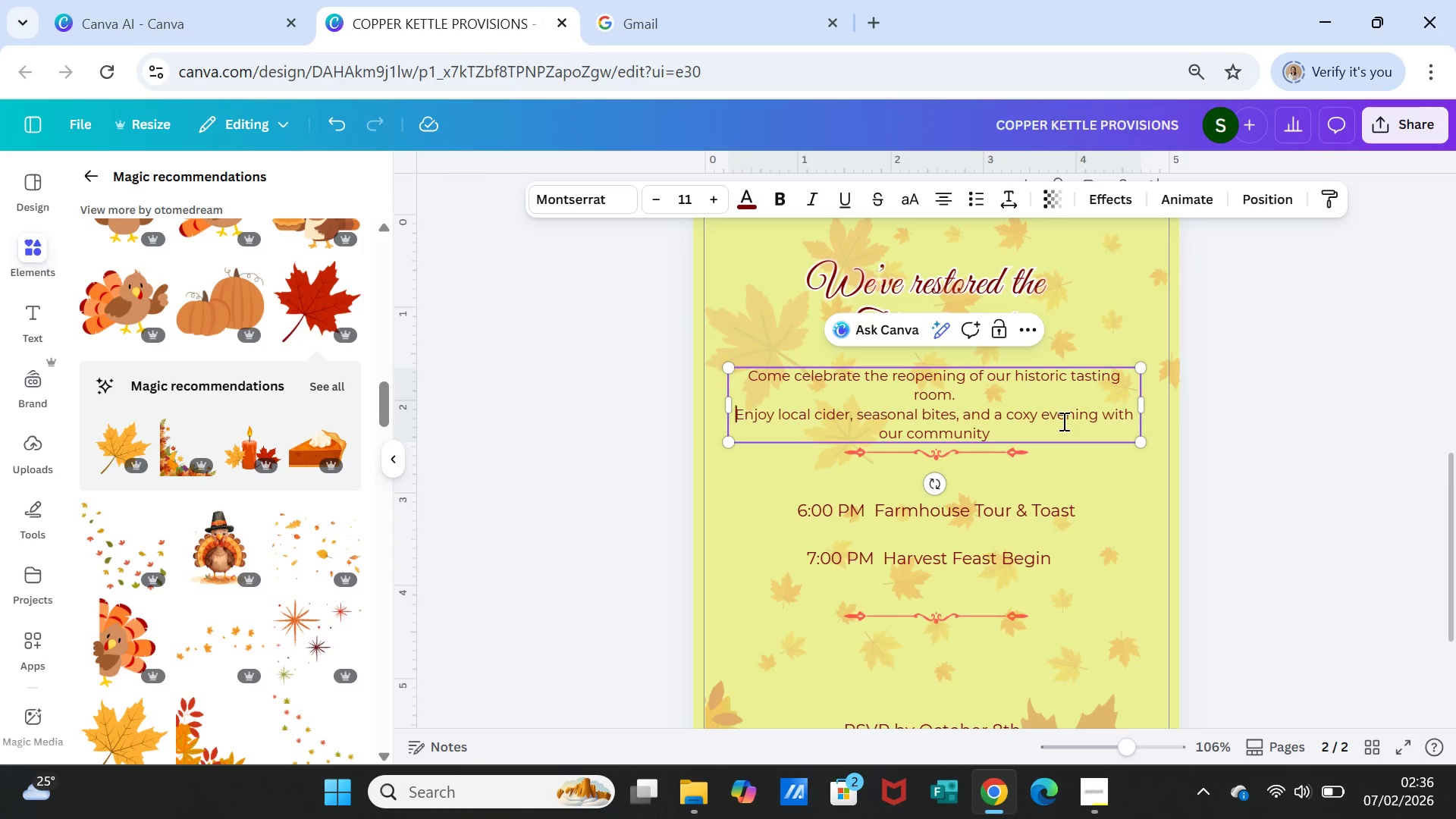 
key(ArrowLeft)
 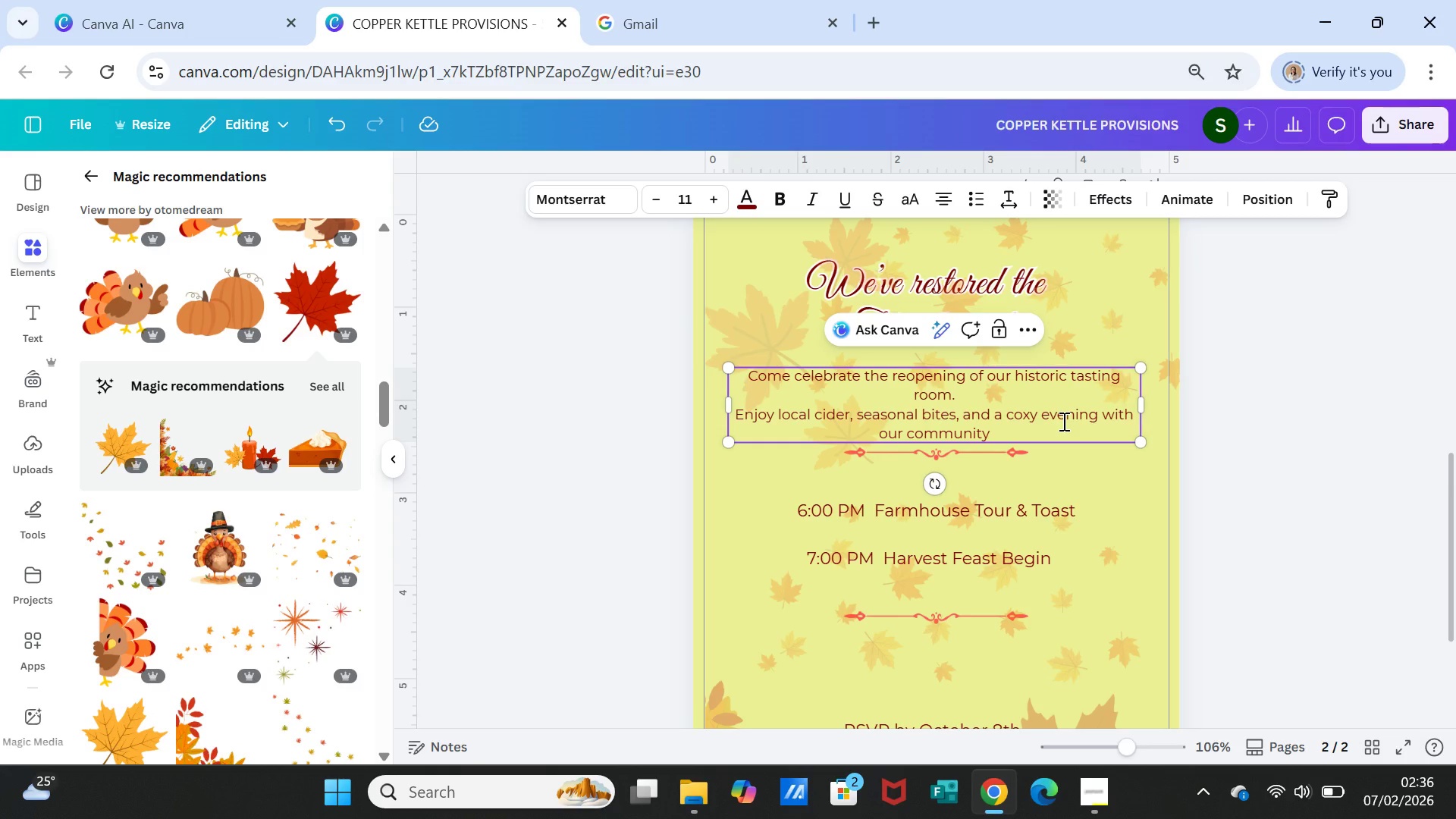 
key(Backspace)
 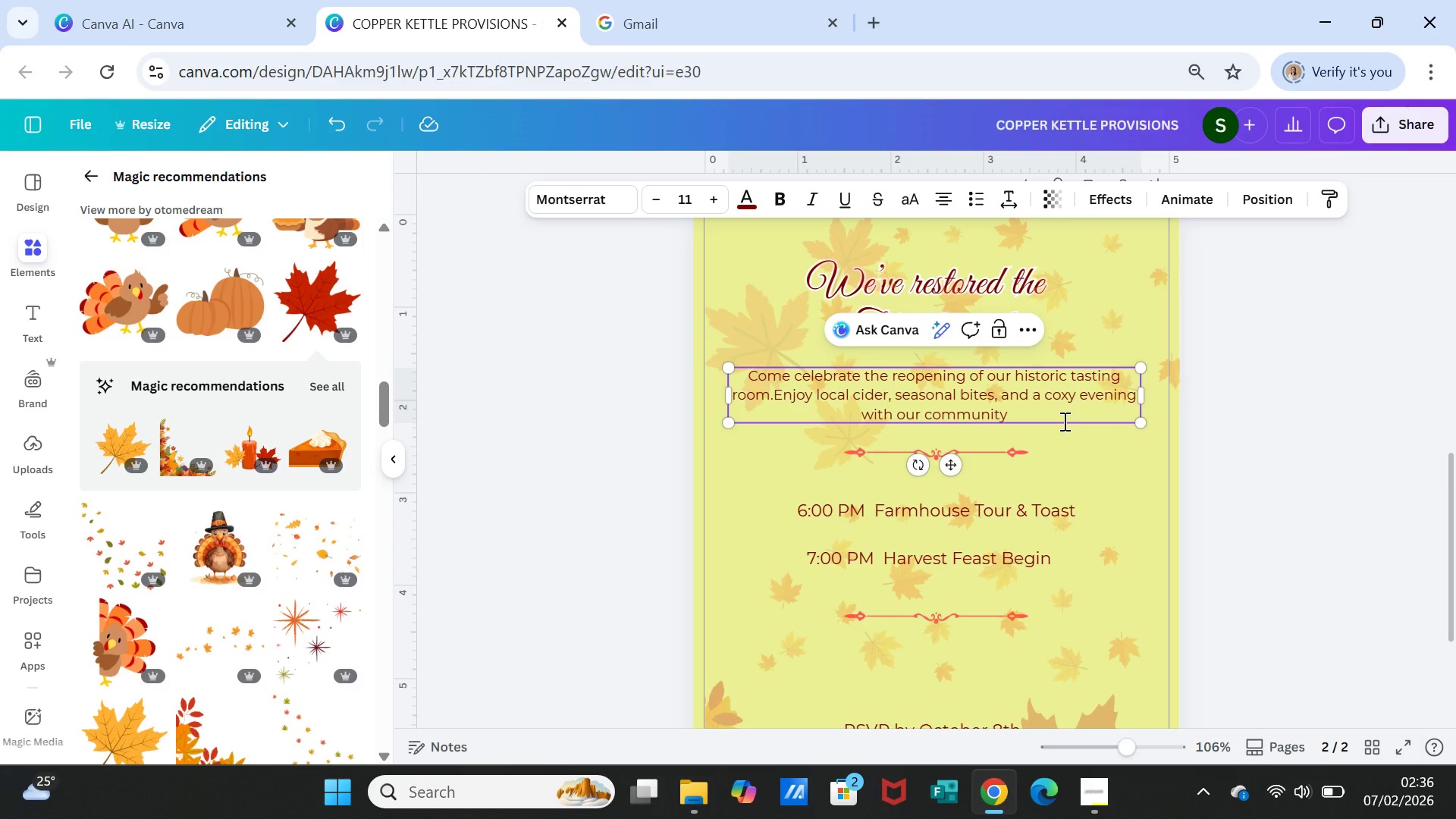 
key(Space)
 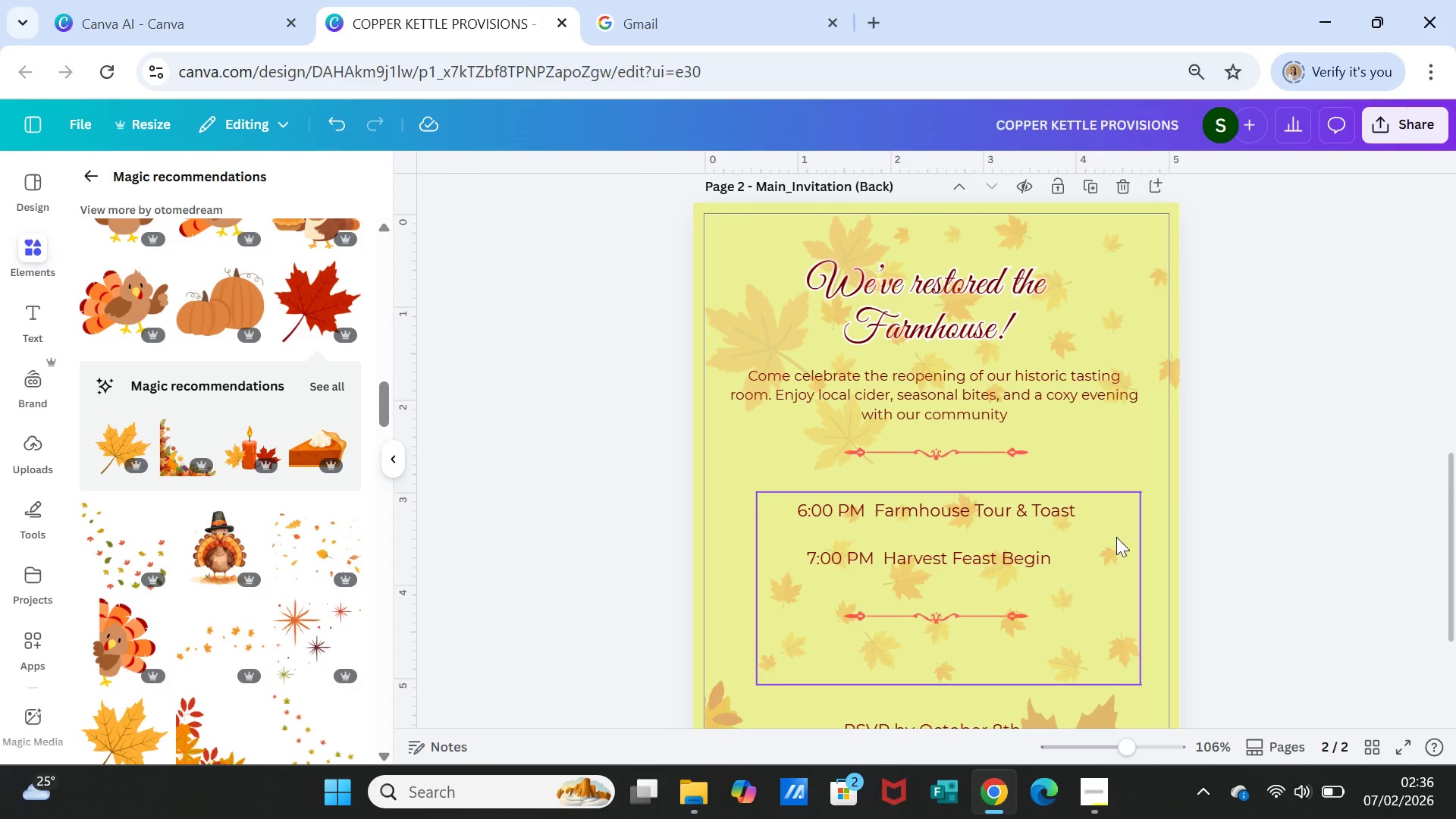 
wait(5.48)
 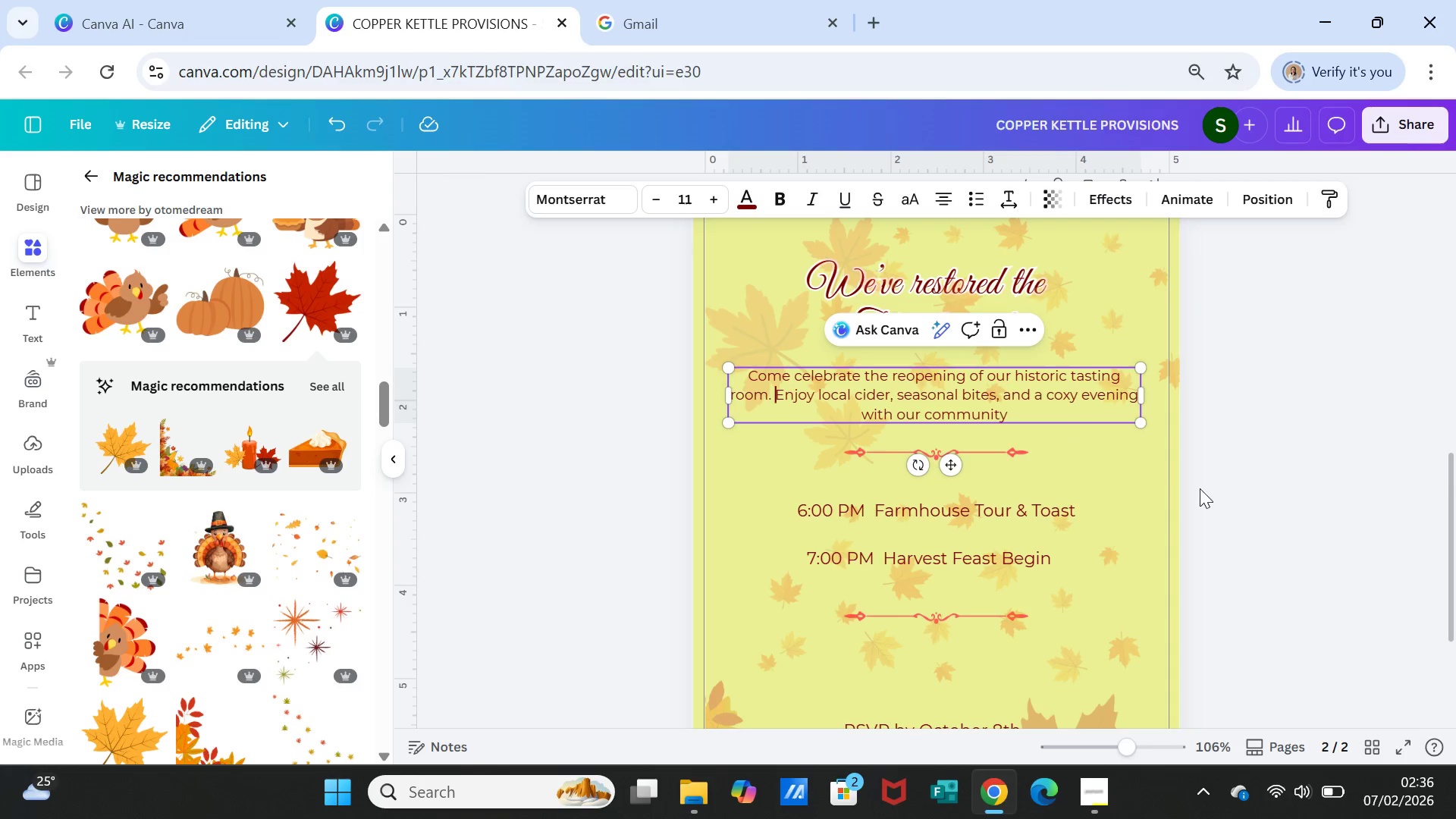 
left_click([1037, 382])
 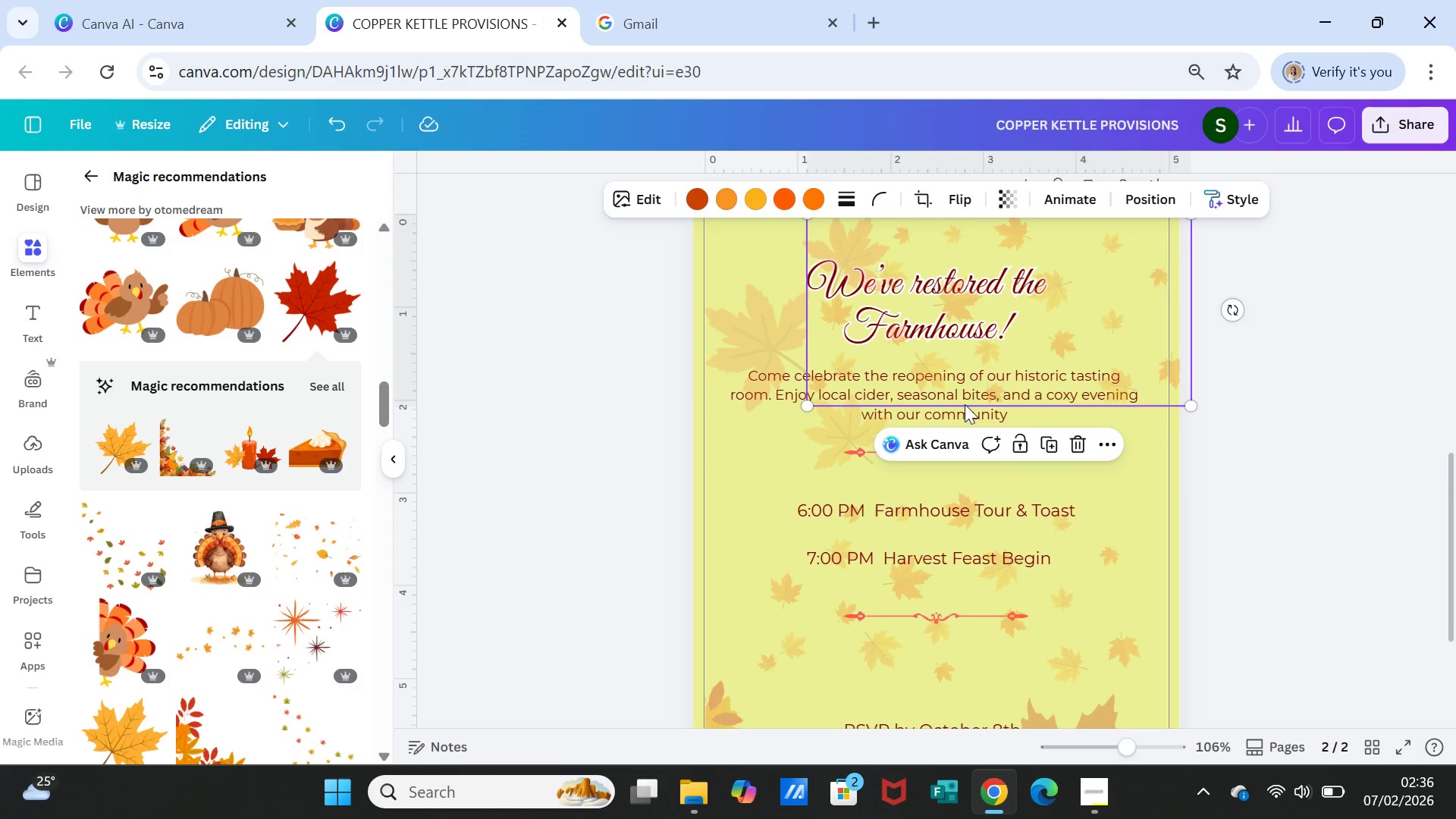 
left_click([966, 415])
 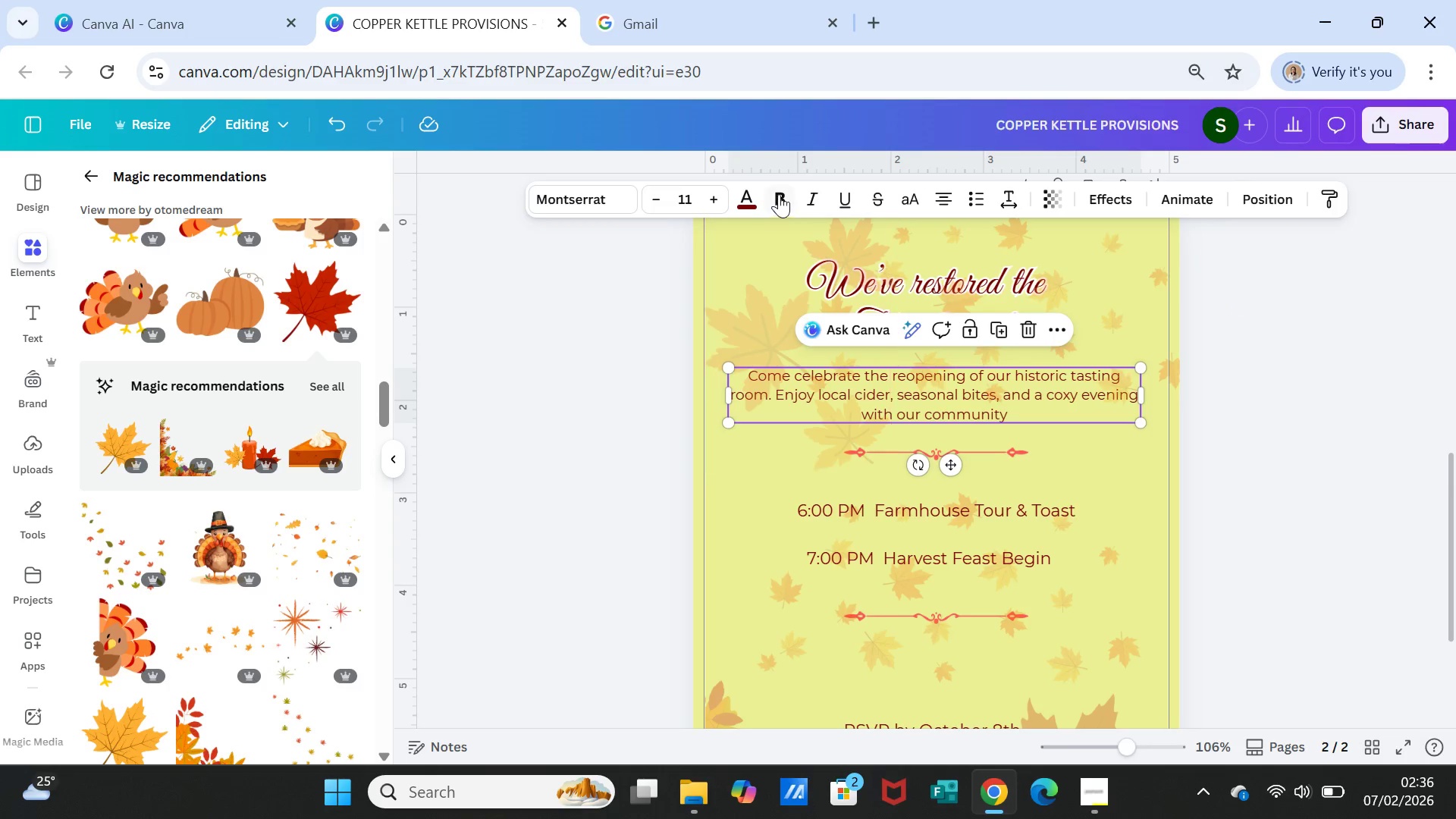 
left_click([780, 193])
 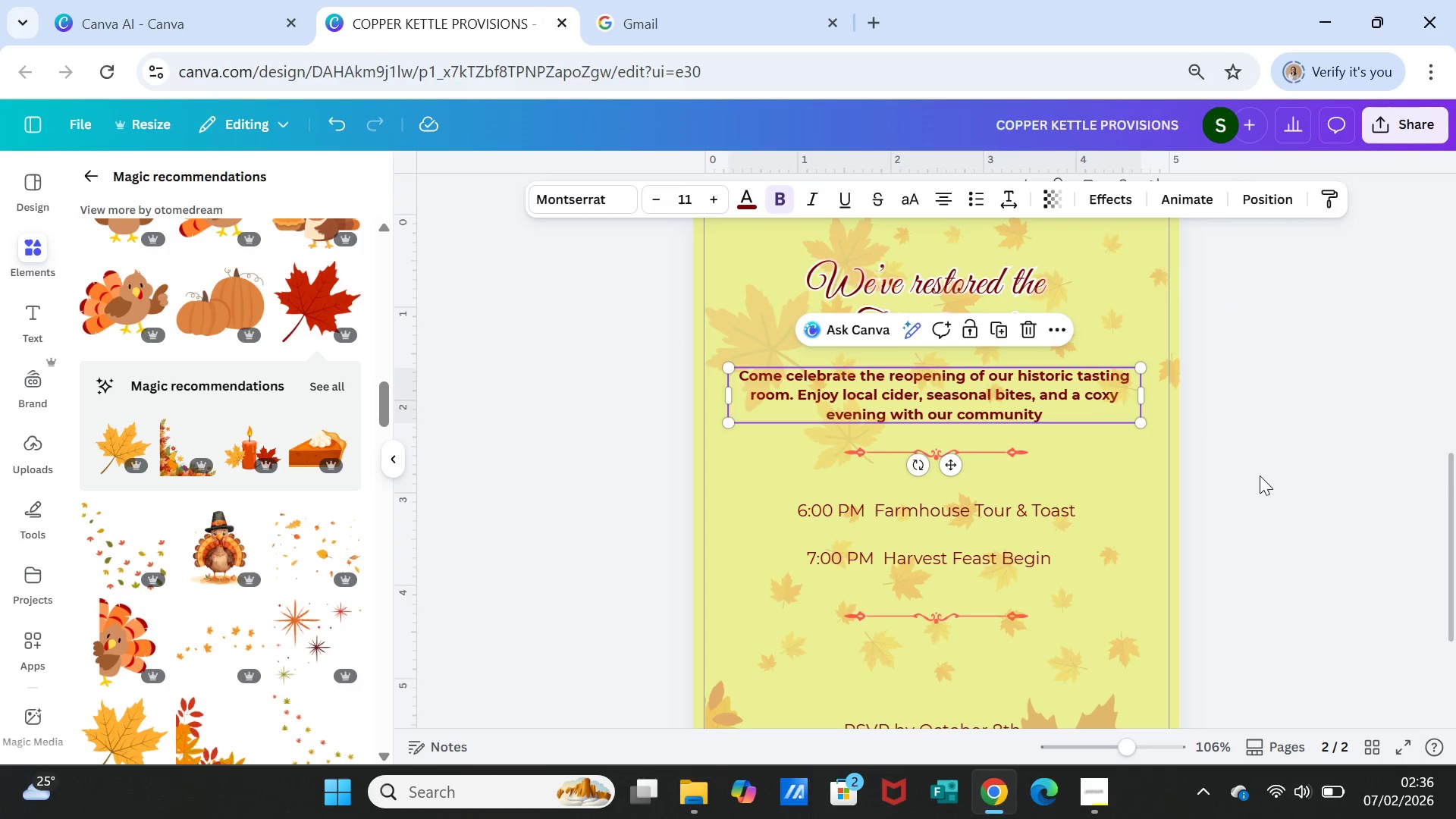 
left_click([1261, 477])
 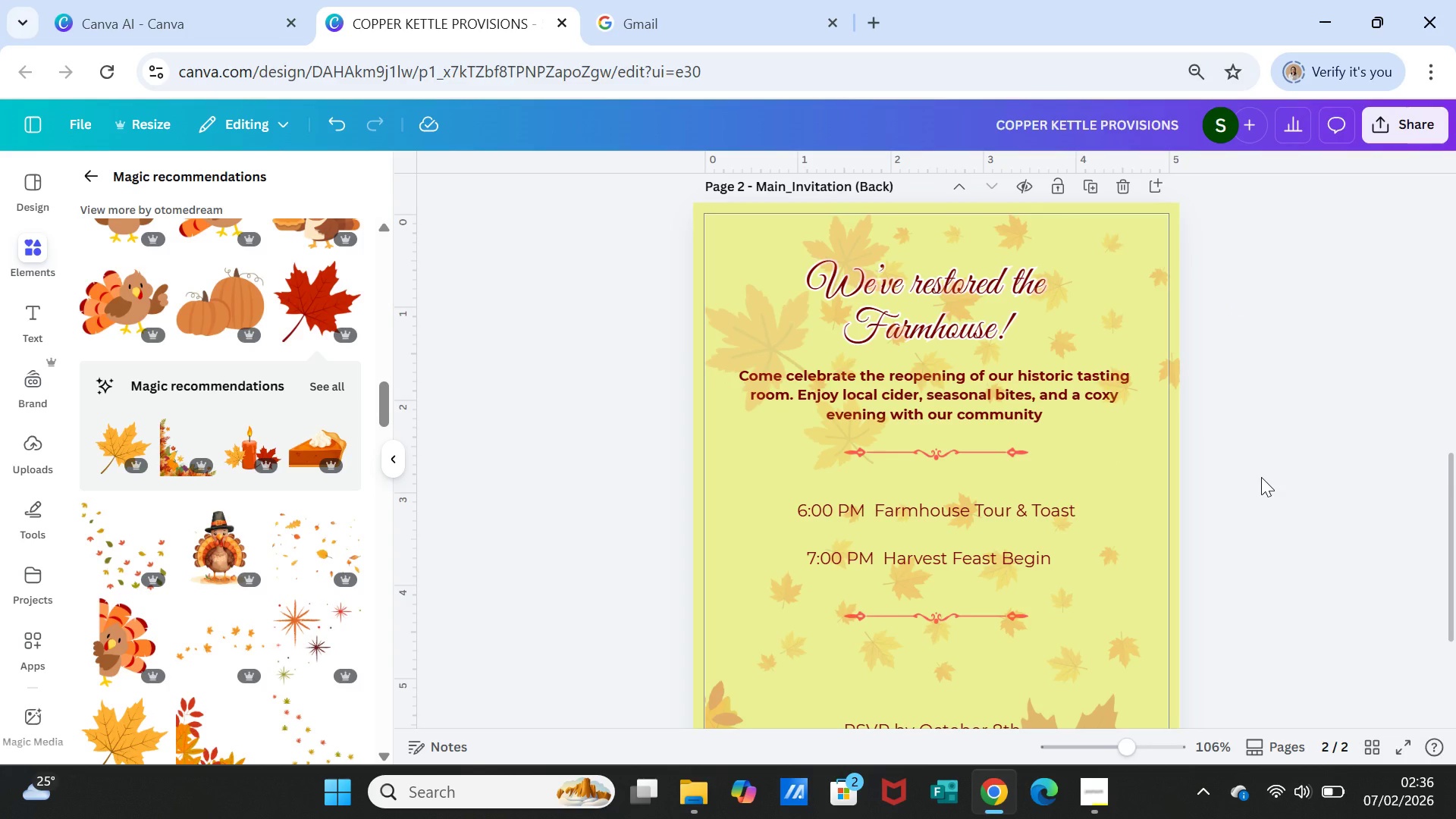 
scroll: coordinate [1275, 473], scroll_direction: down, amount: 3.0
 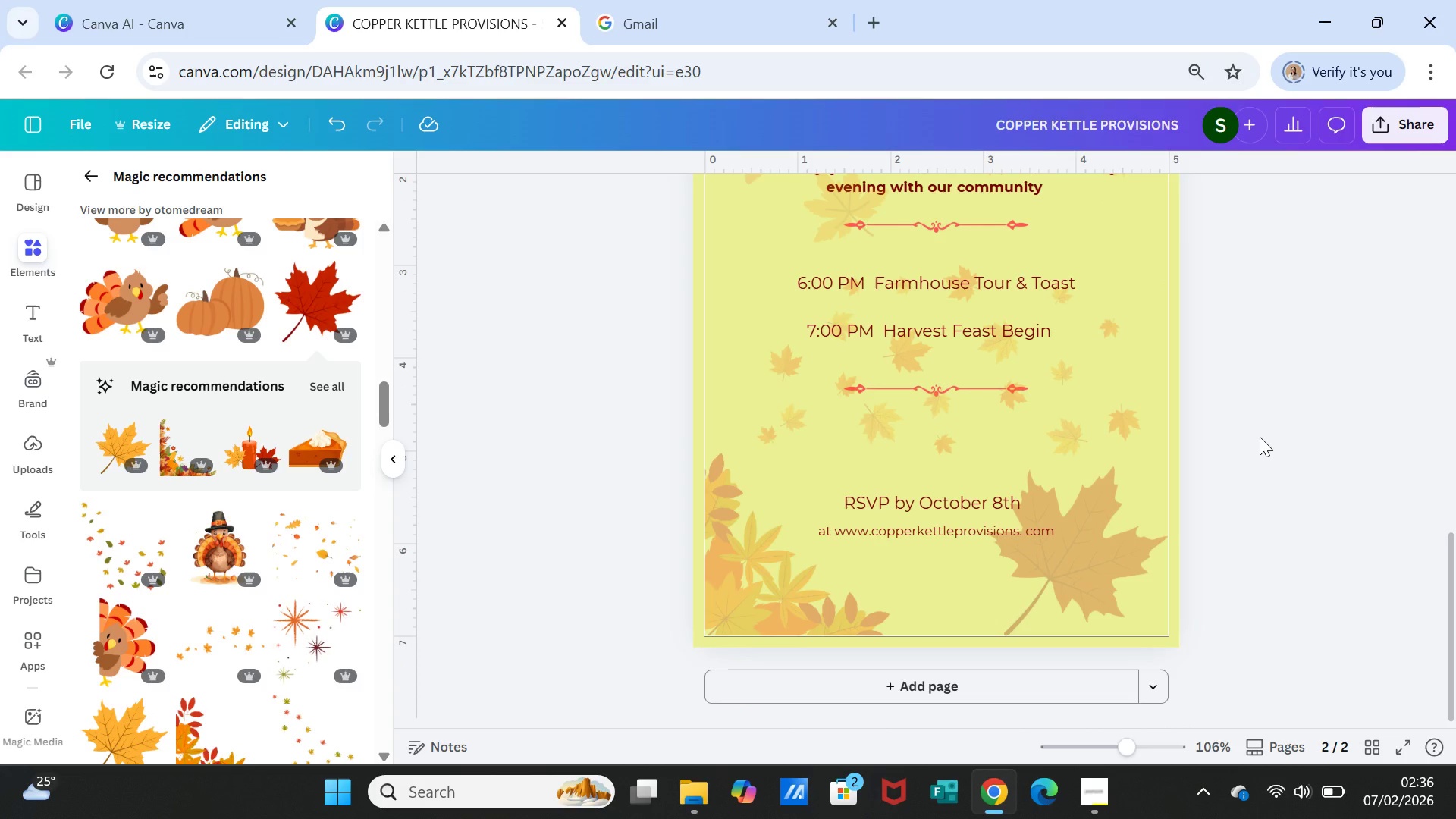 
scroll: coordinate [1242, 470], scroll_direction: up, amount: 2.0
 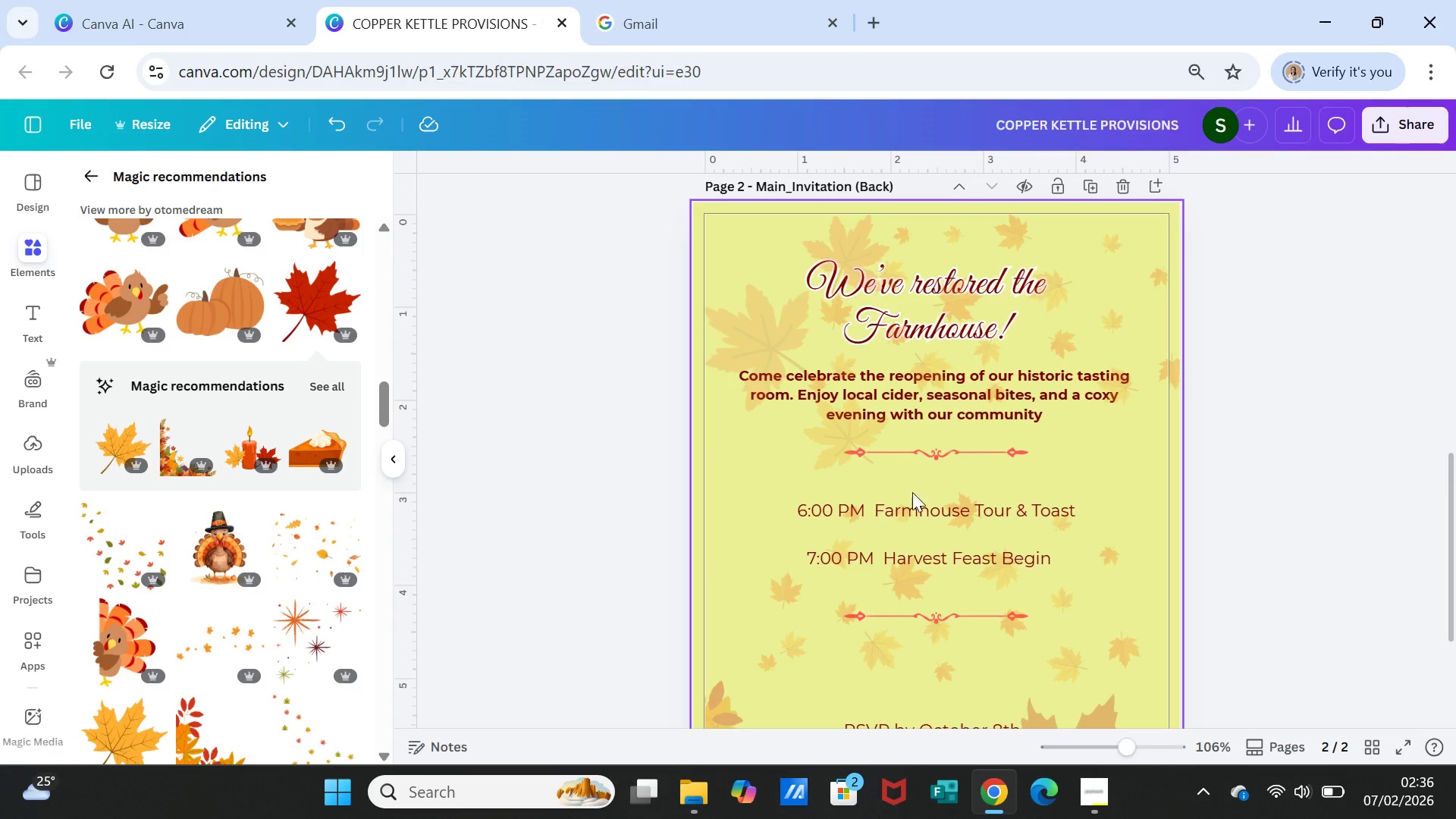 
left_click_drag(start_coordinate=[943, 601], to_coordinate=[879, 613])
 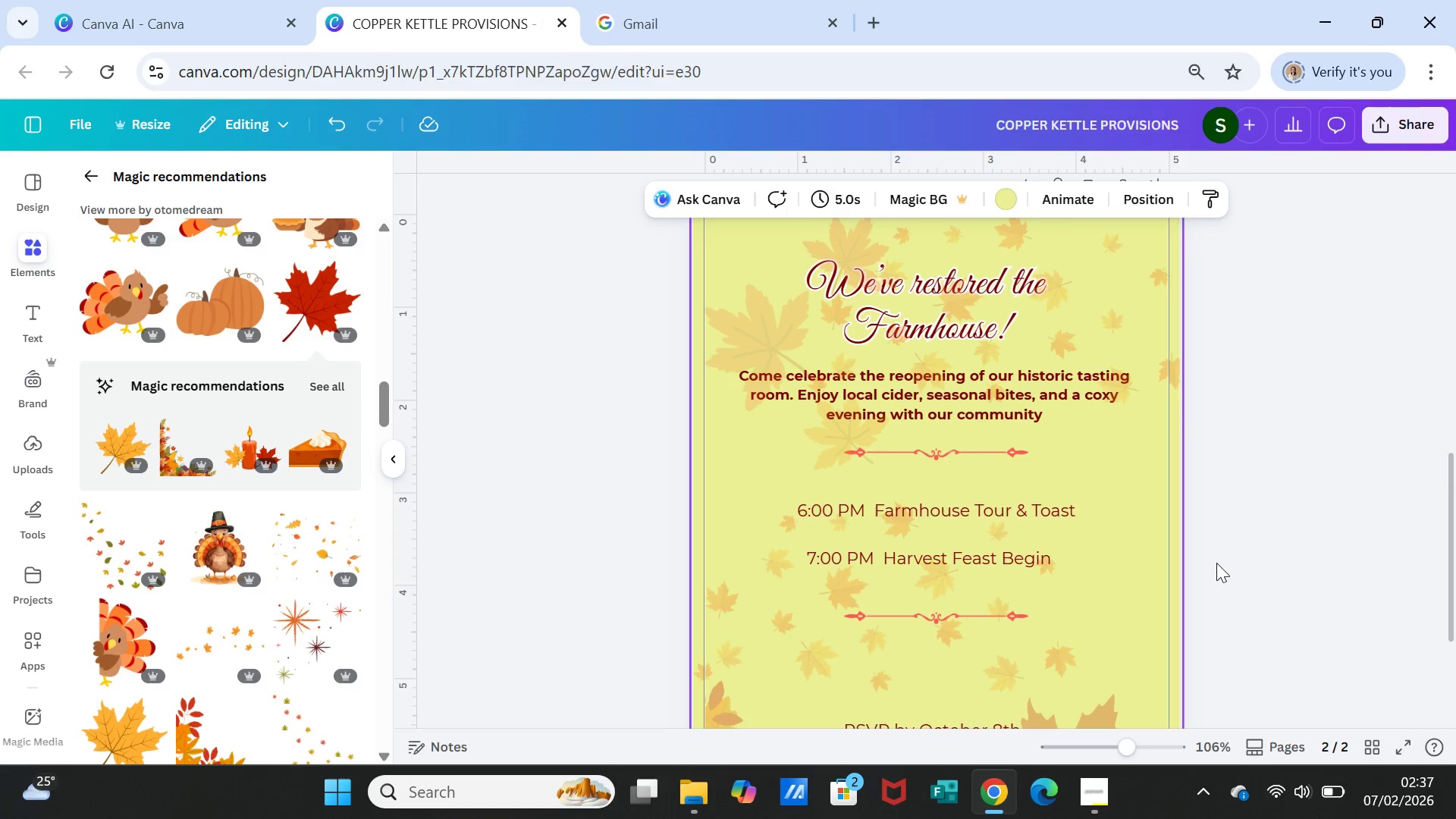 
double_click([1222, 559])
 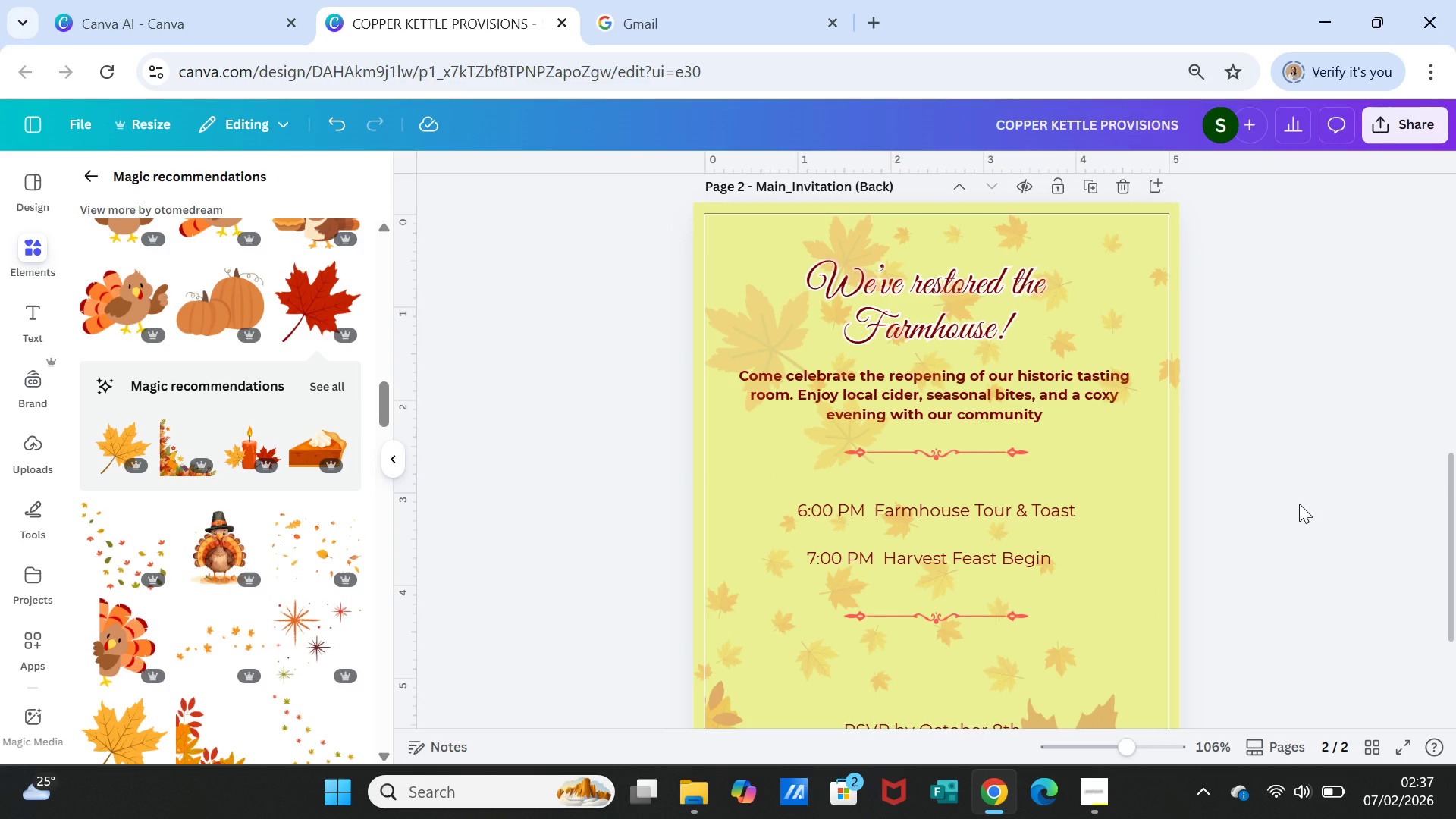 
scroll: coordinate [1299, 504], scroll_direction: down, amount: 3.0
 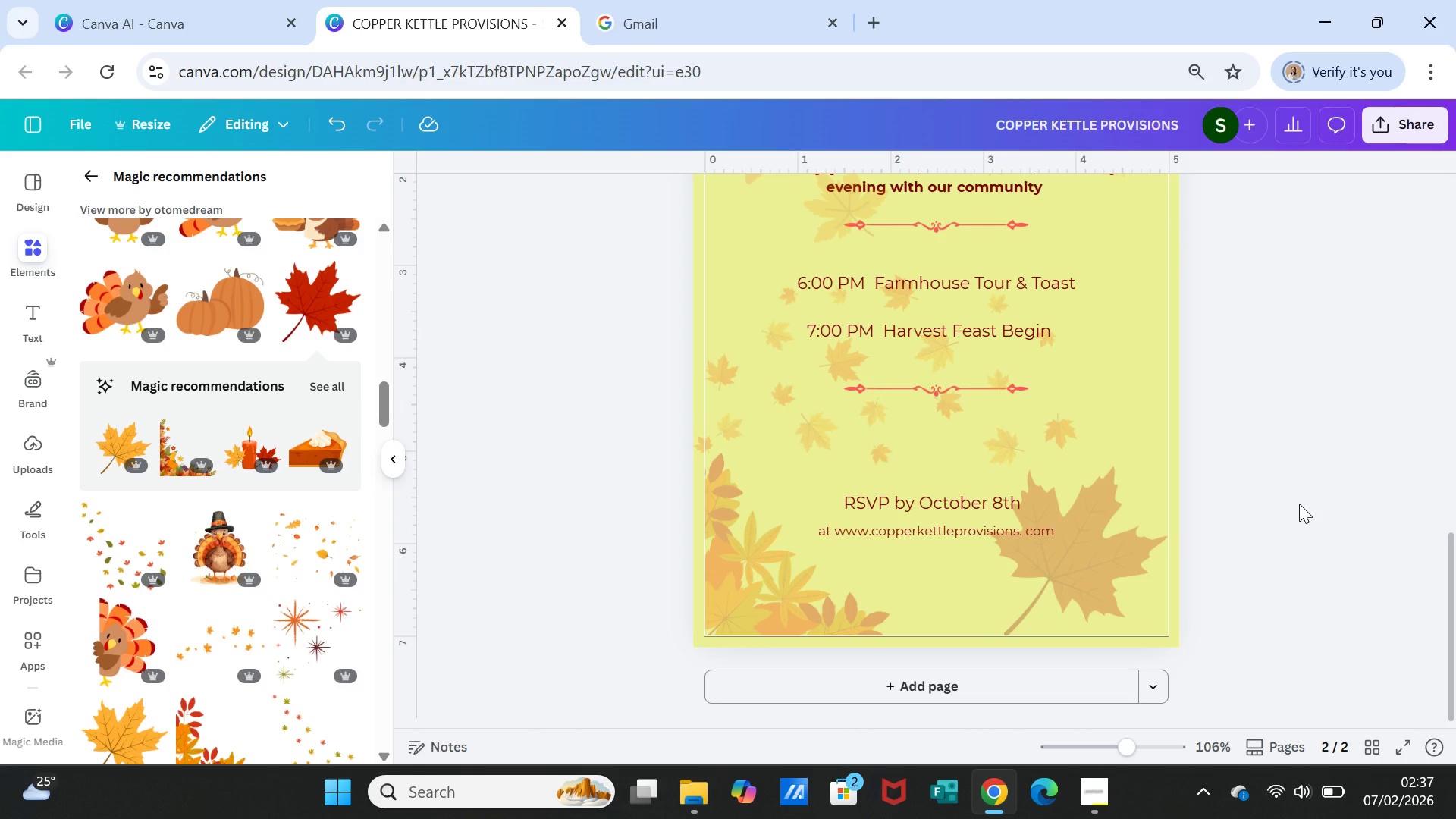 
scroll: coordinate [1299, 504], scroll_direction: up, amount: 2.0
 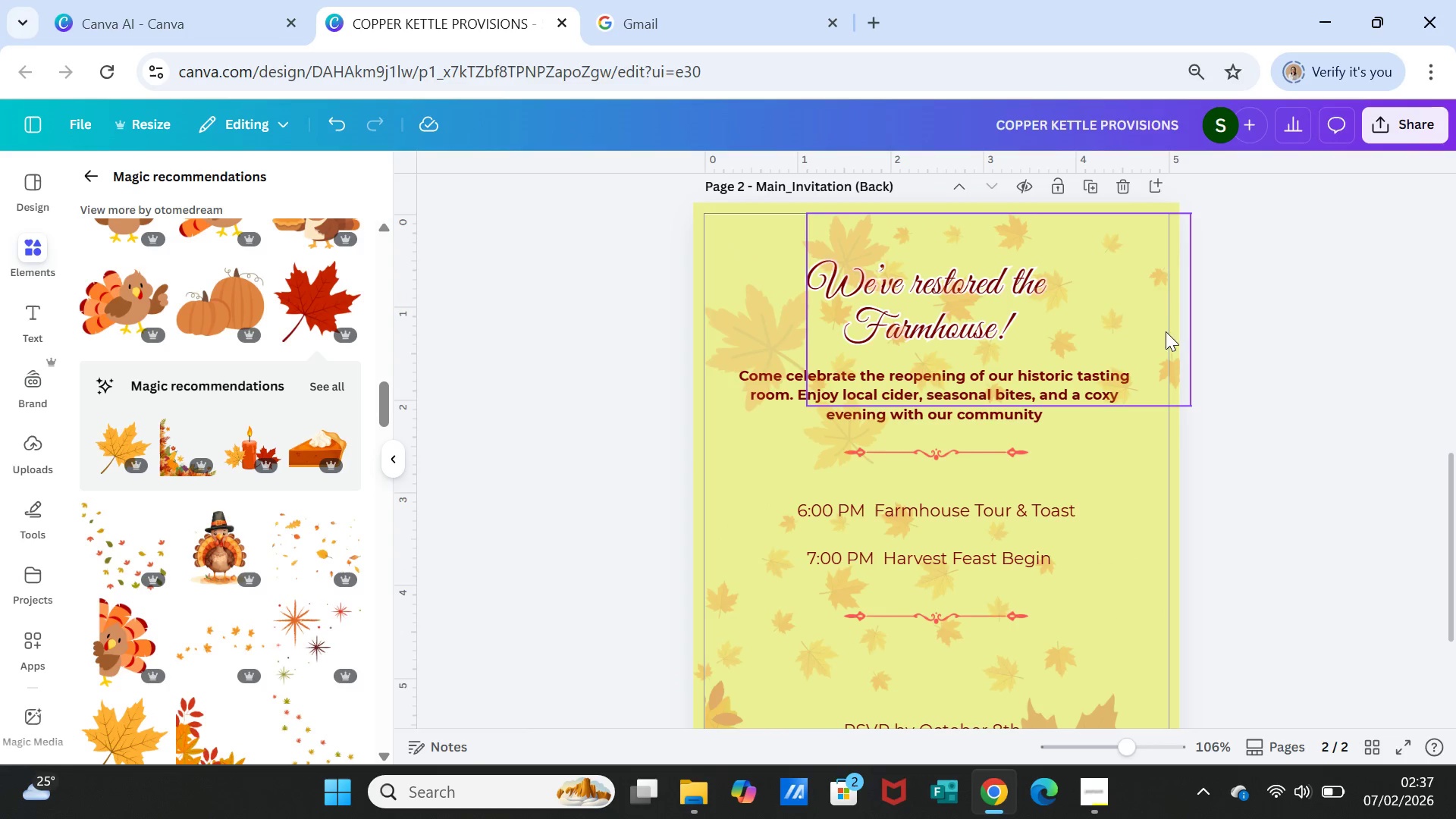 
left_click([1146, 303])
 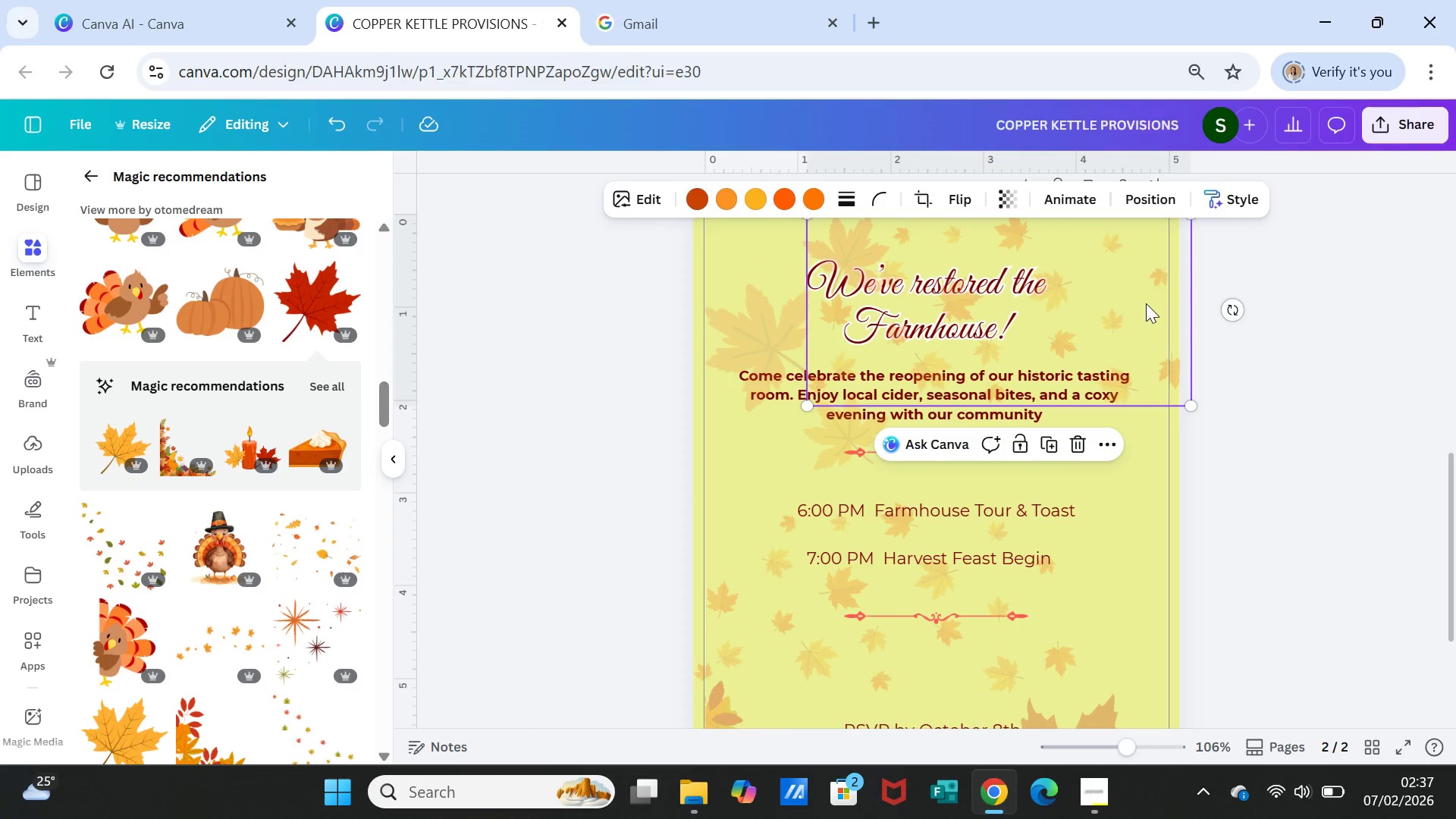 
left_click_drag(start_coordinate=[1146, 303], to_coordinate=[1269, 287])
 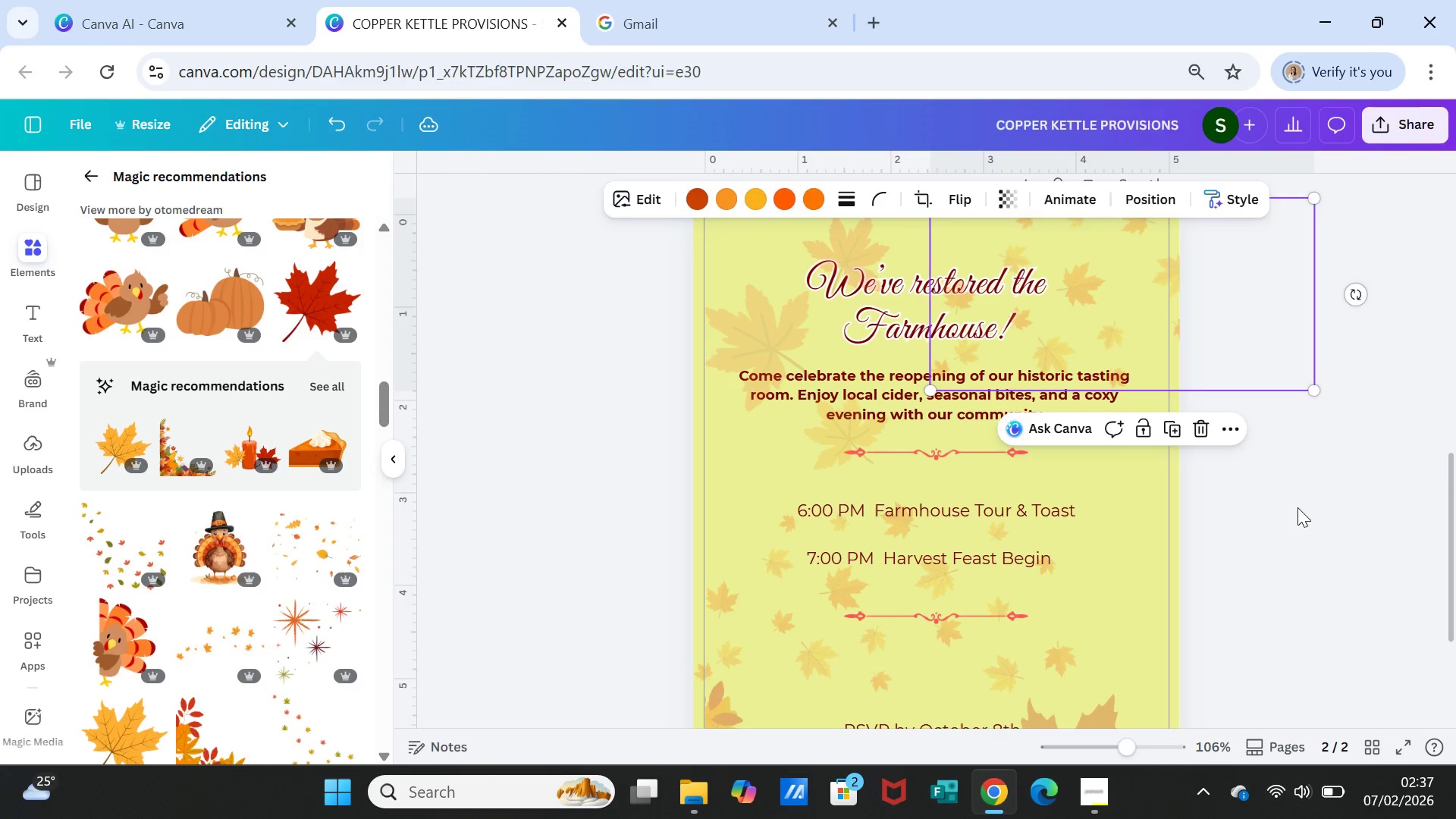 
left_click([1298, 507])
 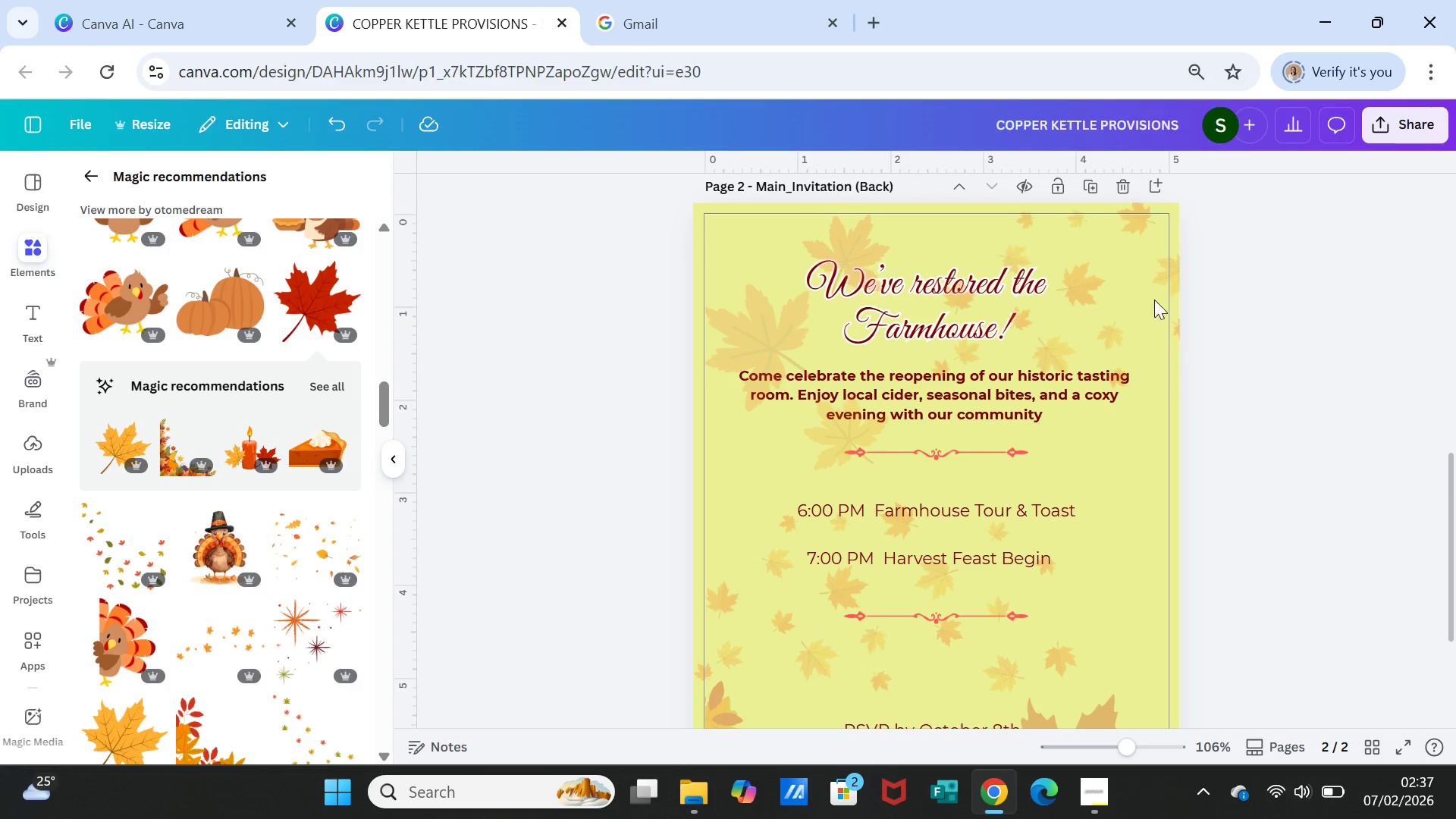 
left_click_drag(start_coordinate=[1150, 262], to_coordinate=[1128, 284])
 